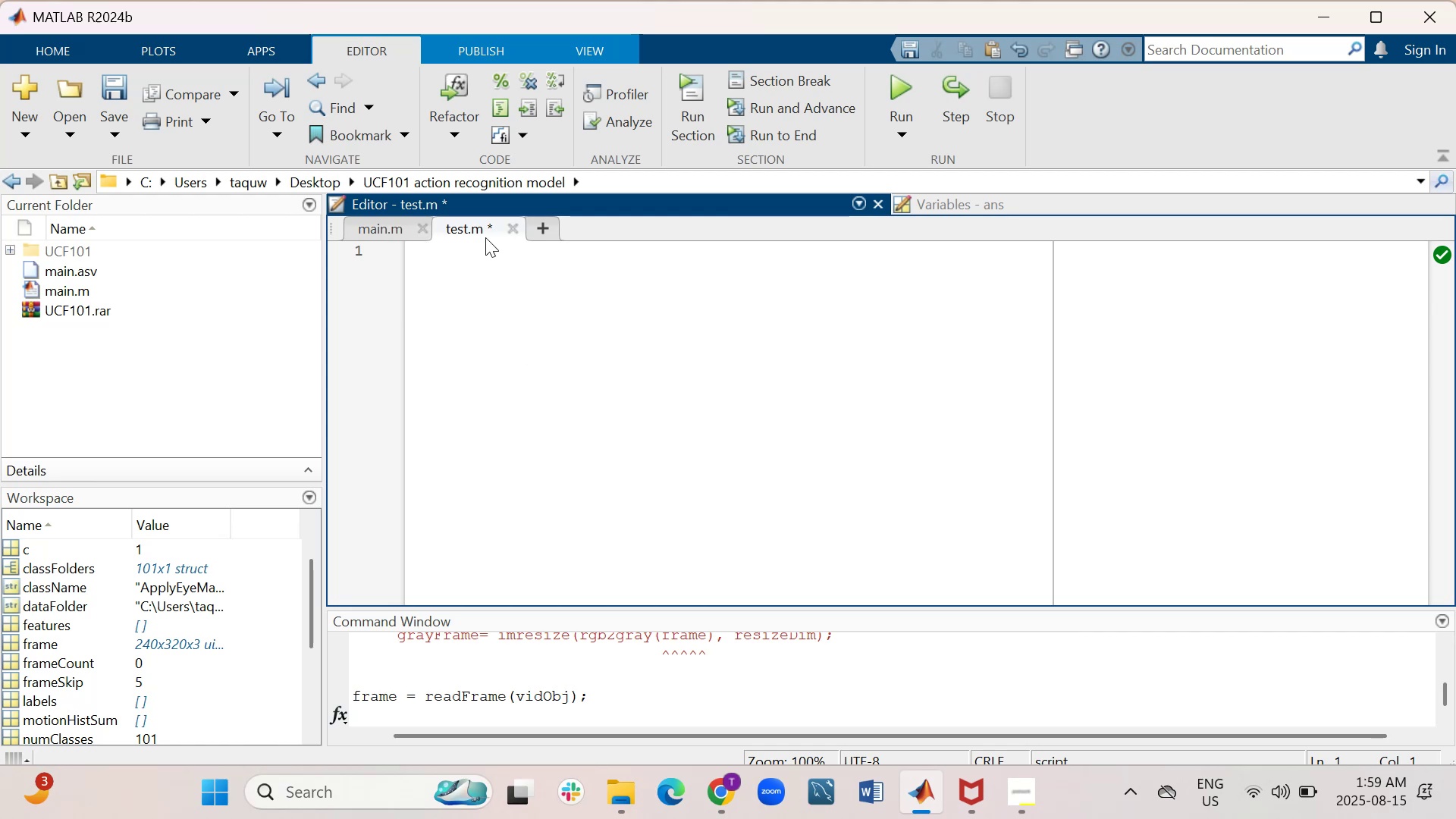 
right_click([494, 279])
 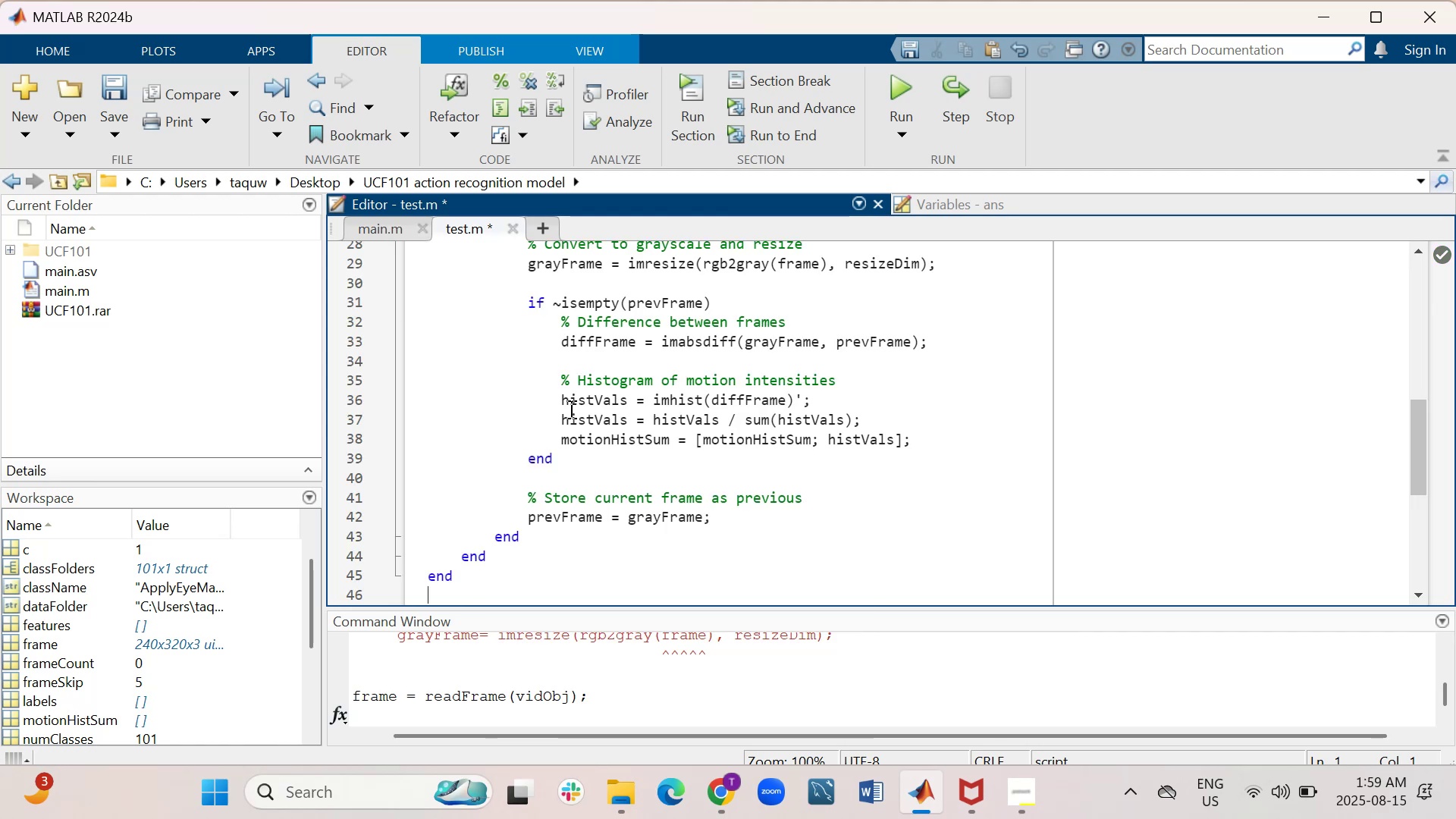 
scroll: coordinate [629, 451], scroll_direction: up, amount: 9.0
 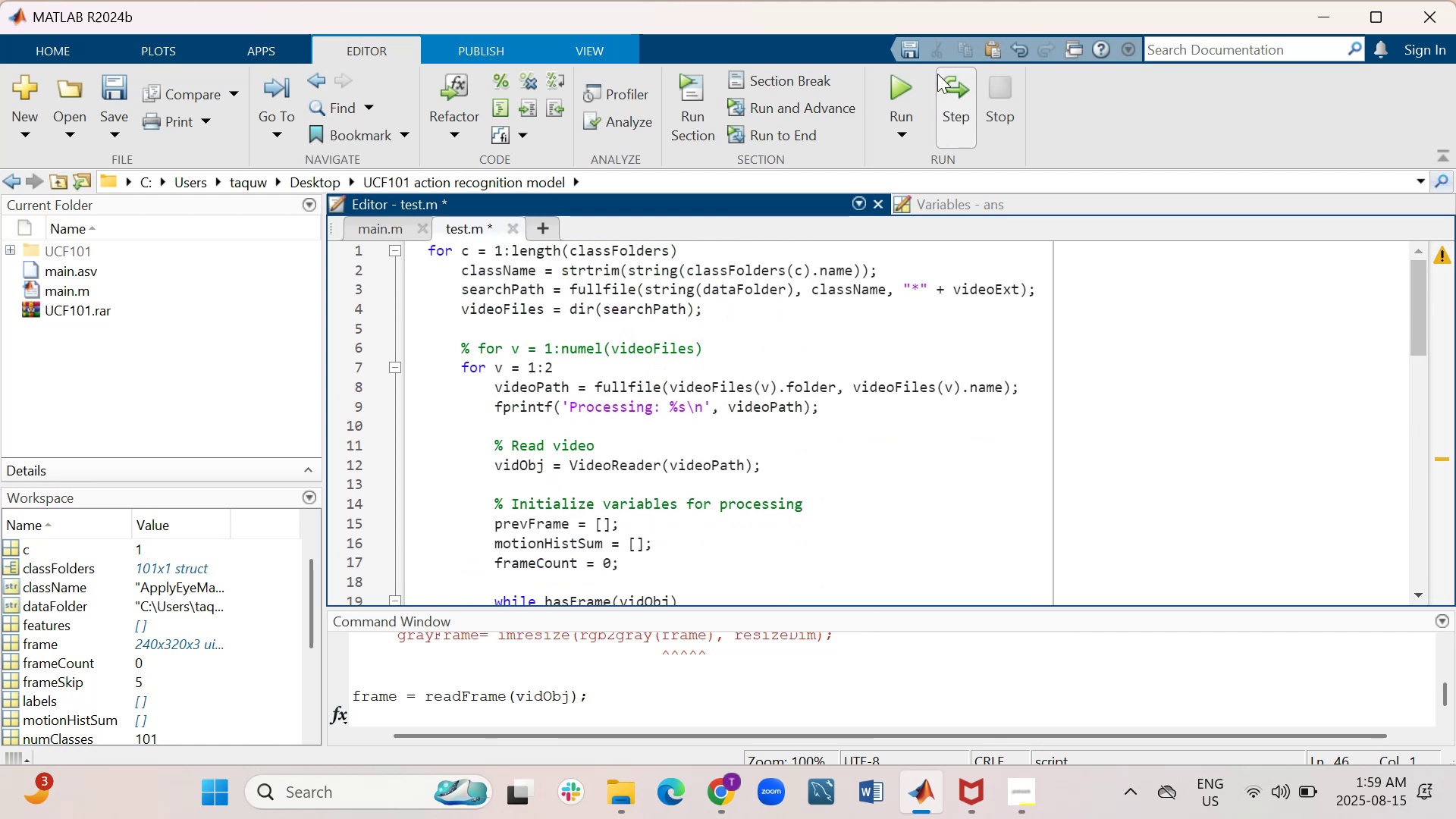 
left_click([902, 83])
 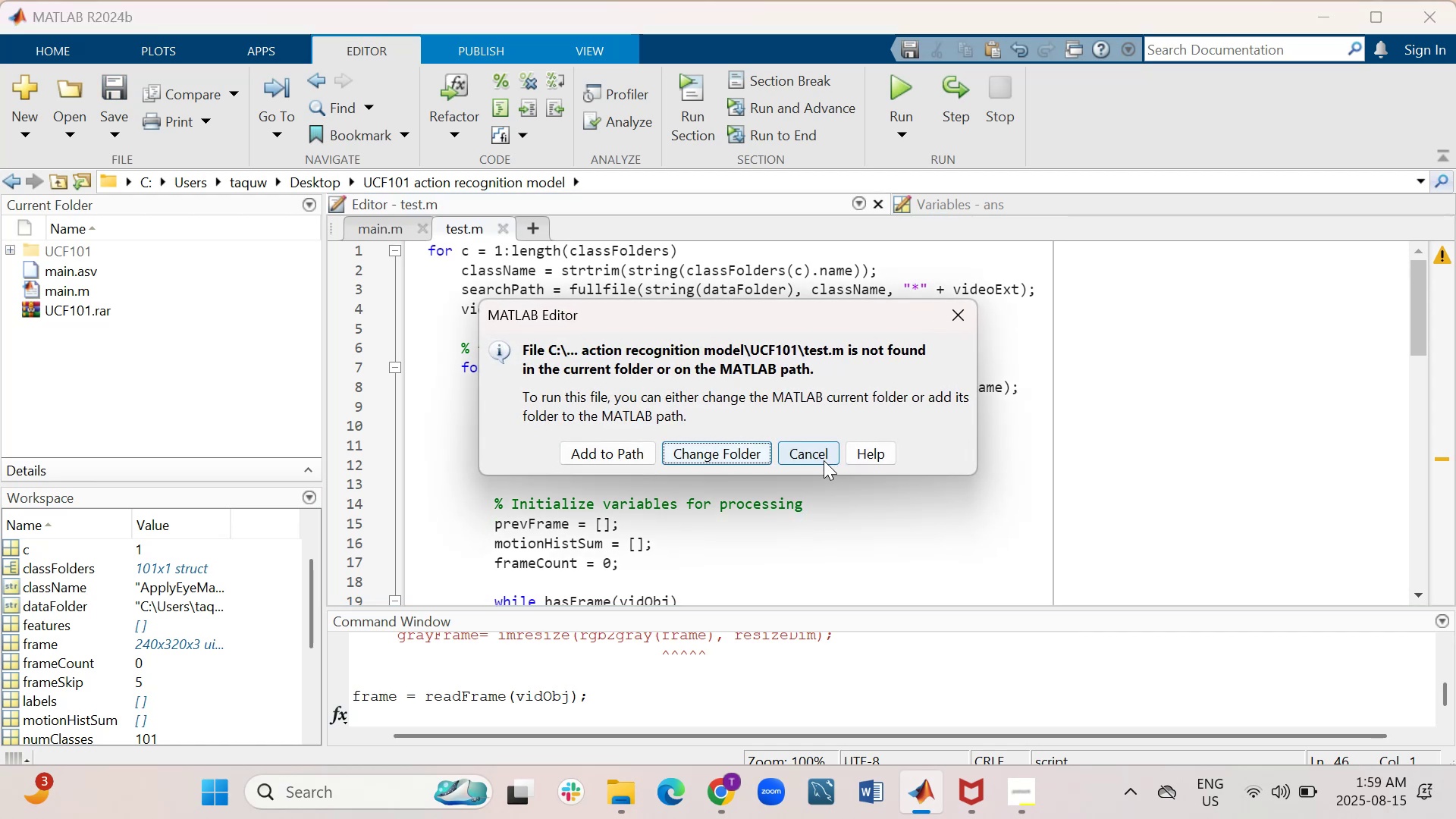 
left_click([734, 456])
 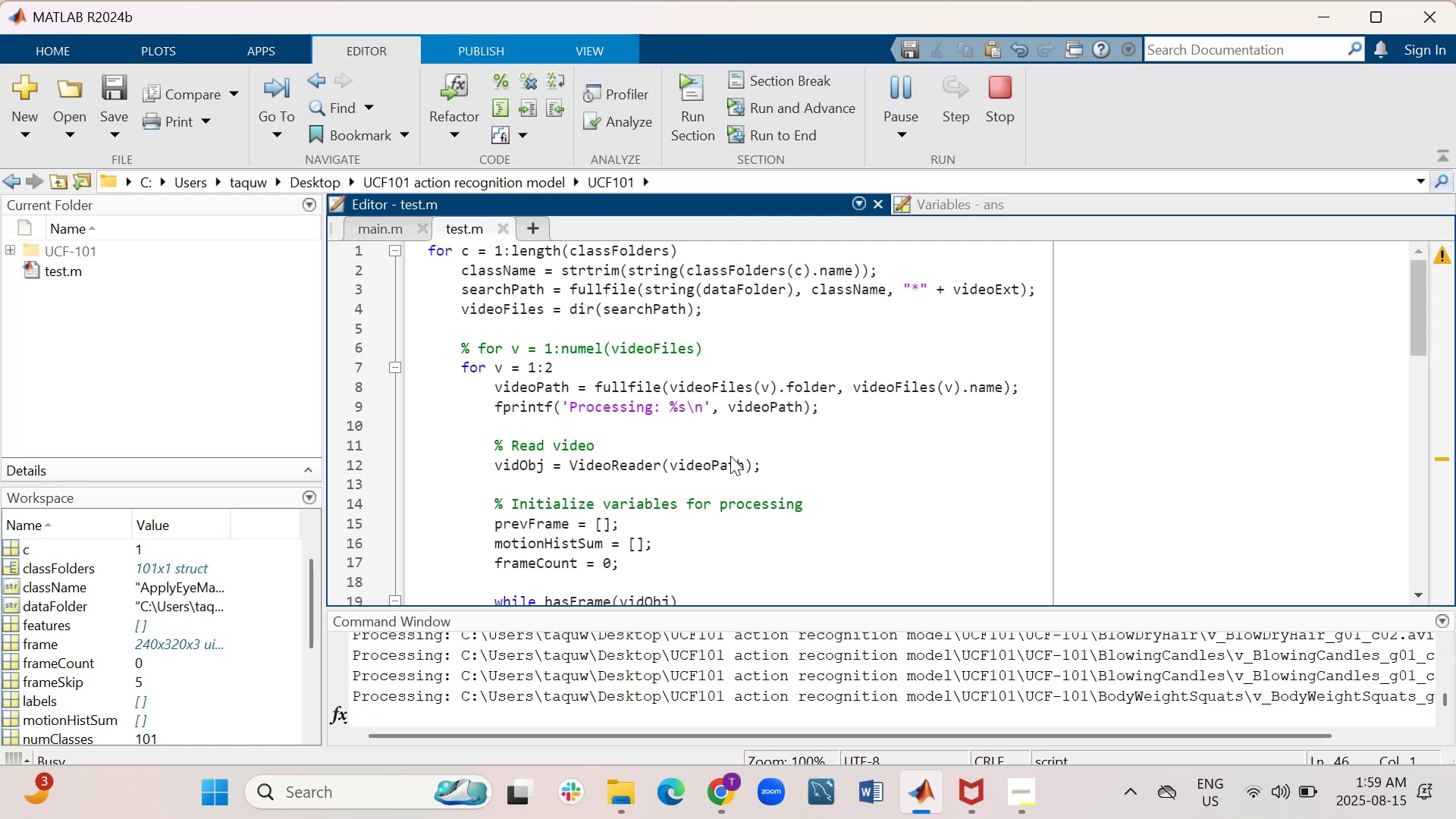 
wait(15.09)
 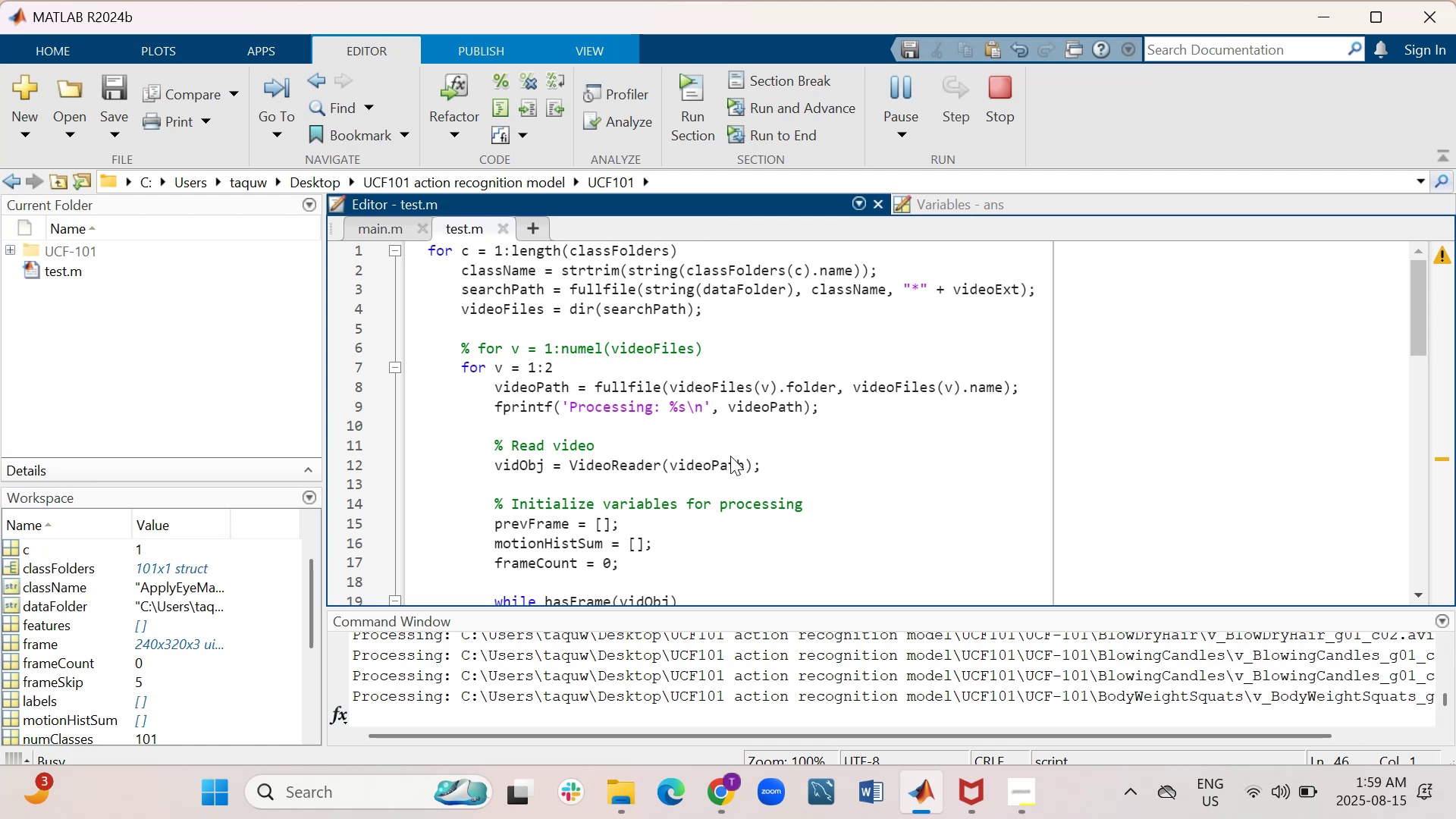 
left_click_drag(start_coordinate=[824, 607], to_coordinate=[843, 331])
 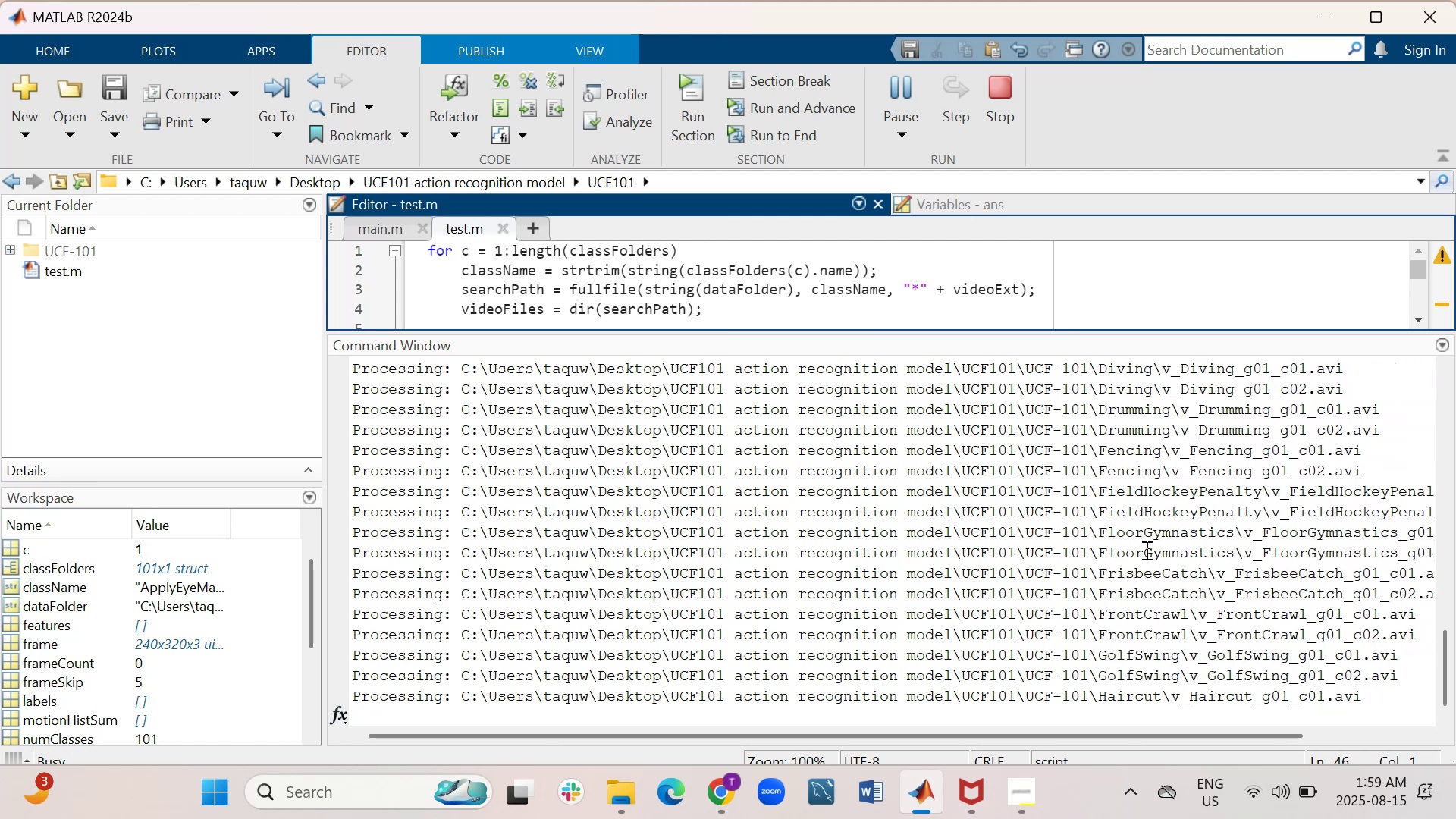 
wait(7.07)
 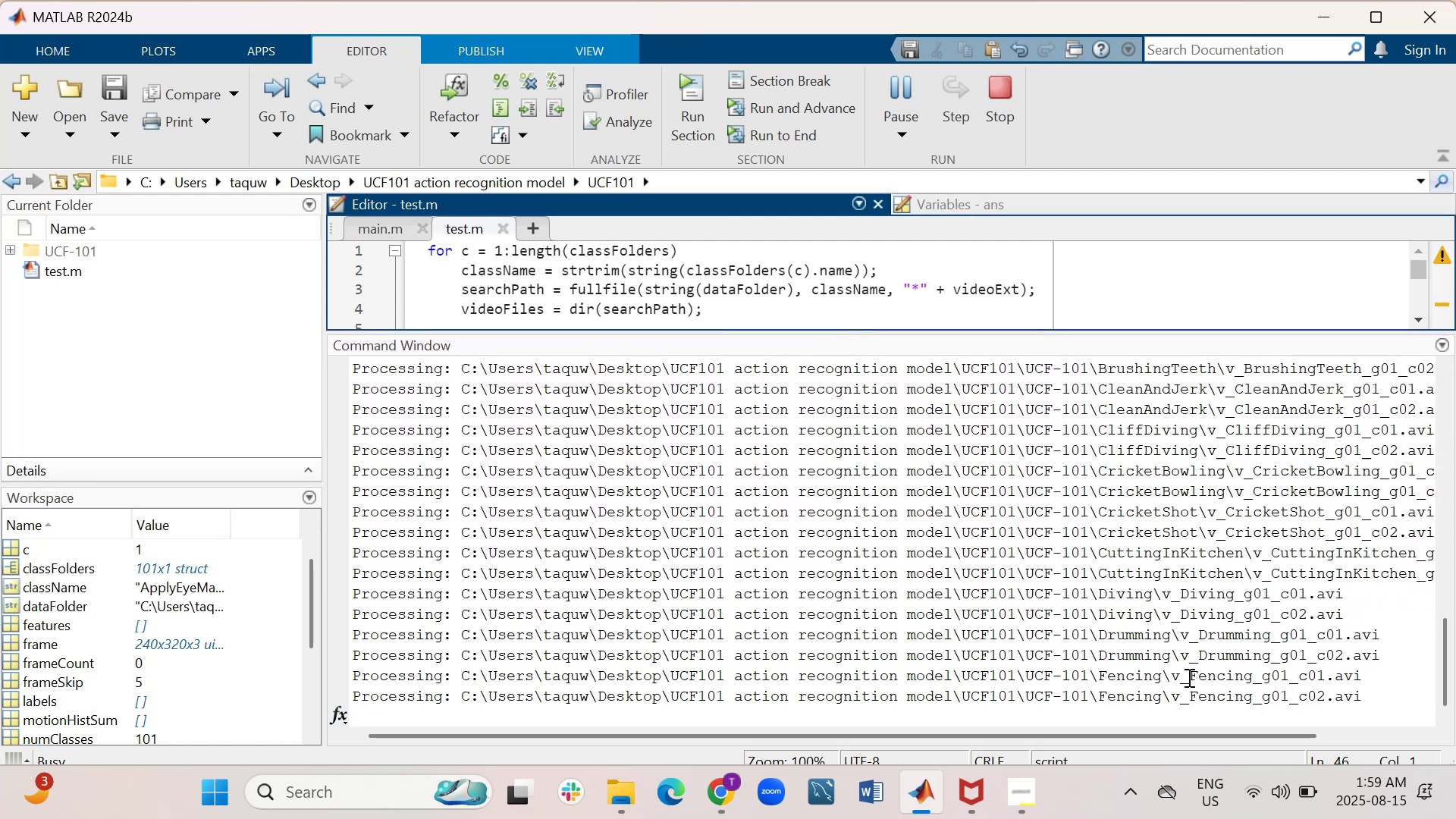 
scroll: coordinate [1022, 588], scroll_direction: up, amount: 3.0
 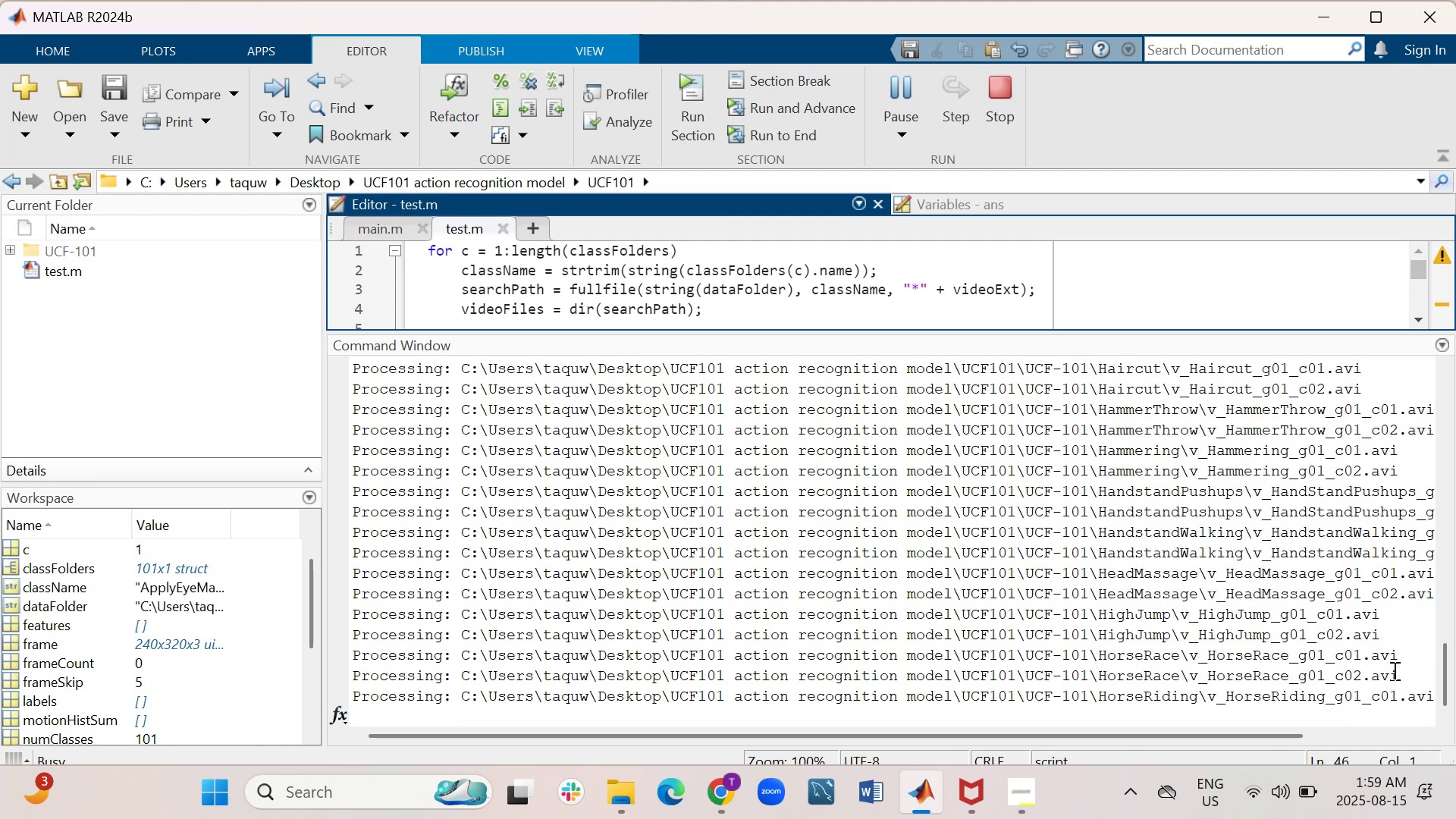 
scroll: coordinate [1360, 657], scroll_direction: down, amount: 9.0
 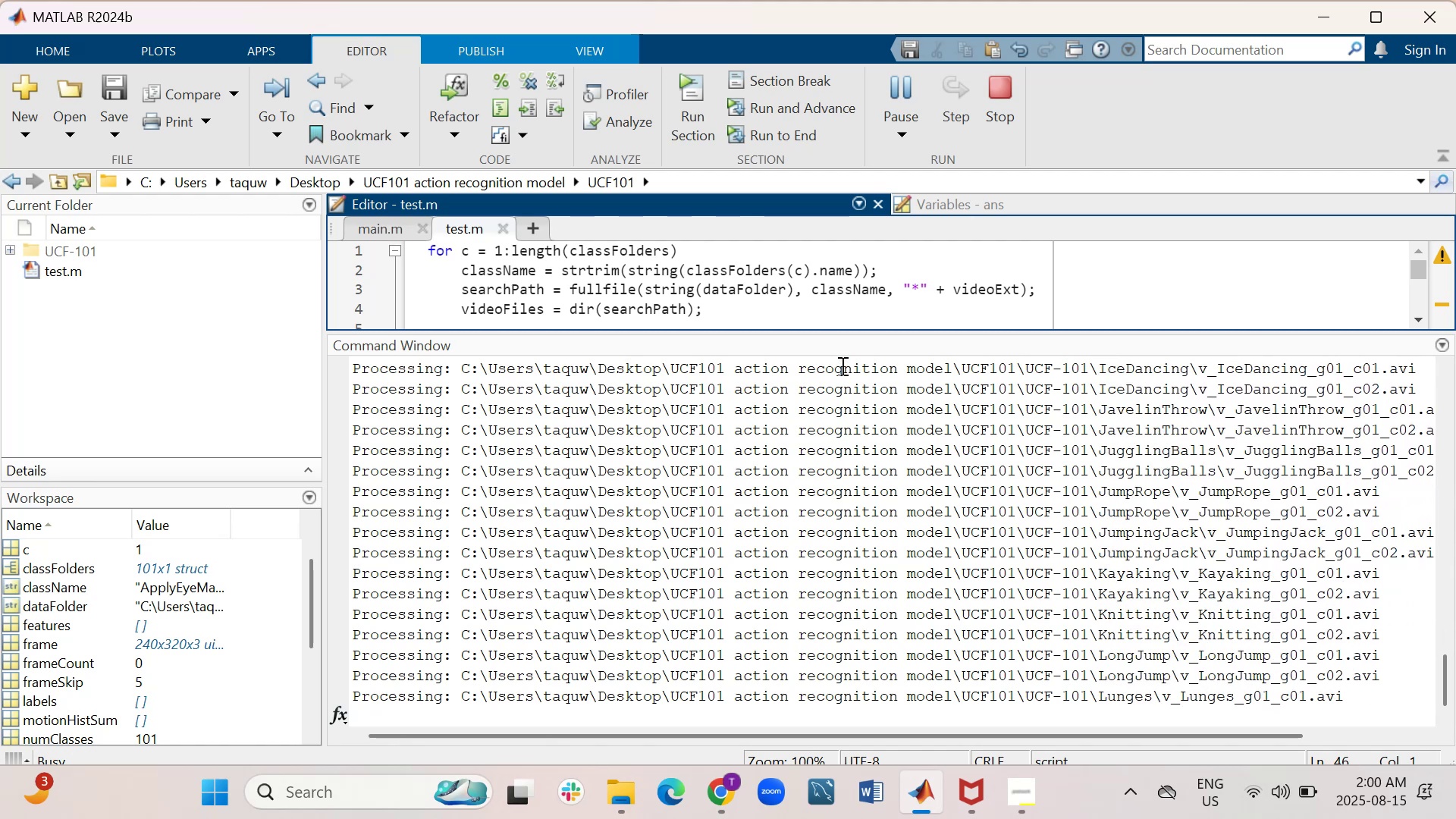 
left_click_drag(start_coordinate=[838, 331], to_coordinate=[858, 678])
 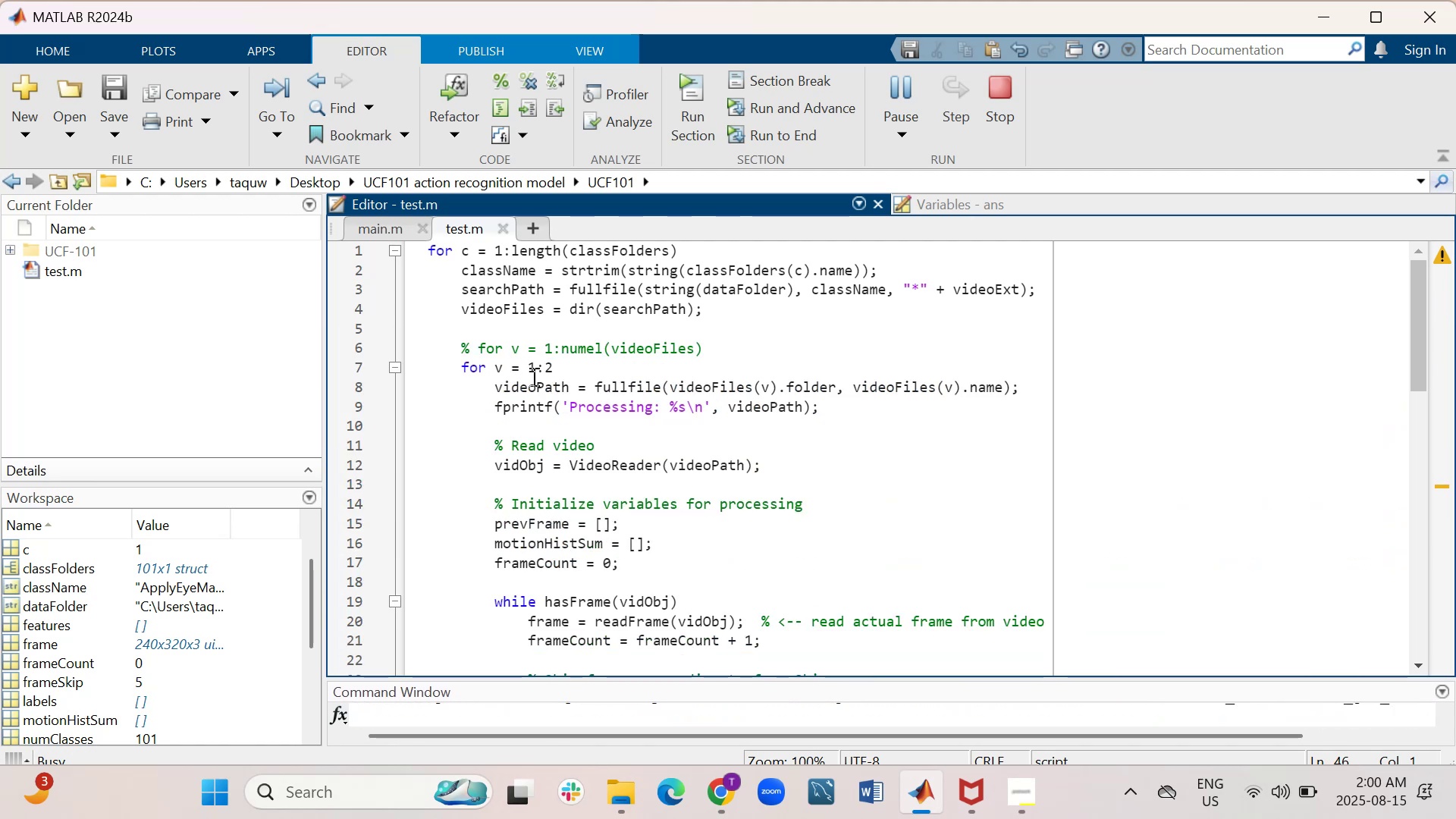 
scroll: coordinate [786, 430], scroll_direction: up, amount: 3.0
 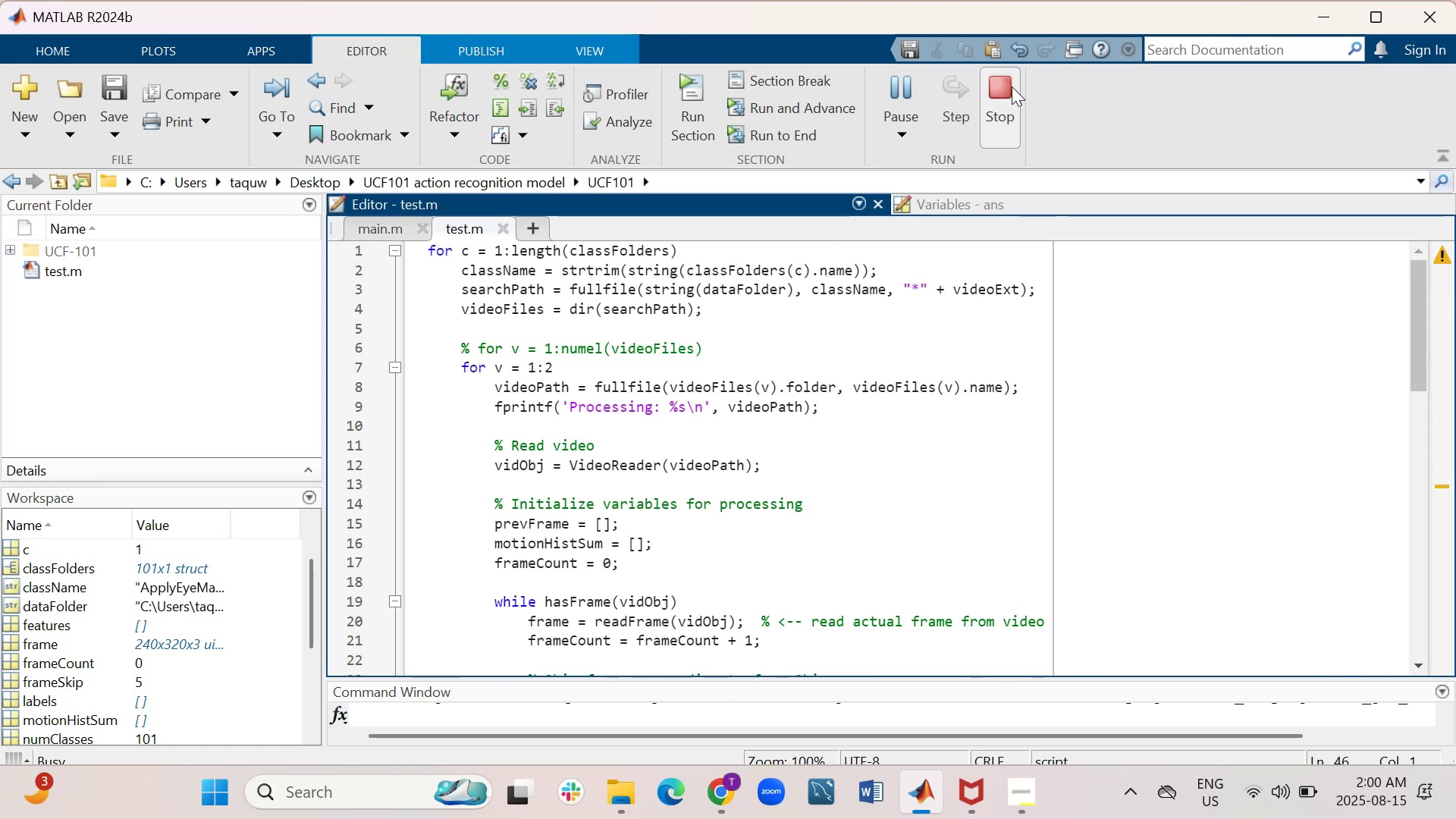 
left_click([1005, 87])
 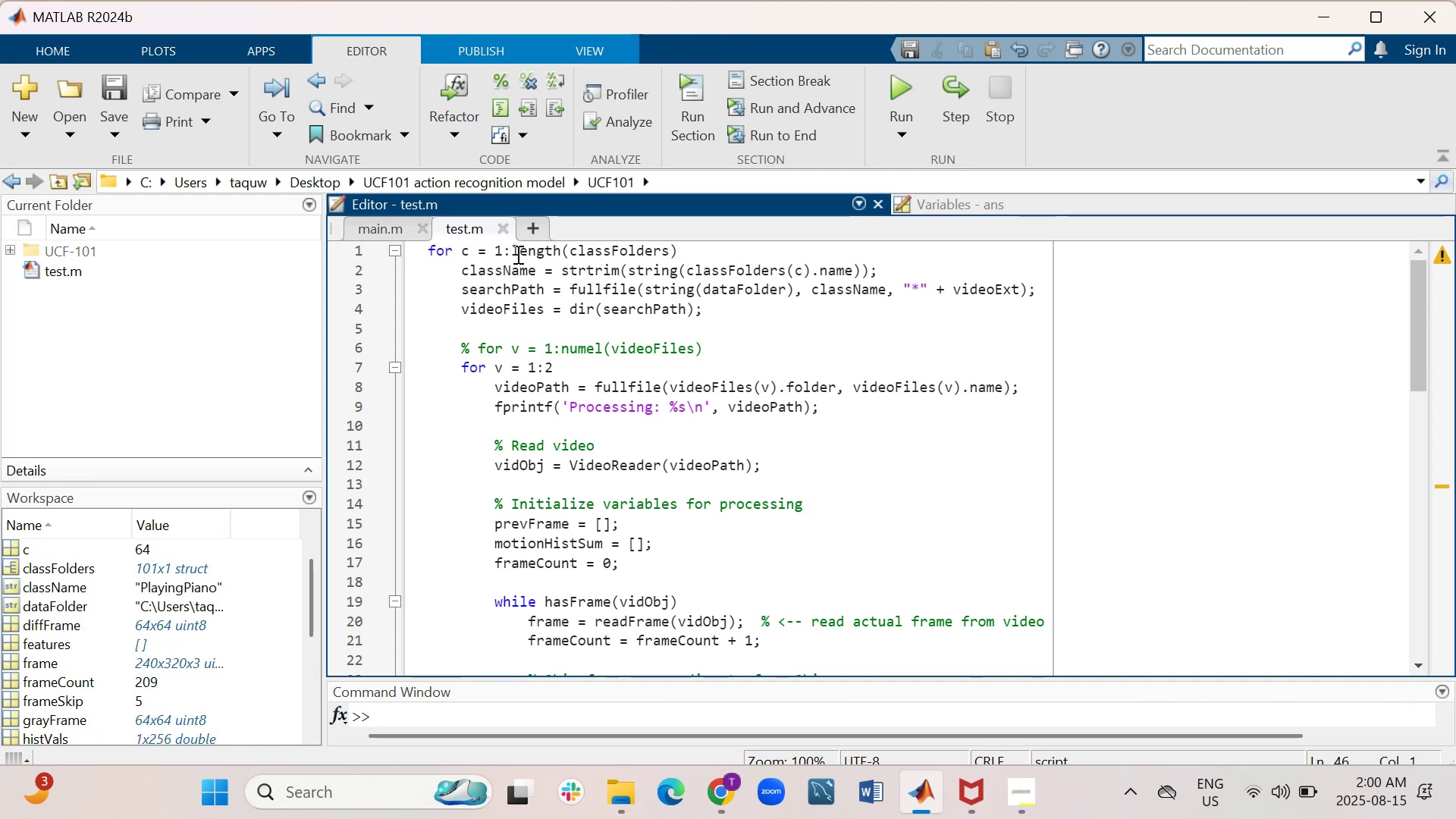 
left_click([752, 250])
 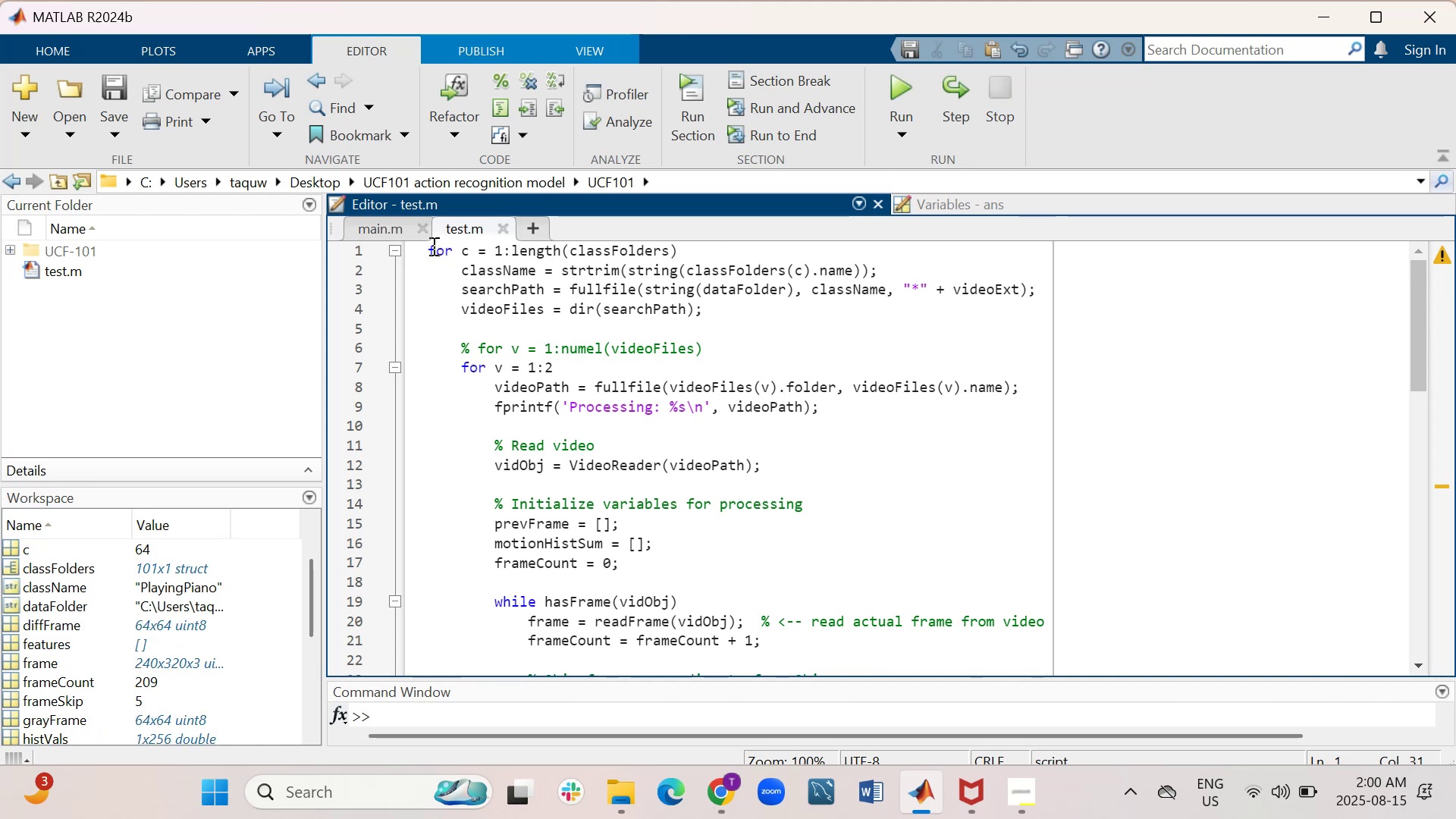 
left_click([426, 246])
 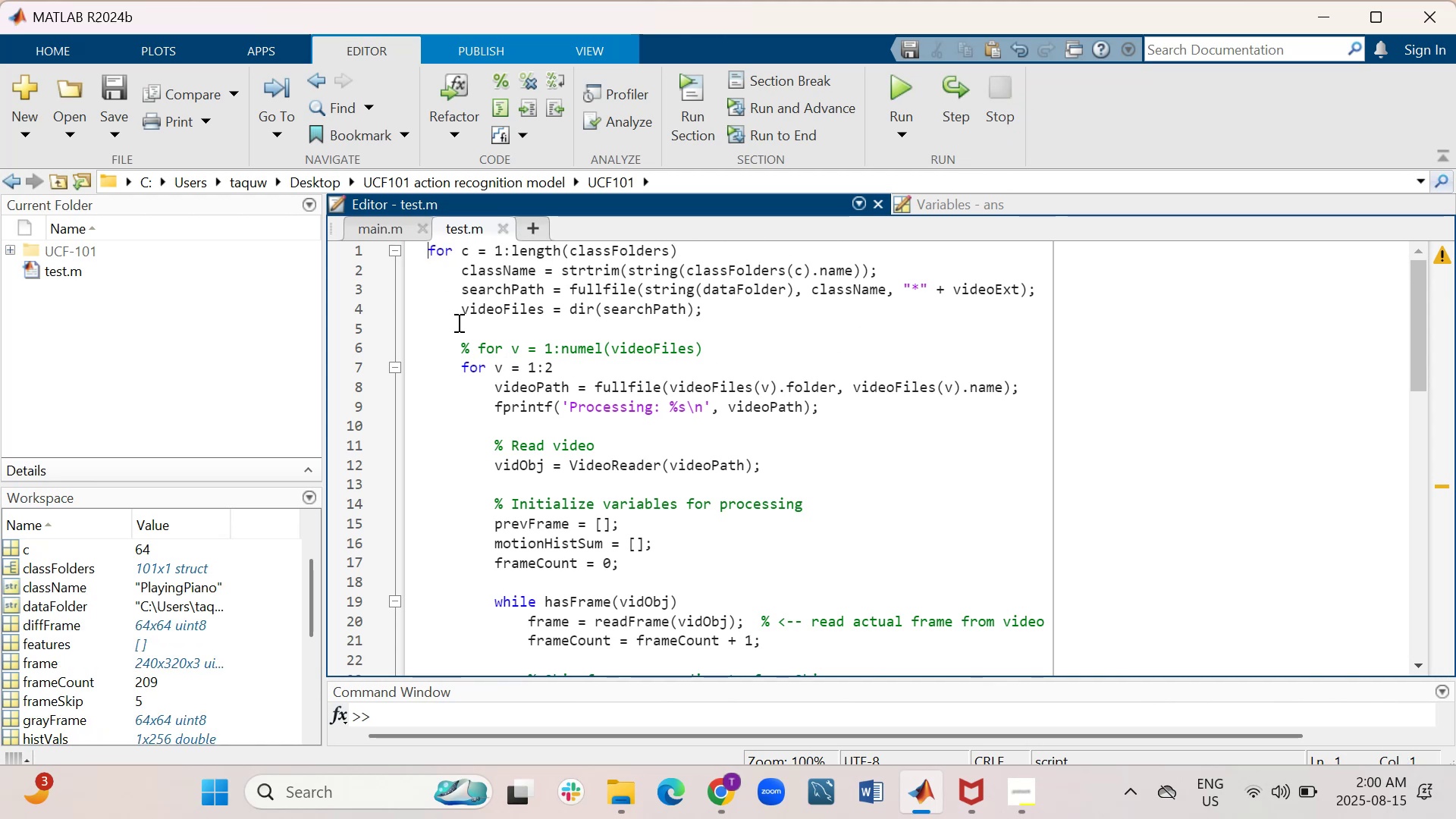 
key(Shift+5)
 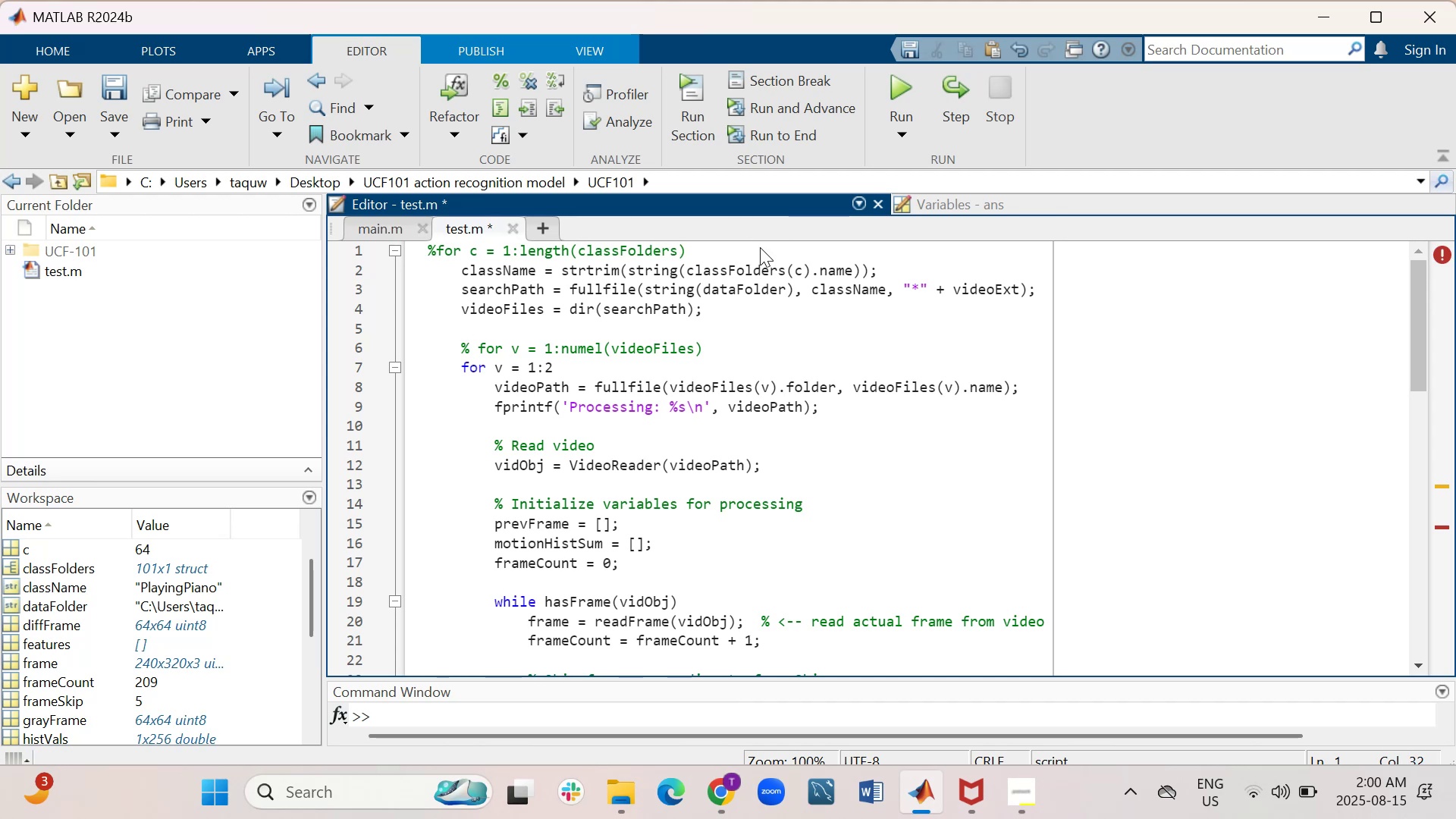 
key(Shift+ShiftRight)
 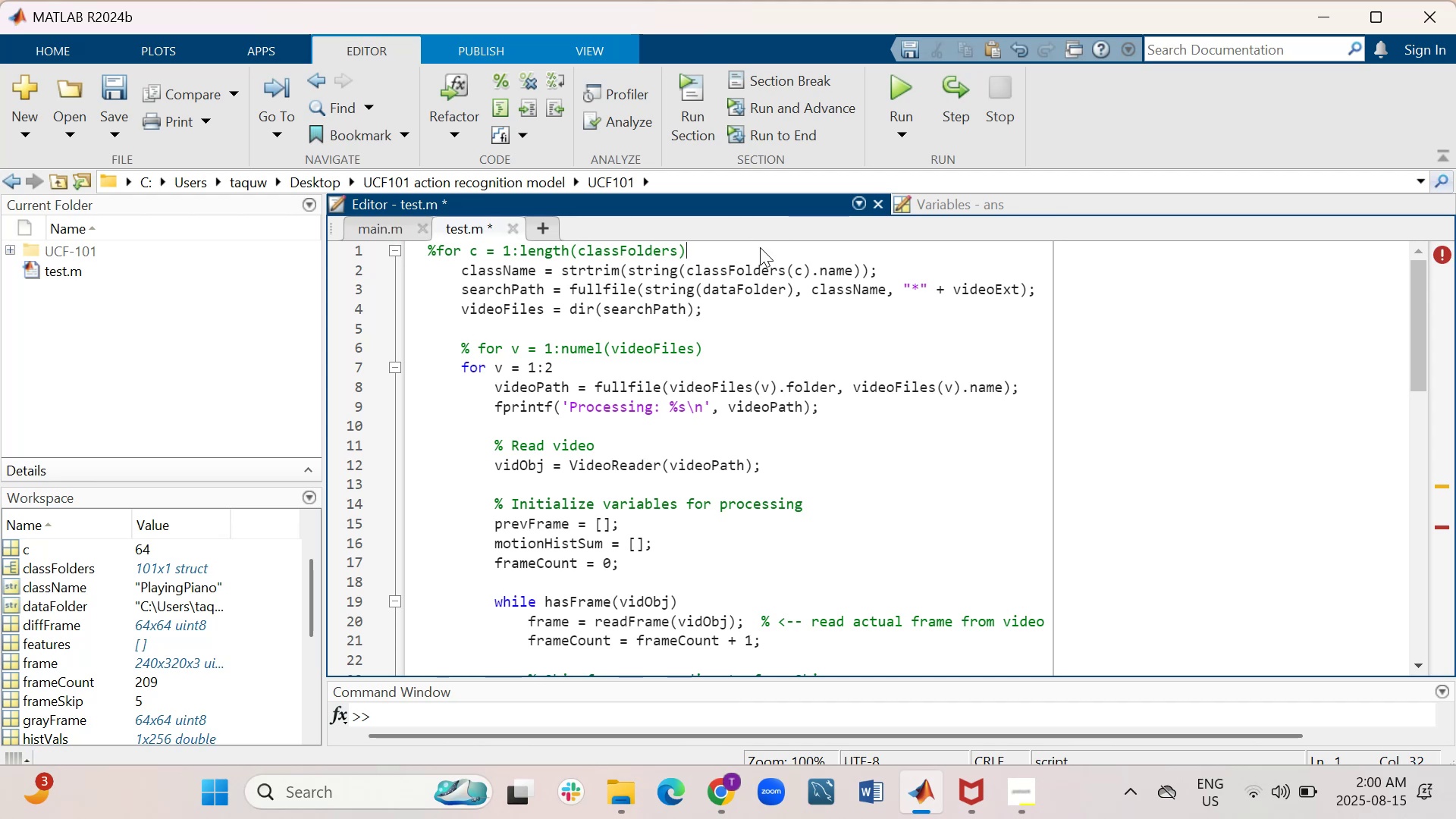 
key(Shift+Enter)
 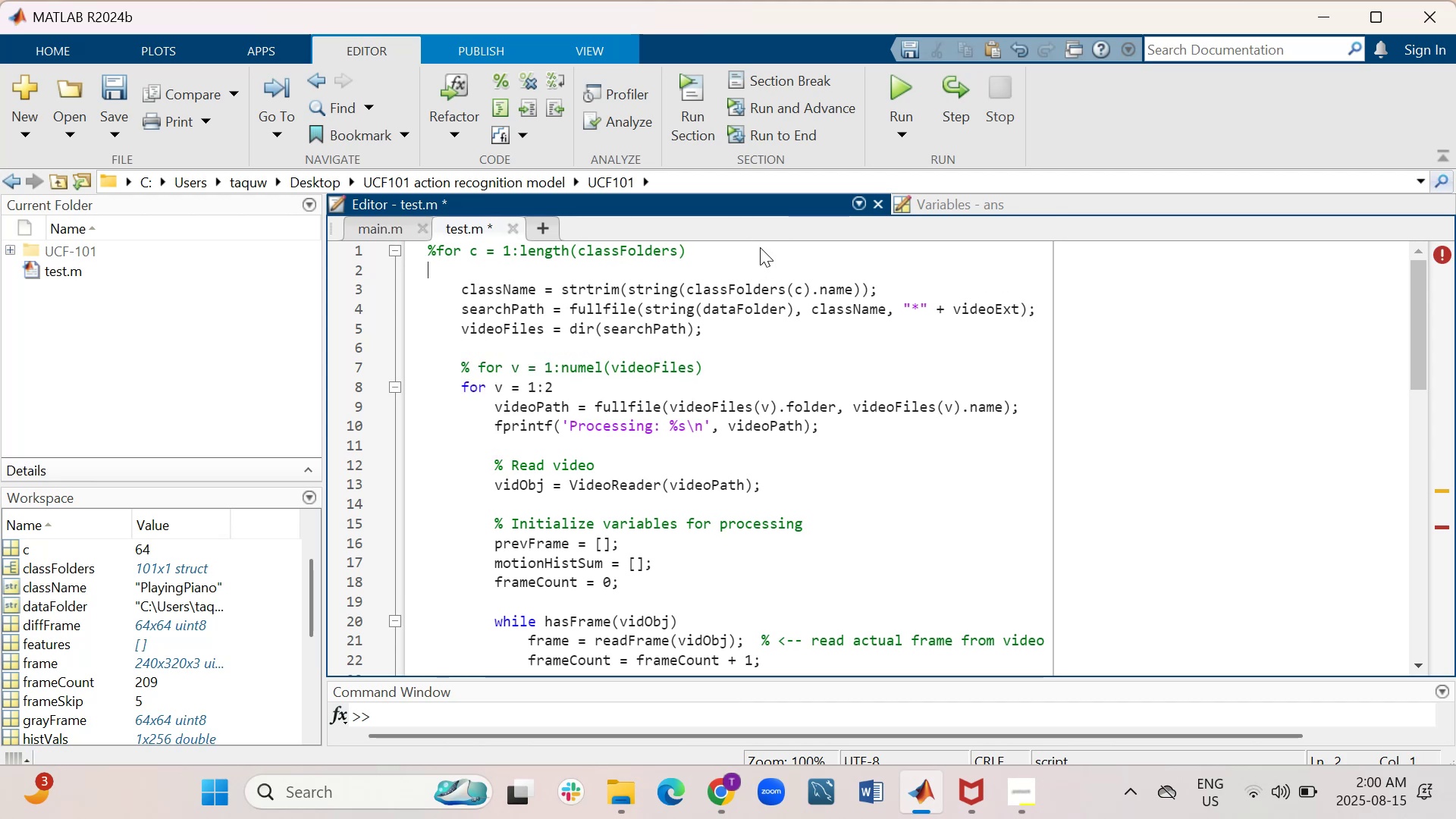 
key(Tab)
type(for )
 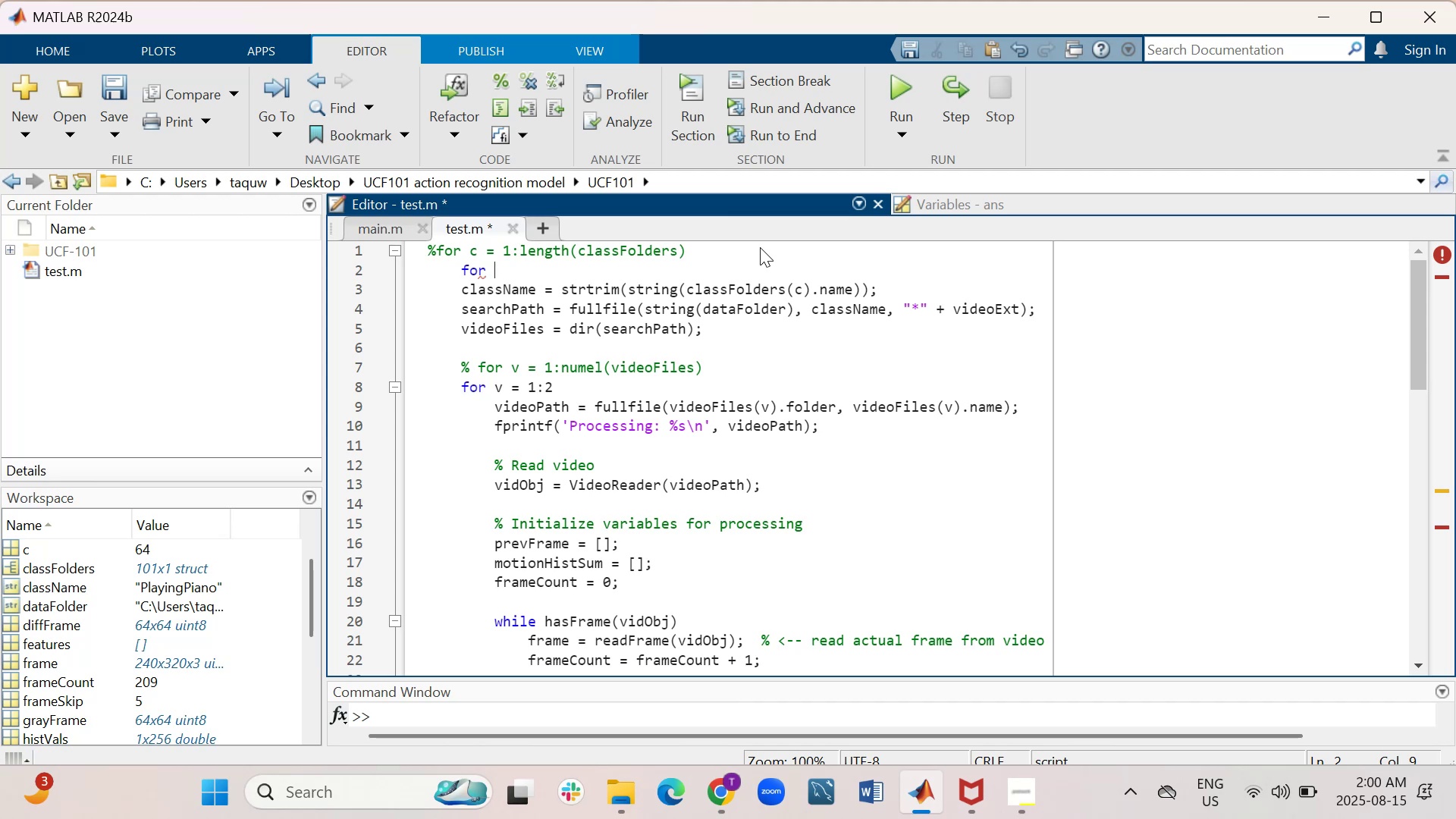 
key(C)
 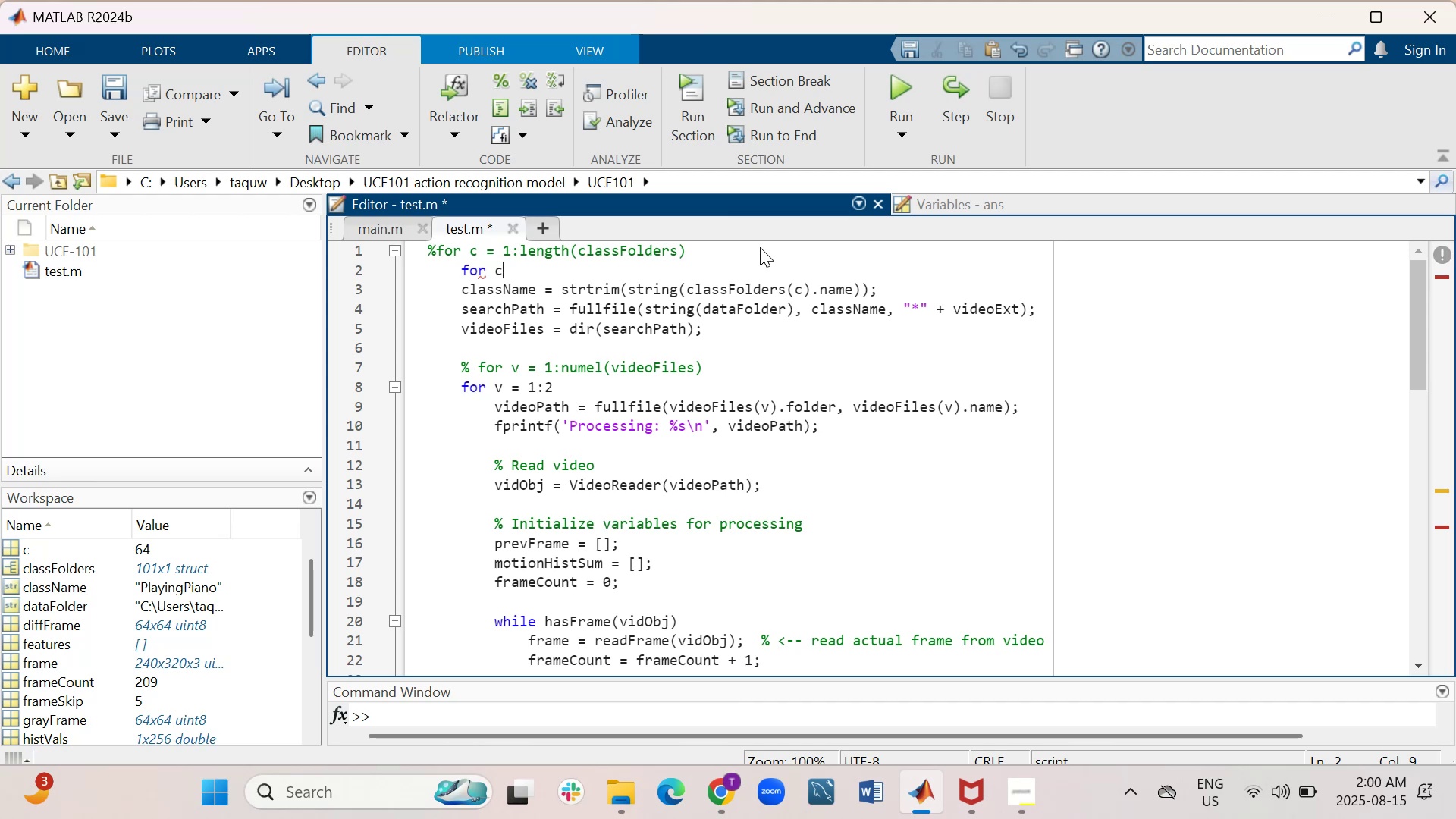 
key(Equal)
 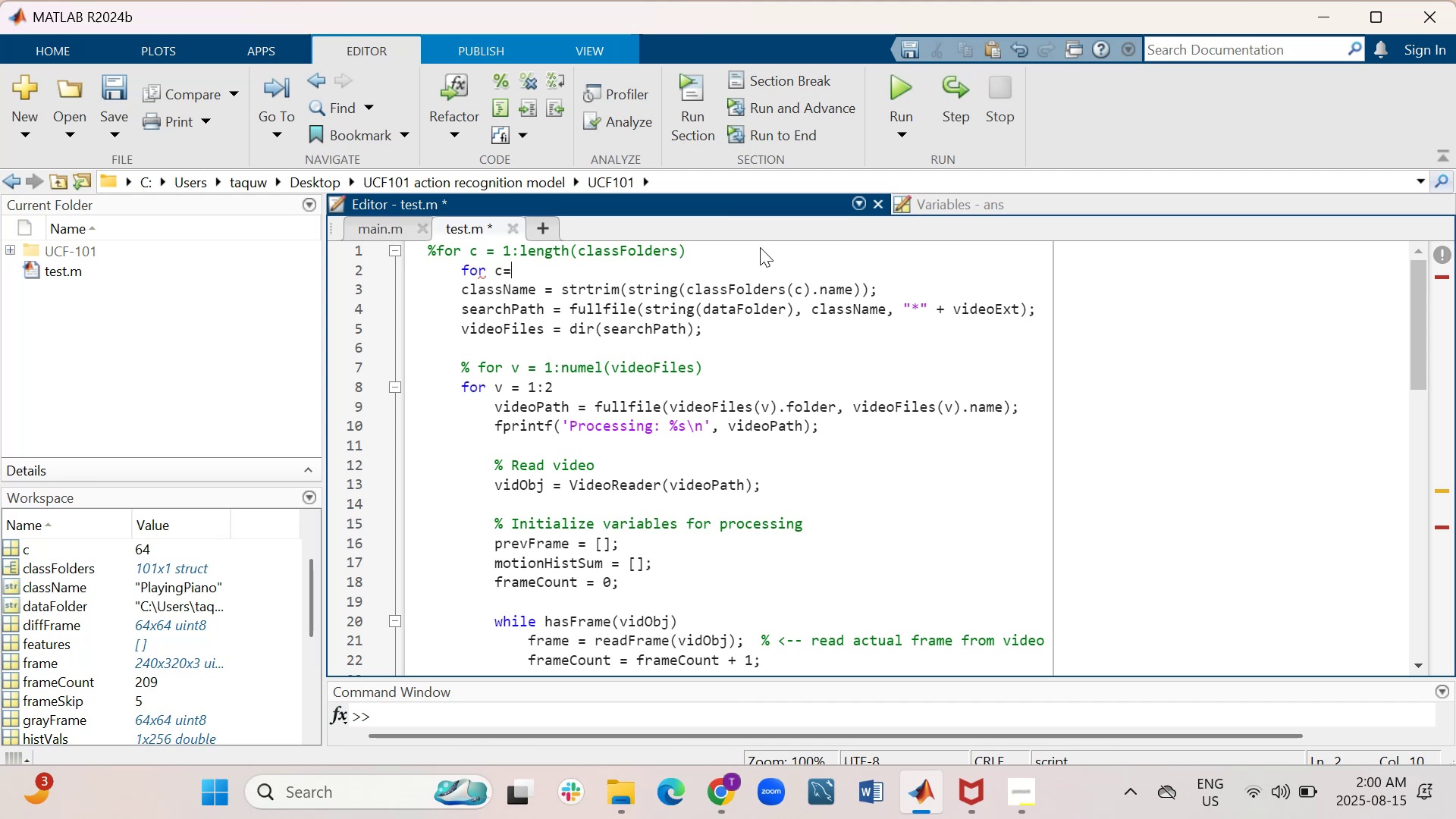 
key(1)
 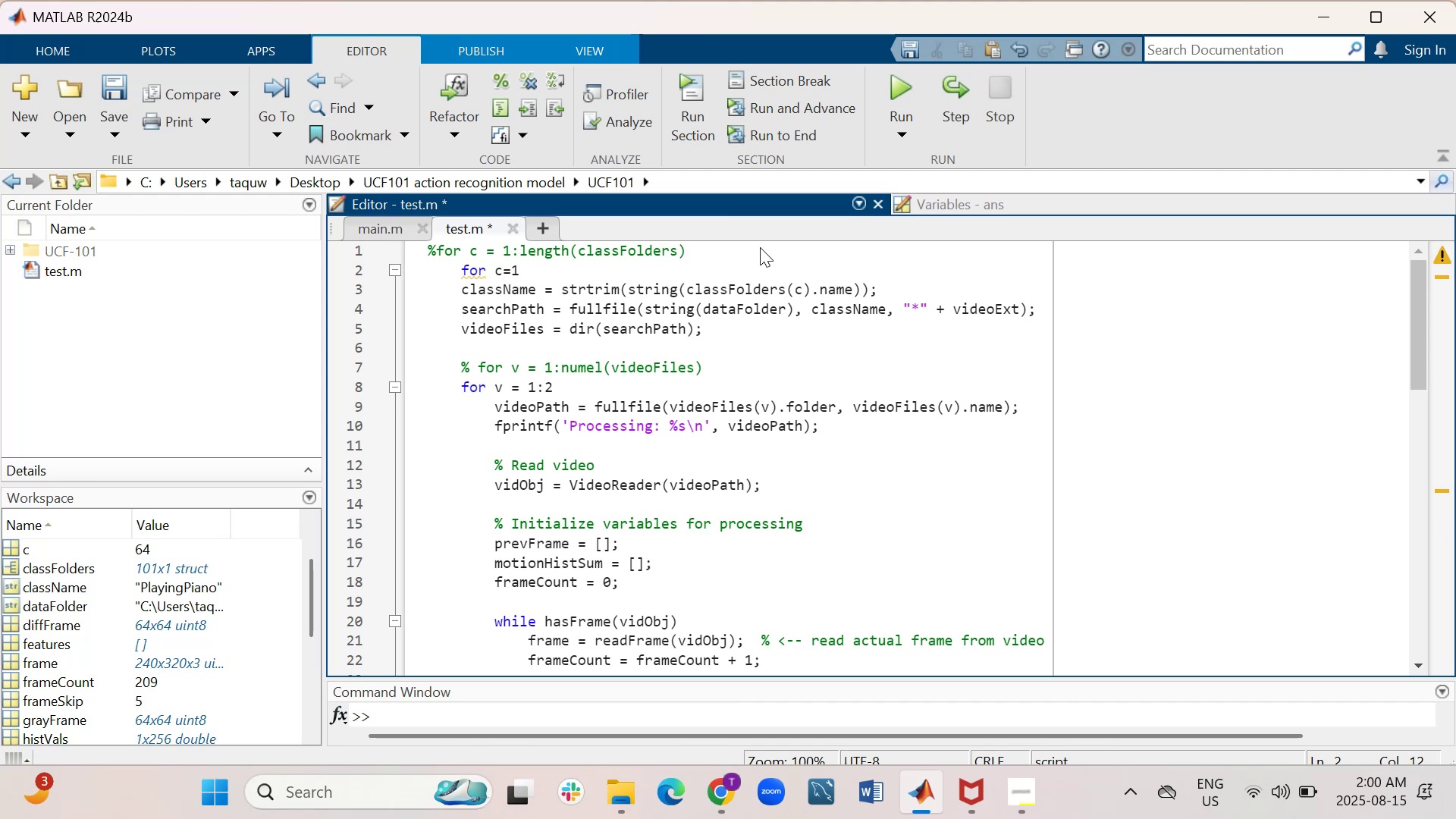 
key(Shift+Semicolon)
 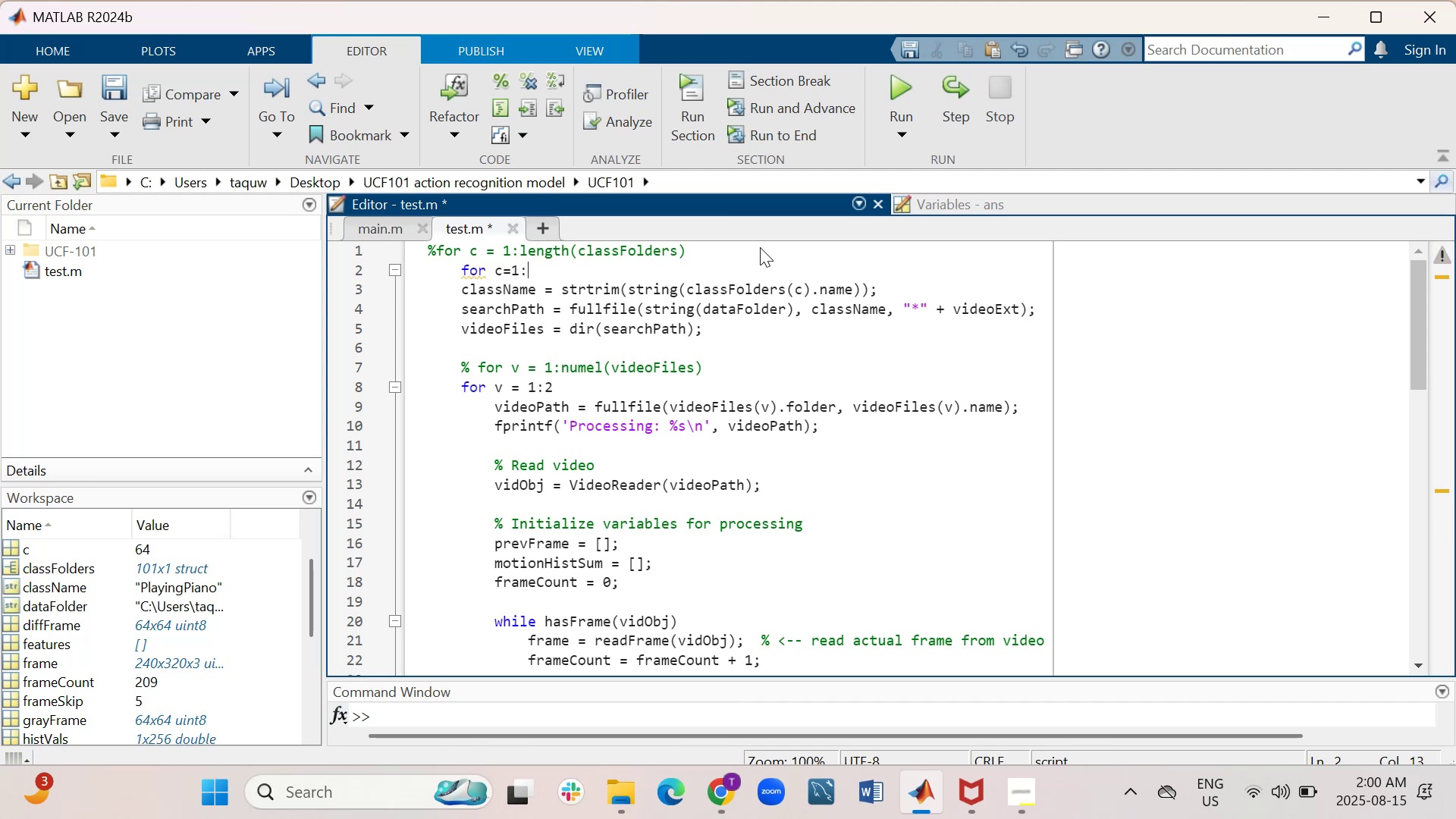 
key(2)
 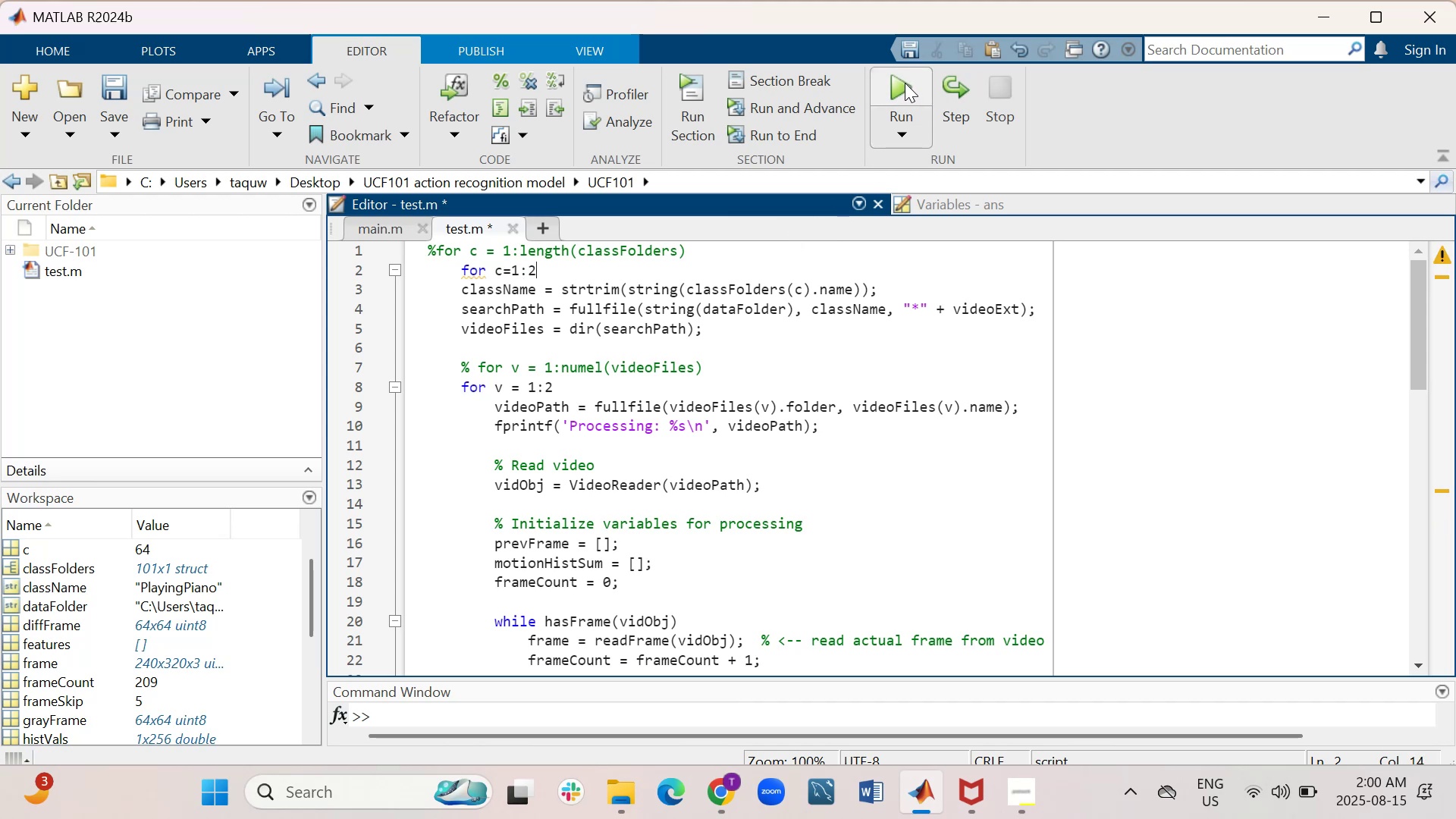 
wait(5.95)
 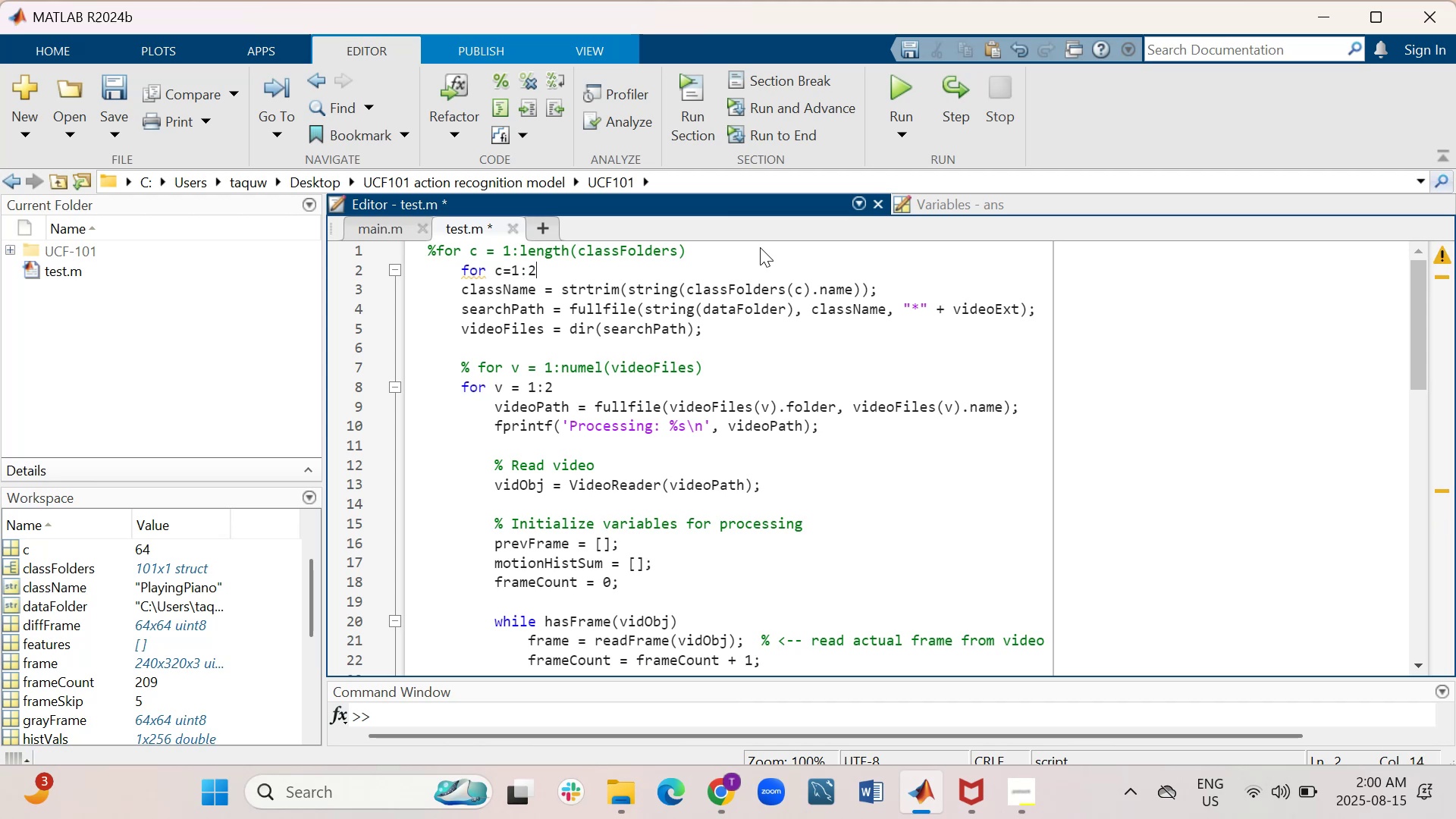 
left_click([905, 83])
 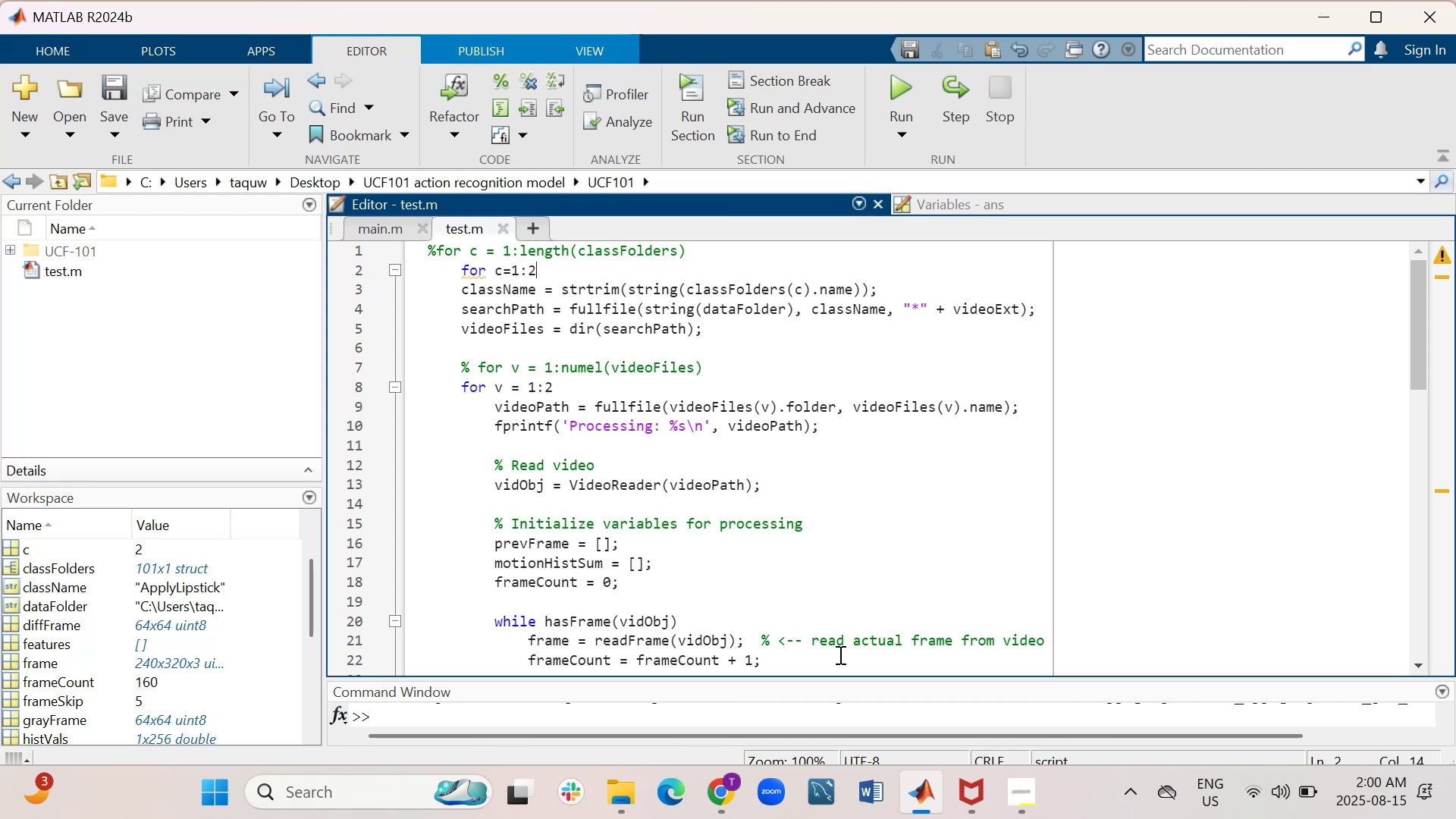 
left_click_drag(start_coordinate=[843, 678], to_coordinate=[841, 435])
 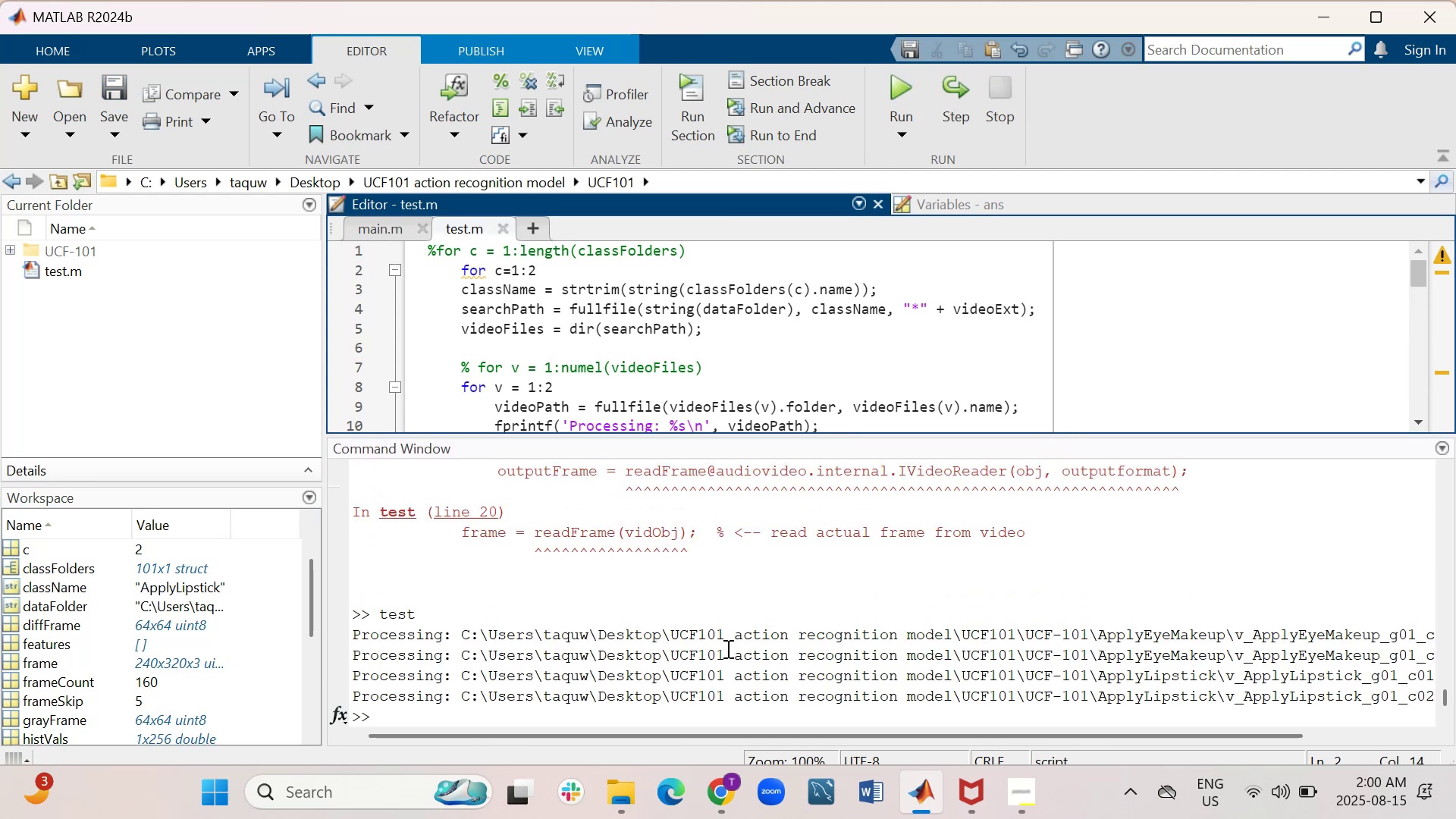 
scroll: coordinate [819, 626], scroll_direction: down, amount: 3.0
 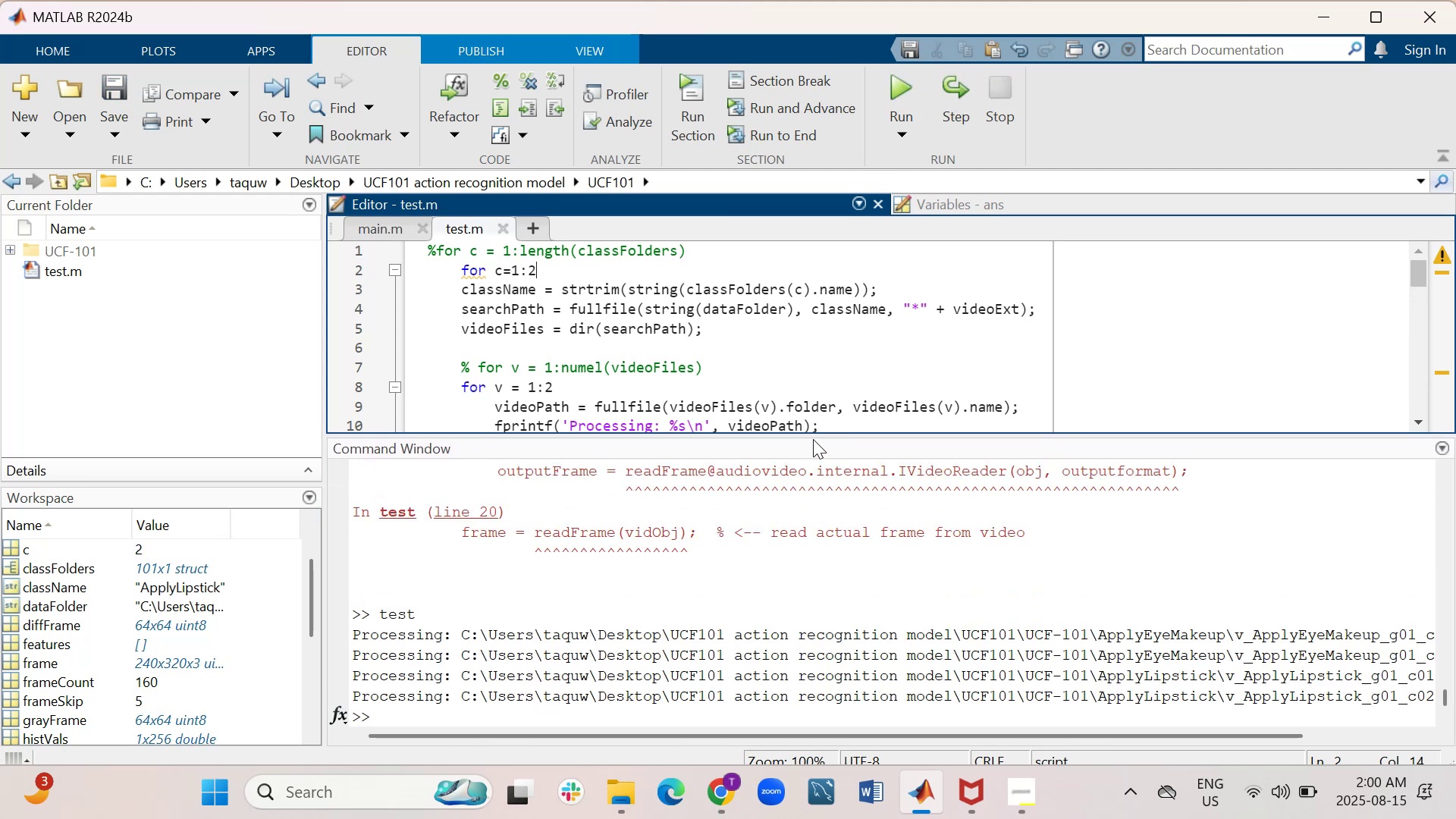 
left_click_drag(start_coordinate=[814, 435], to_coordinate=[814, 660])
 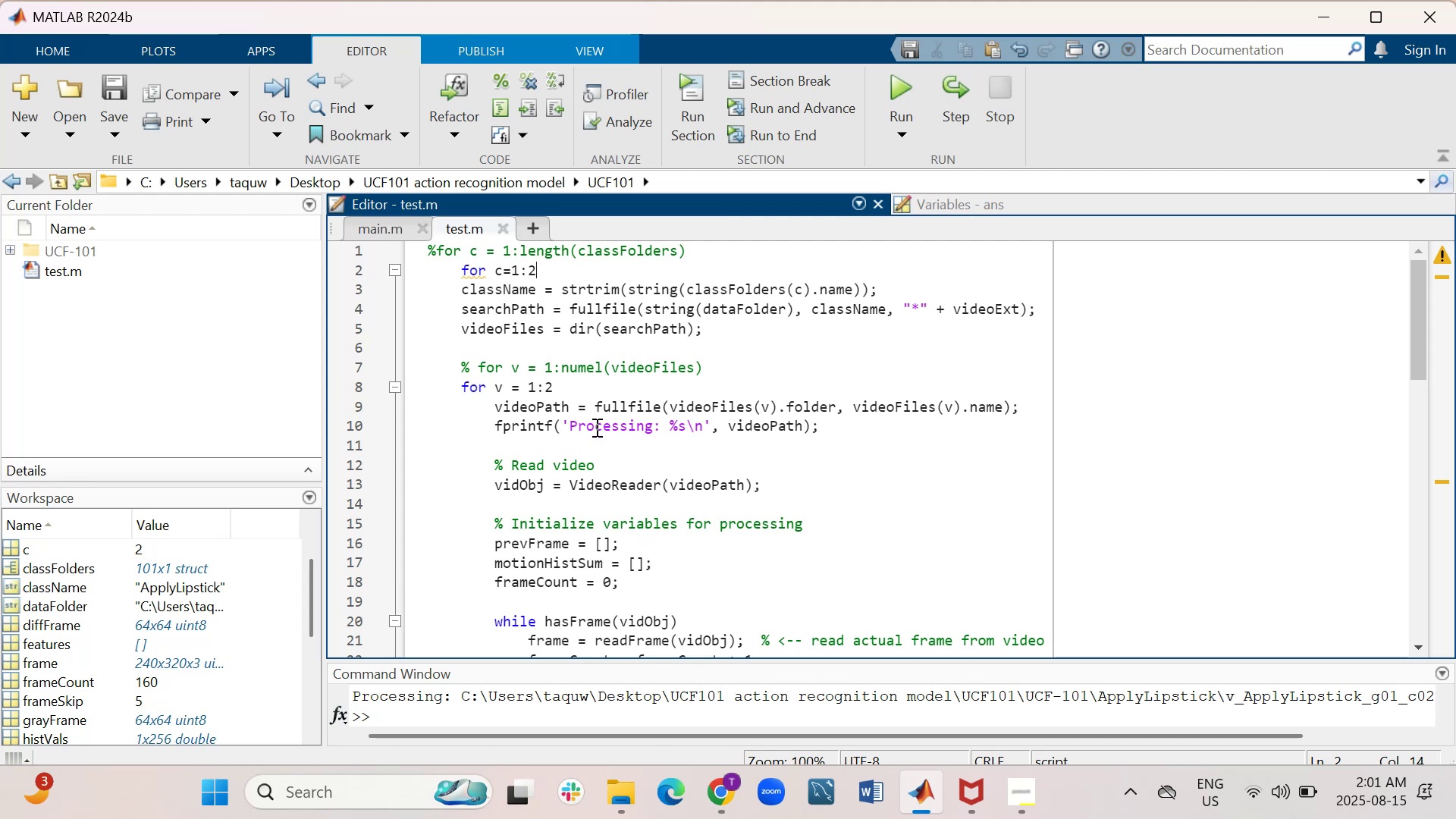 
wait(32.27)
 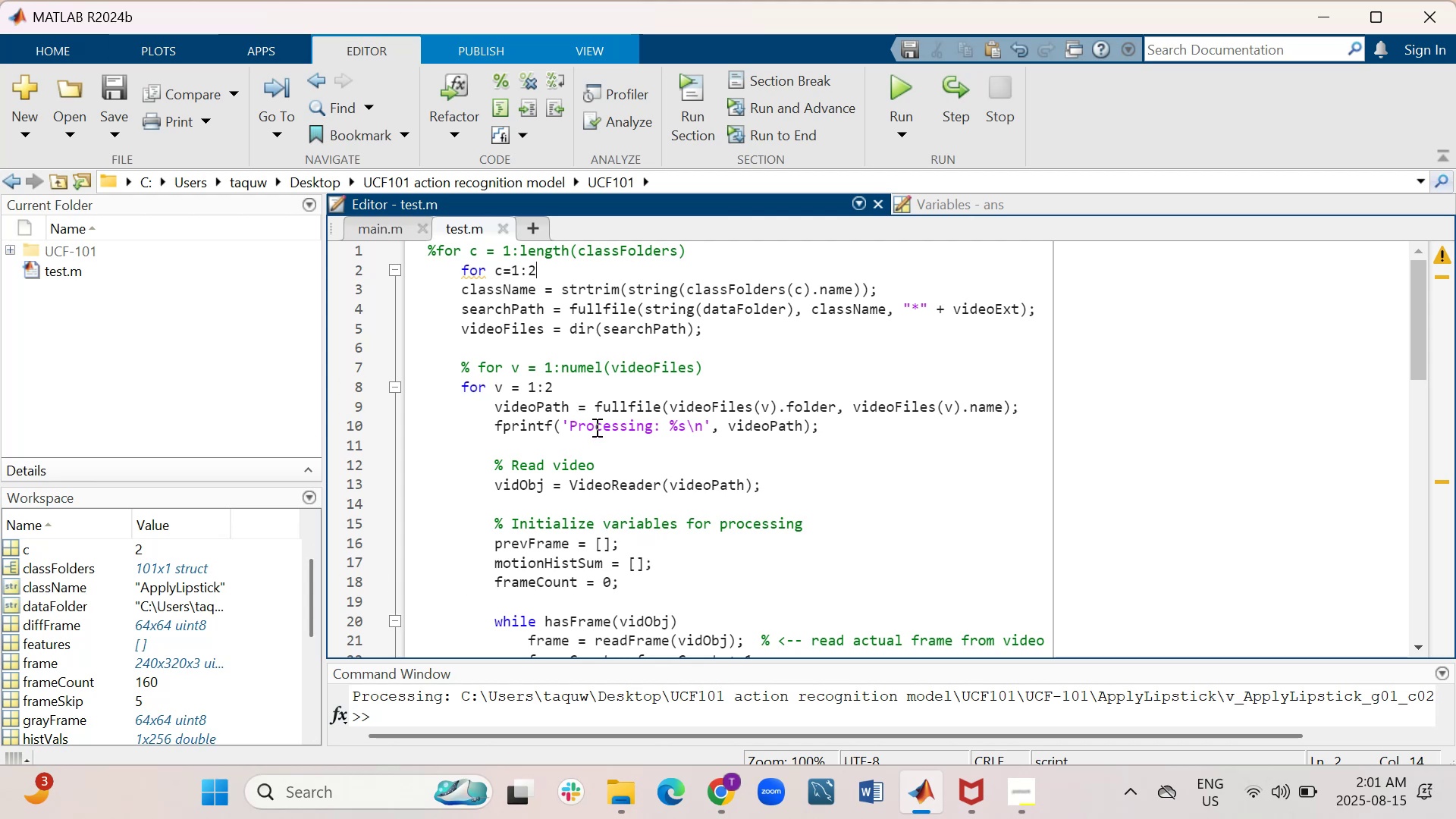 
scroll: coordinate [651, 528], scroll_direction: down, amount: 2.0
 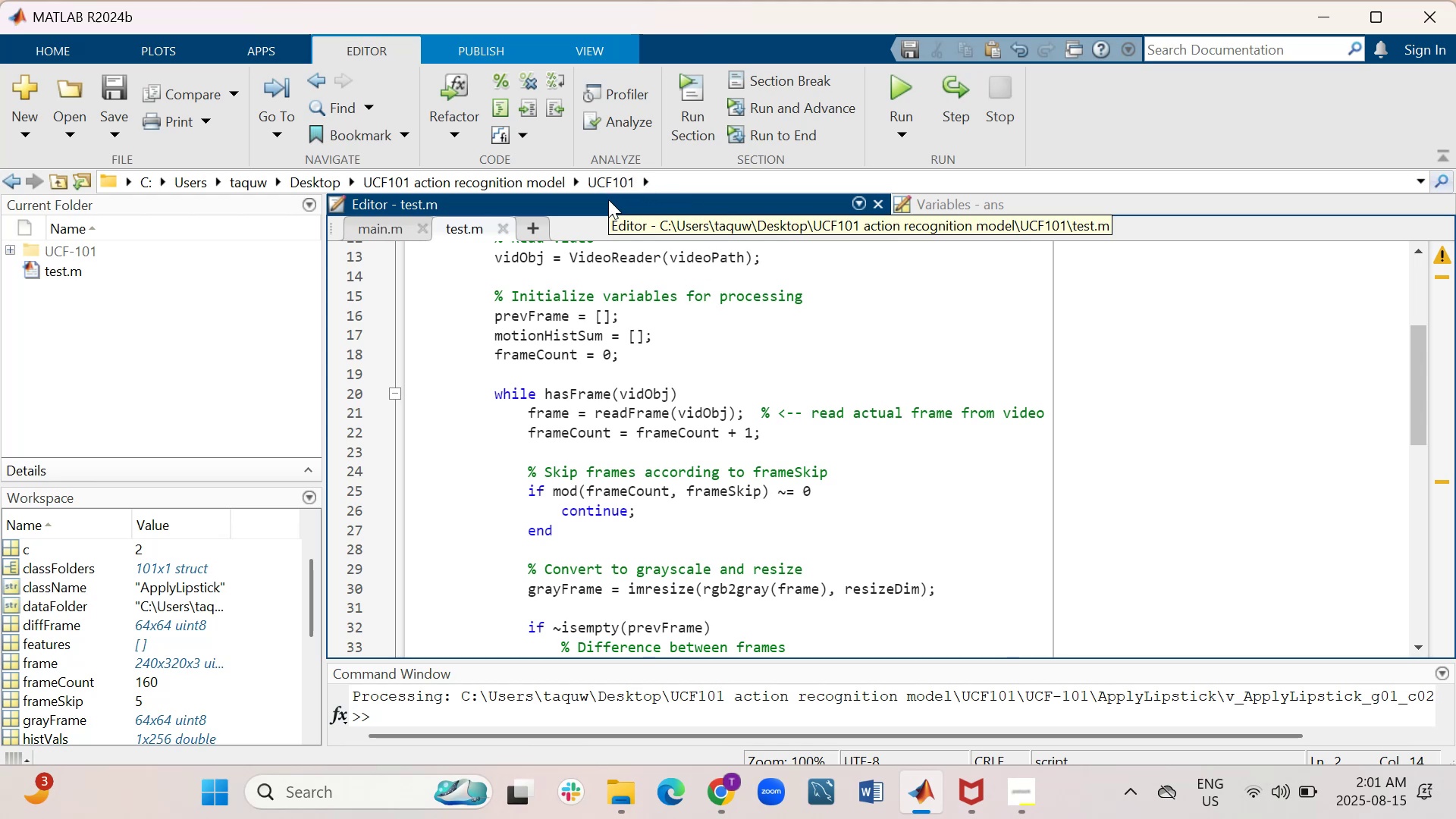 
wait(7.59)
 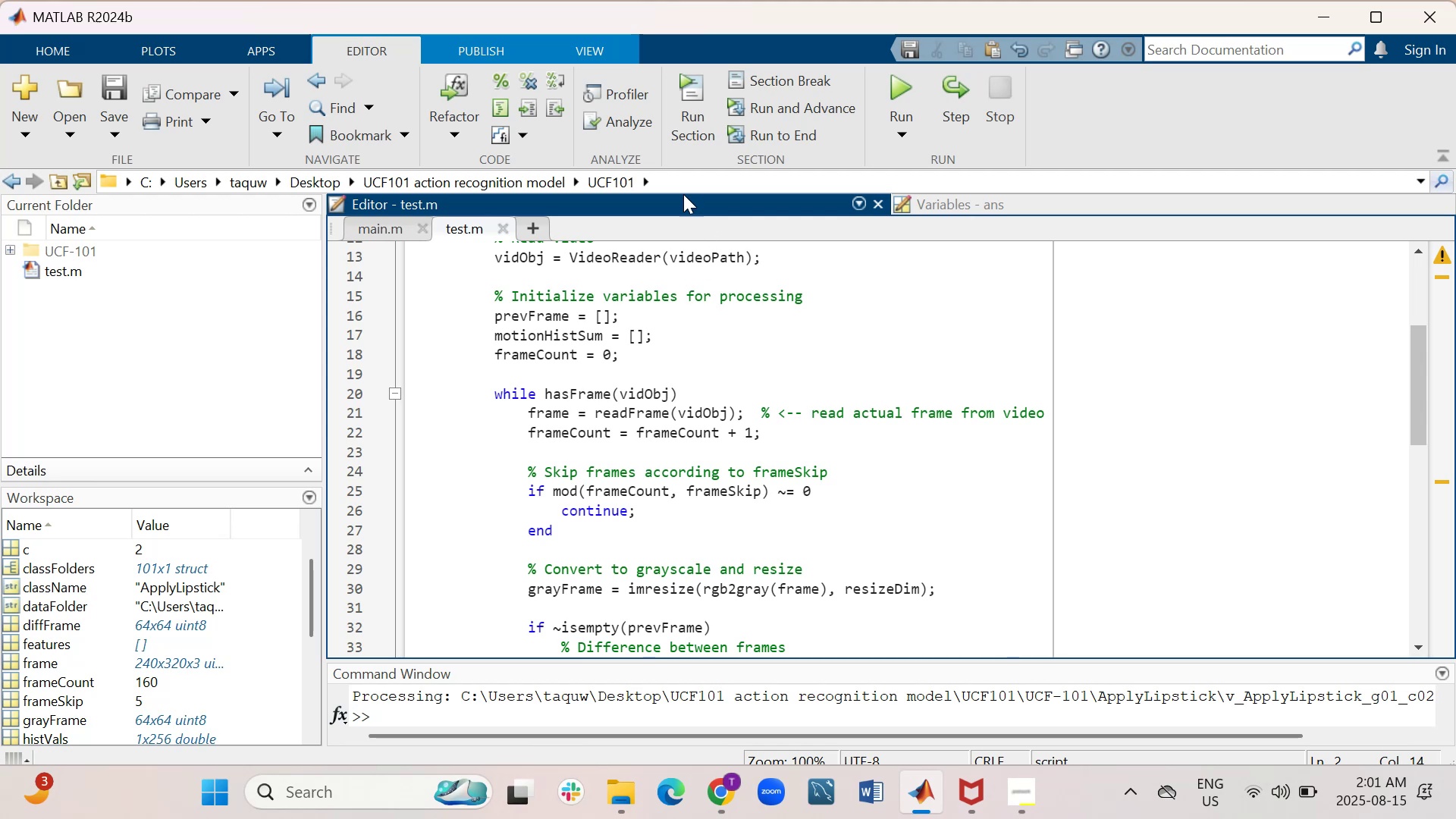 
left_click([608, 199])
 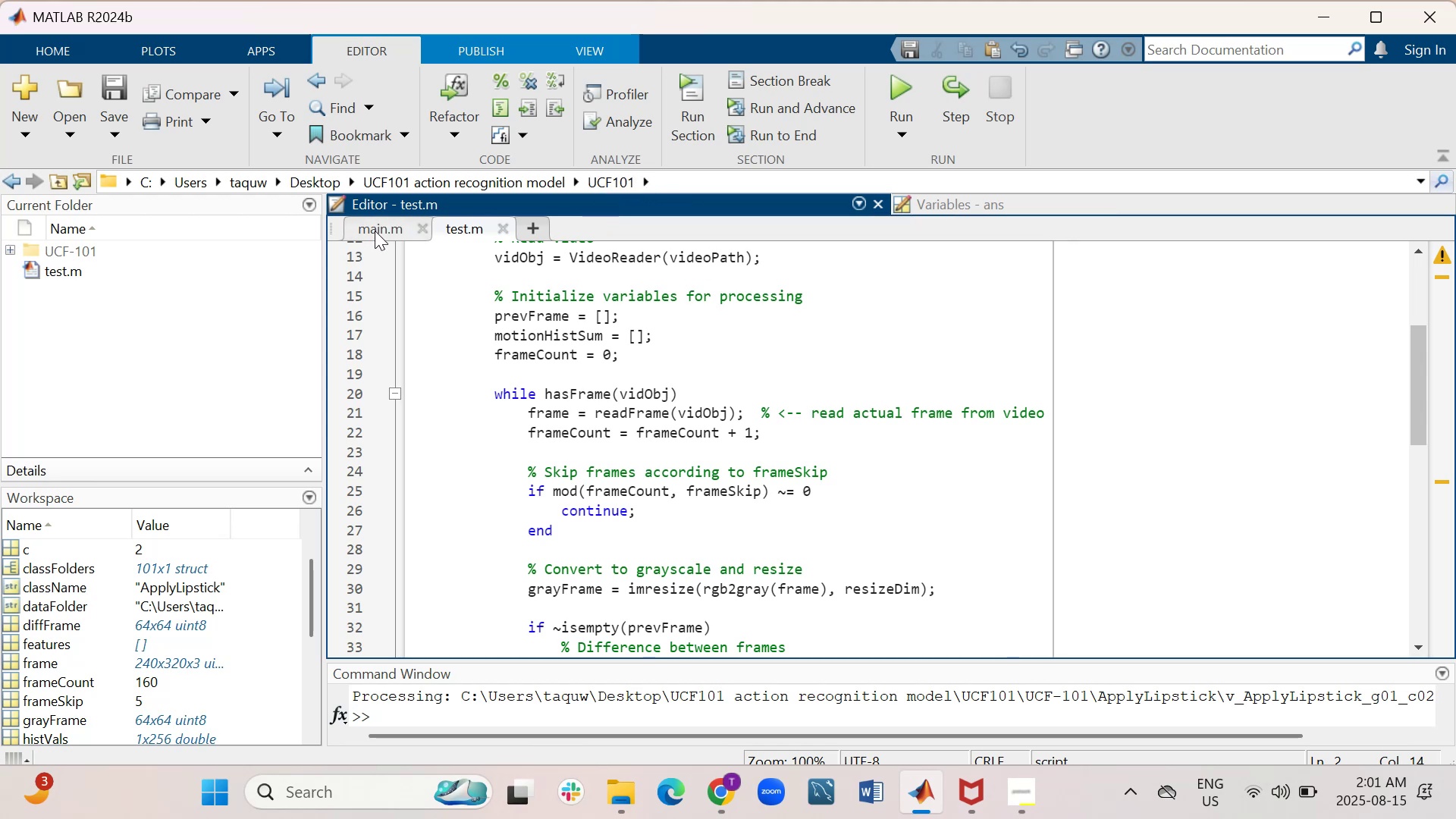 
left_click([678, 465])
 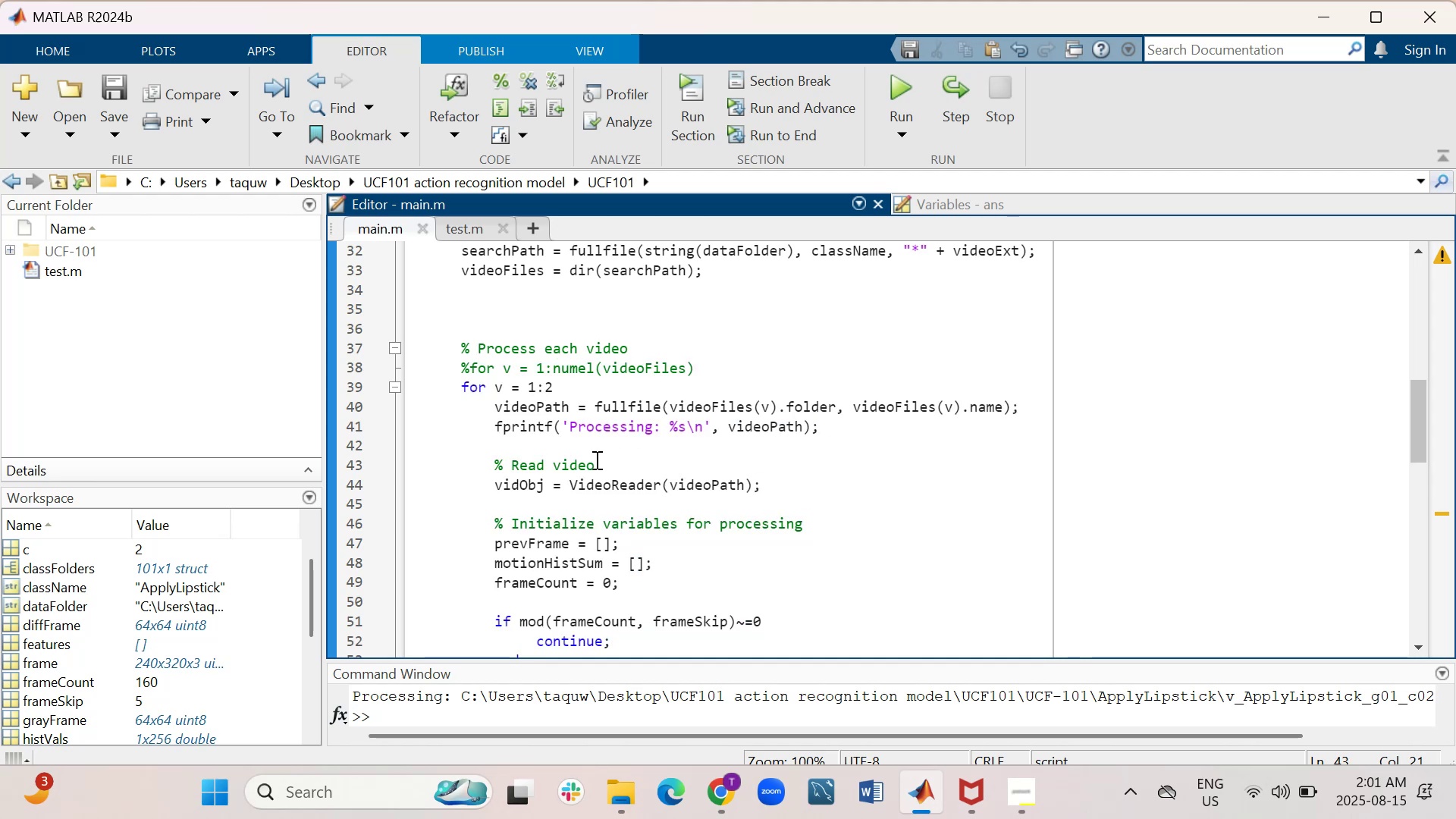 
scroll: coordinate [595, 458], scroll_direction: down, amount: 4.0
 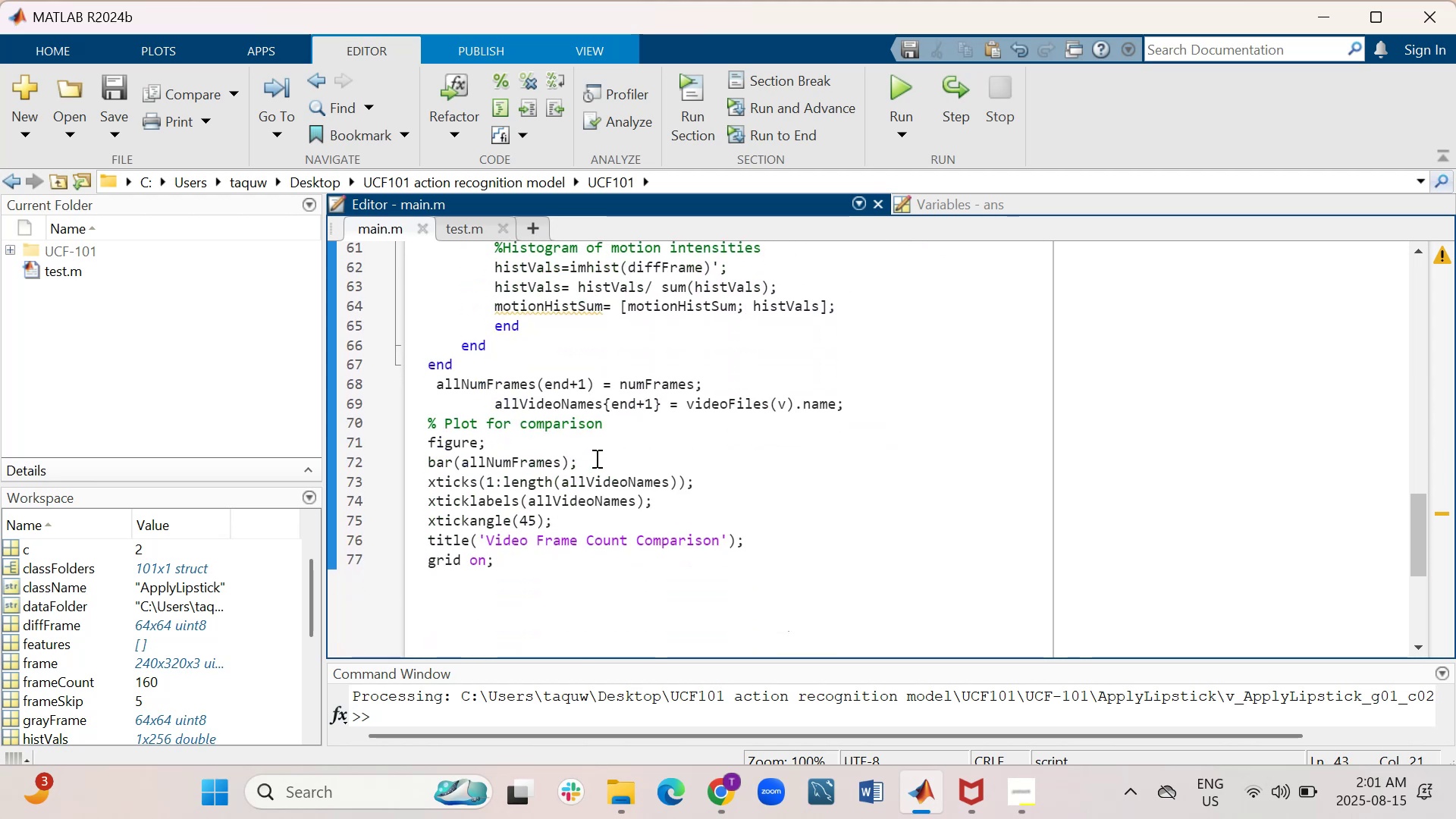 
scroll: coordinate [595, 458], scroll_direction: up, amount: 3.0
 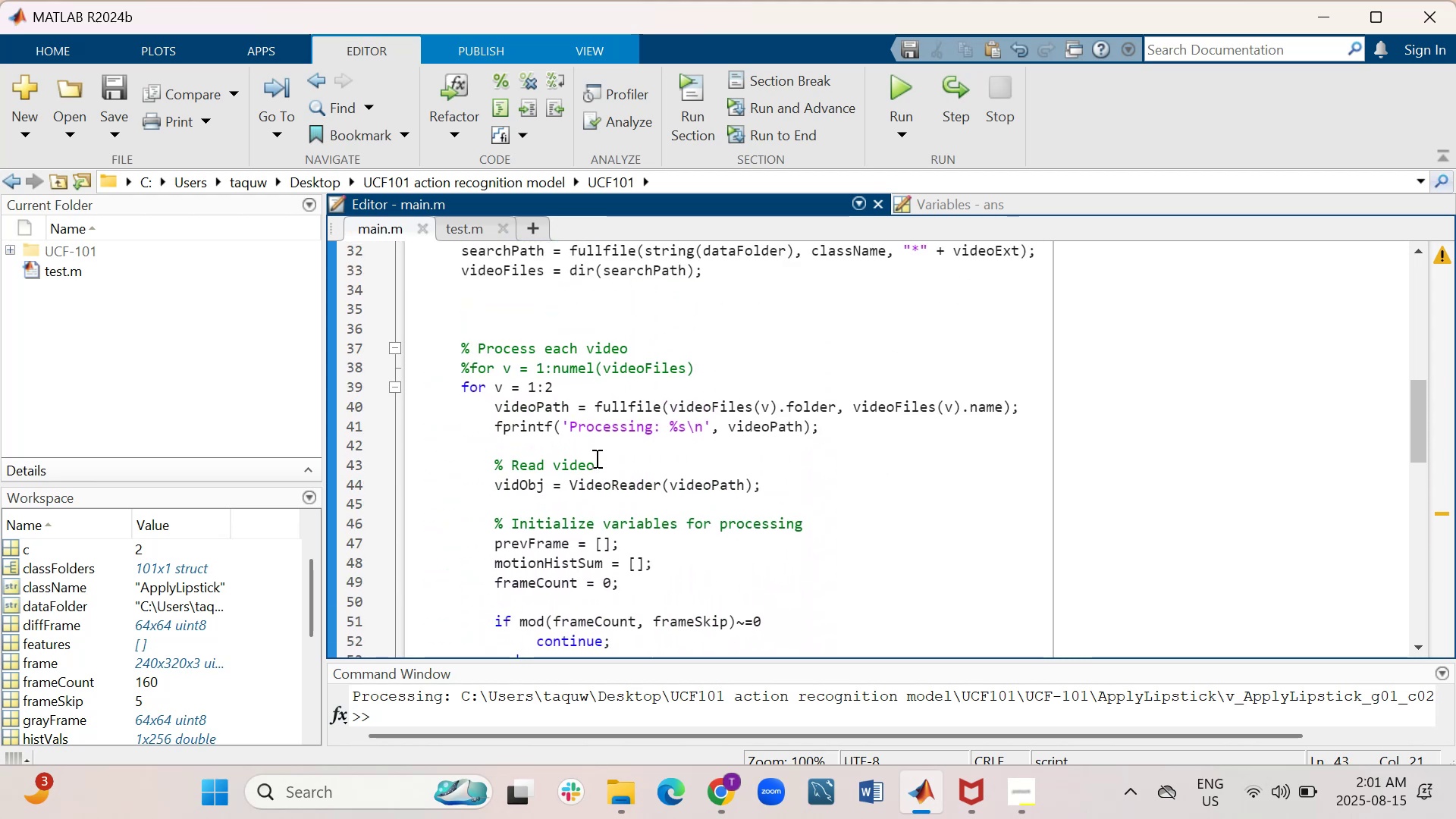 
scroll: coordinate [595, 458], scroll_direction: down, amount: 2.0
 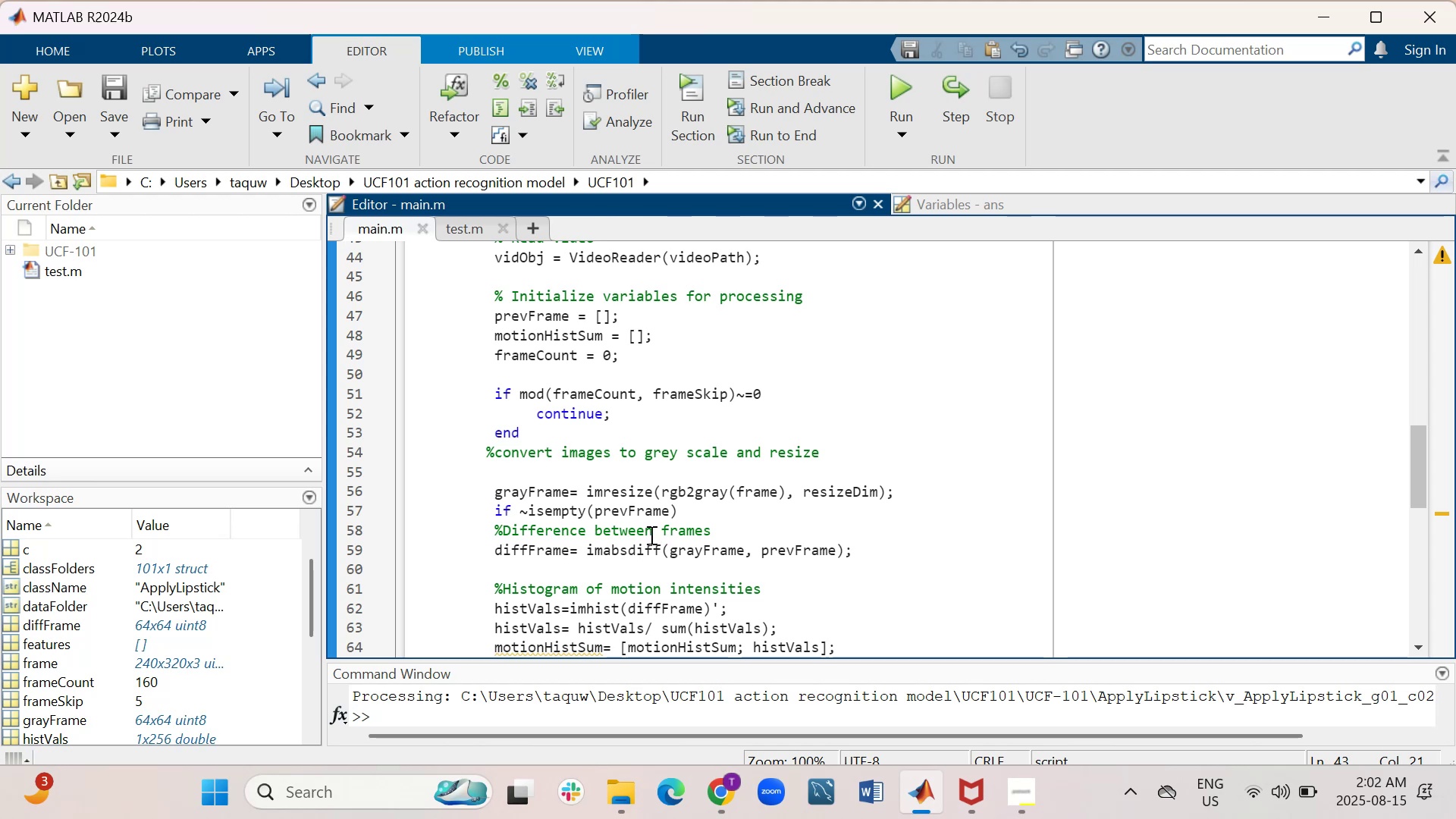 
wait(23.27)
 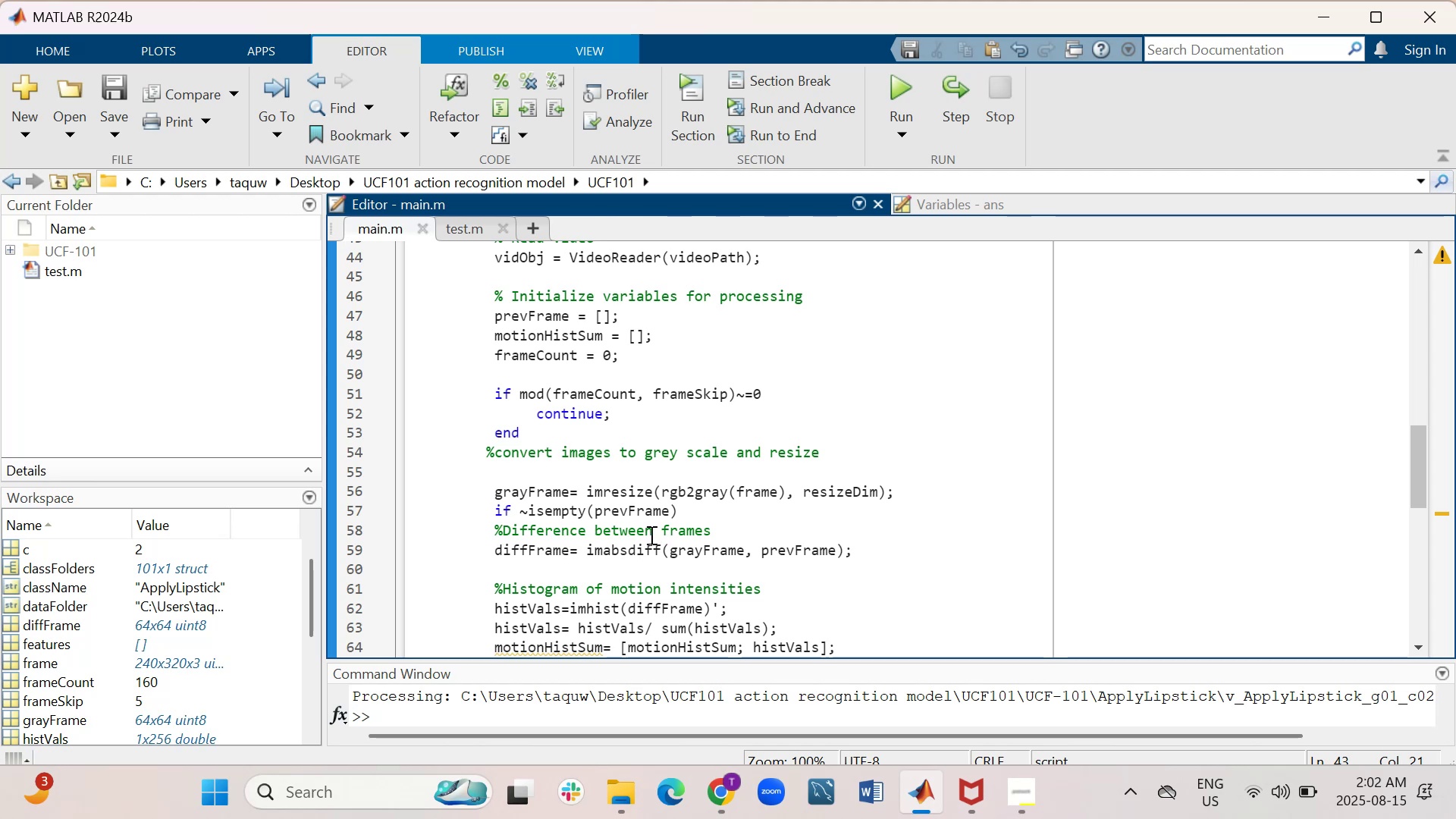 
scroll: coordinate [641, 455], scroll_direction: up, amount: 4.0
 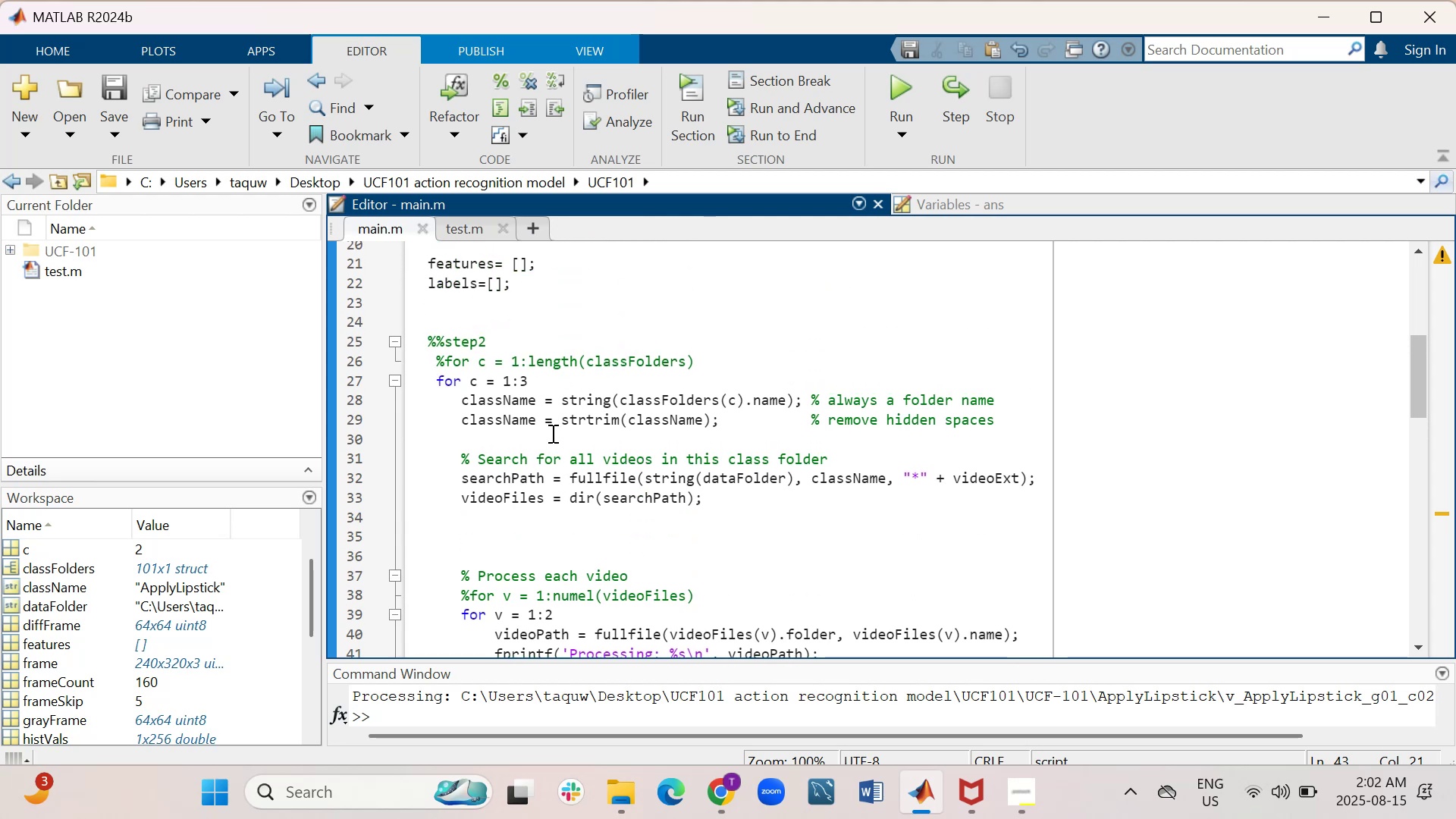 
wait(14.13)
 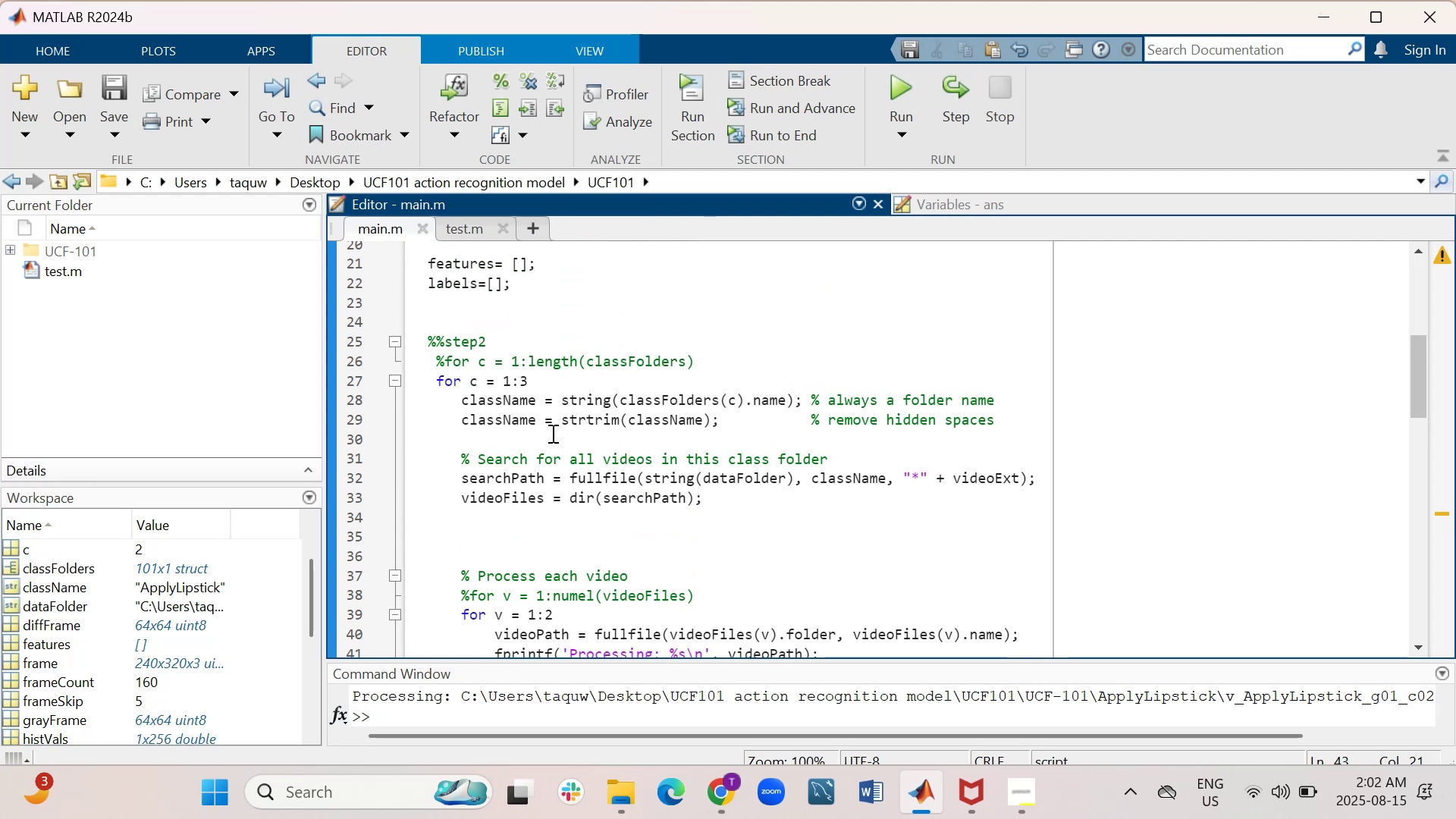 
scroll: coordinate [550, 537], scroll_direction: down, amount: 2.0
 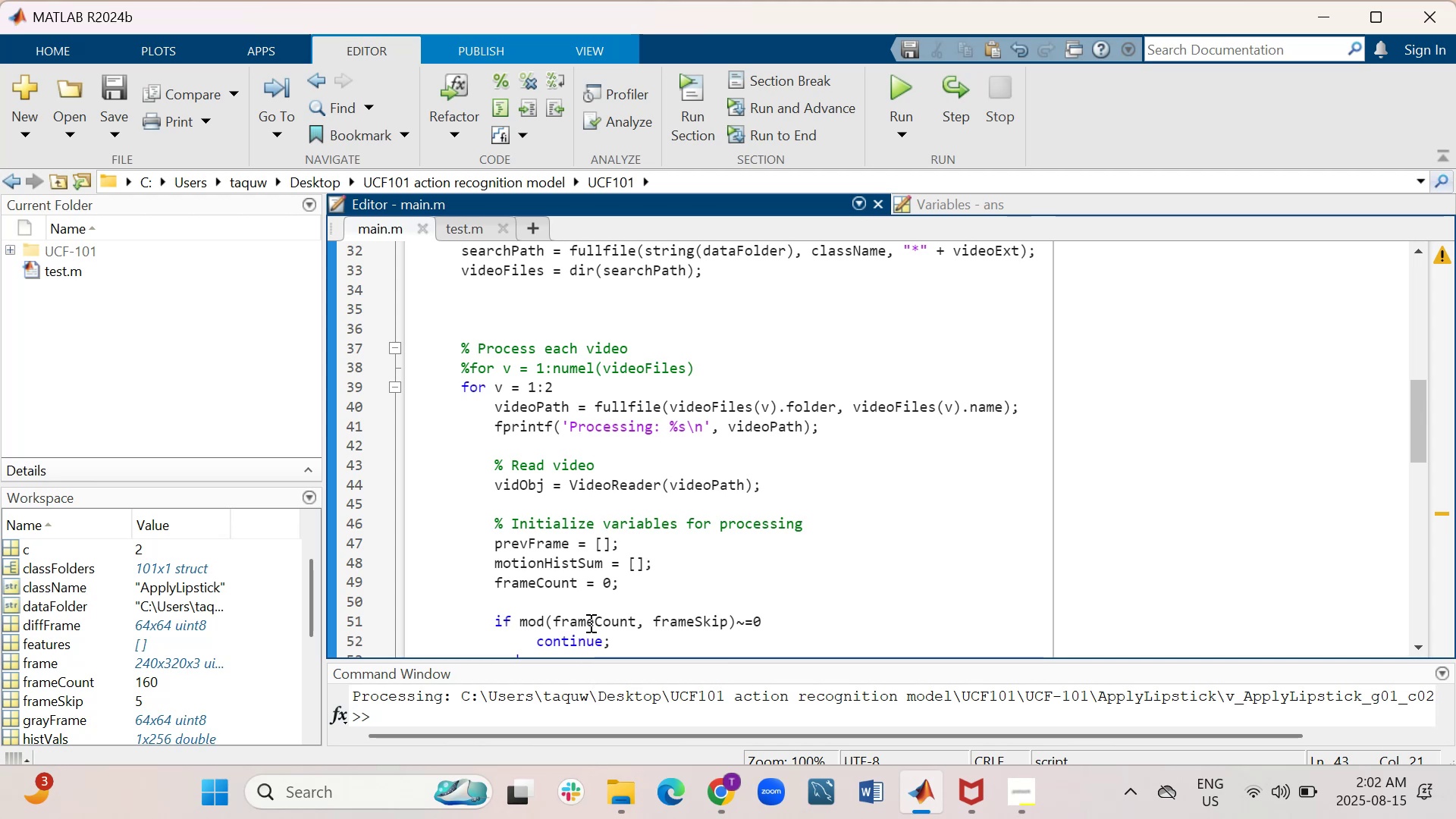 
wait(23.51)
 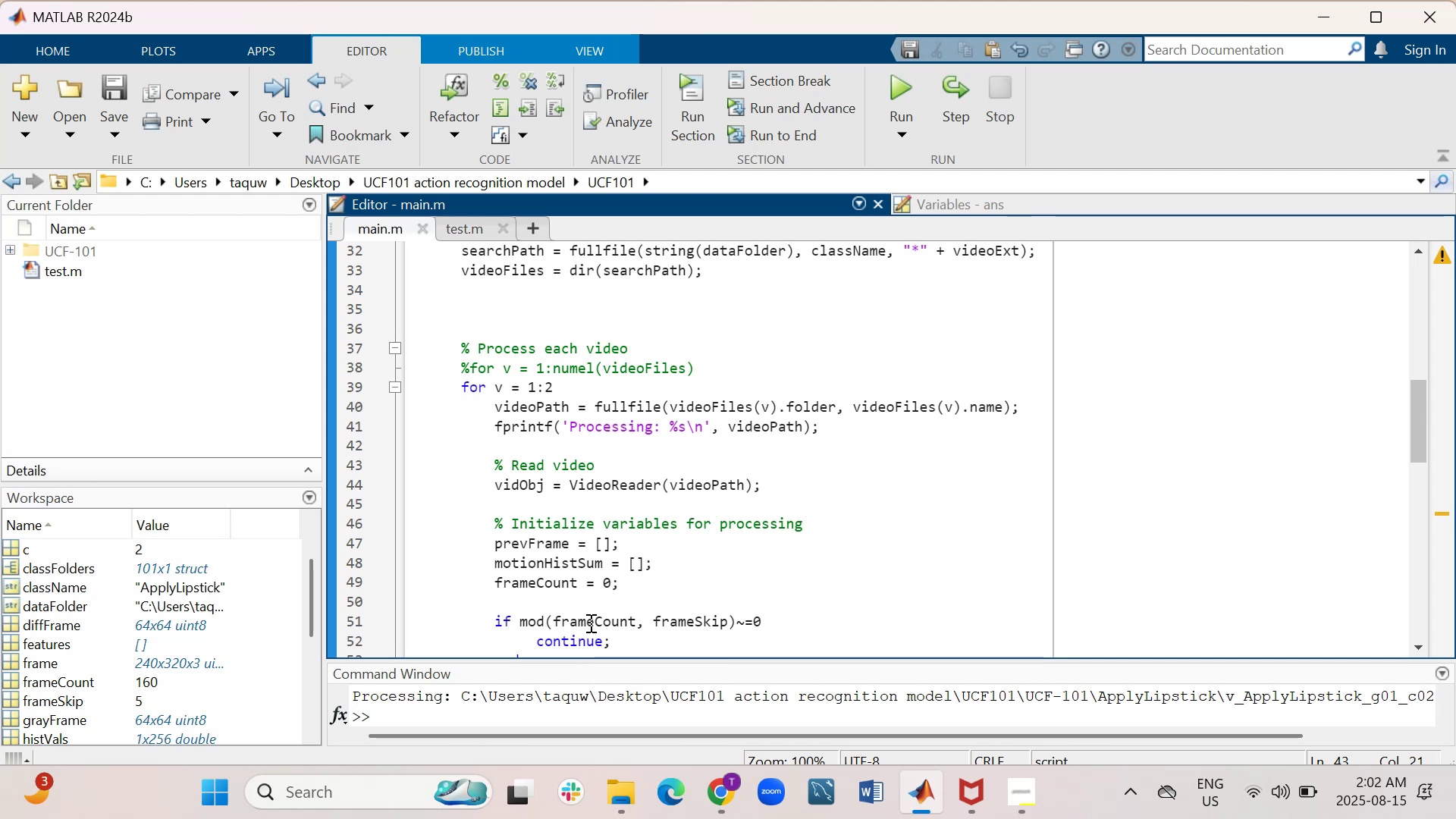 
left_click([584, 601])
 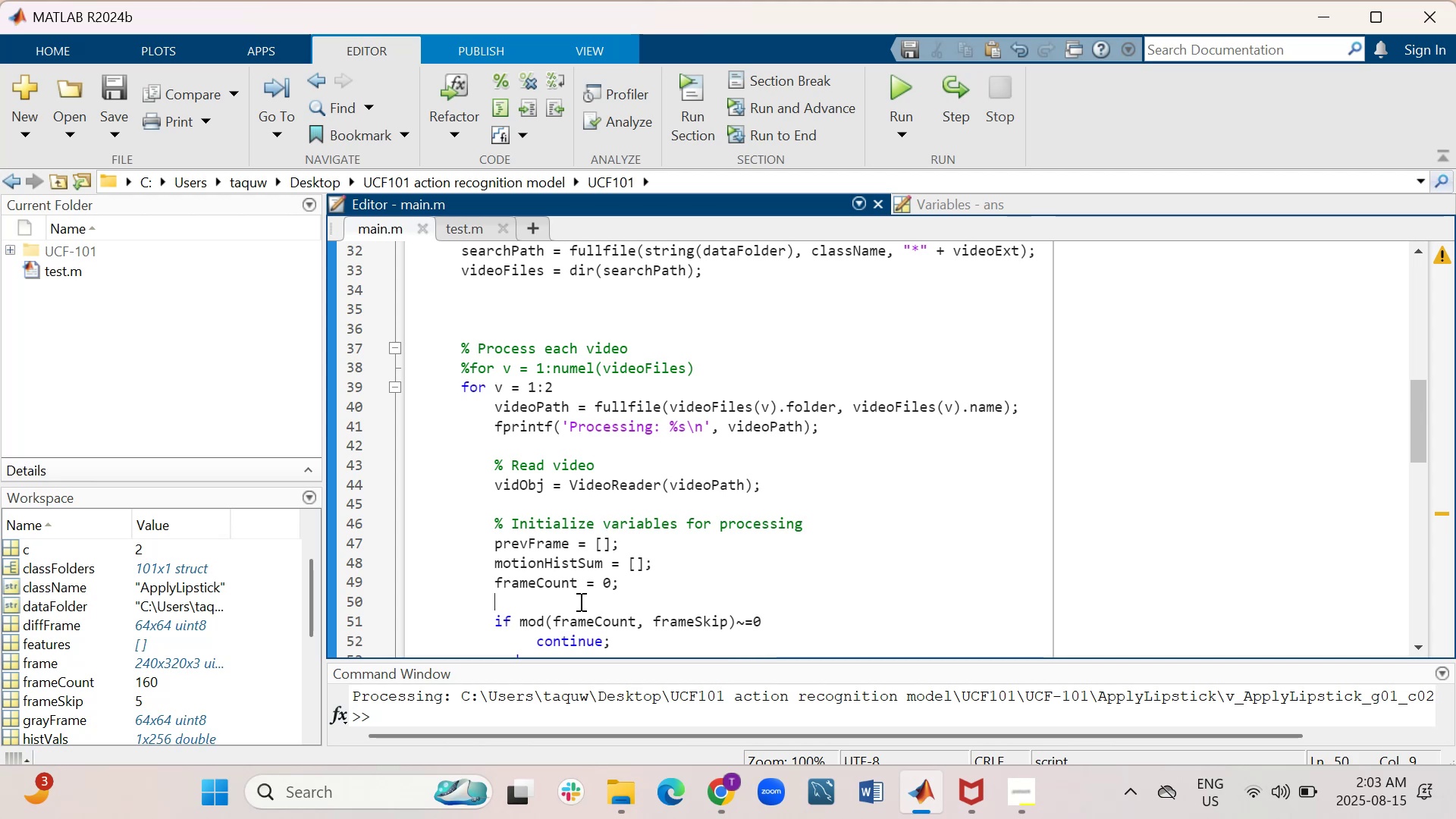 
key(Enter)
 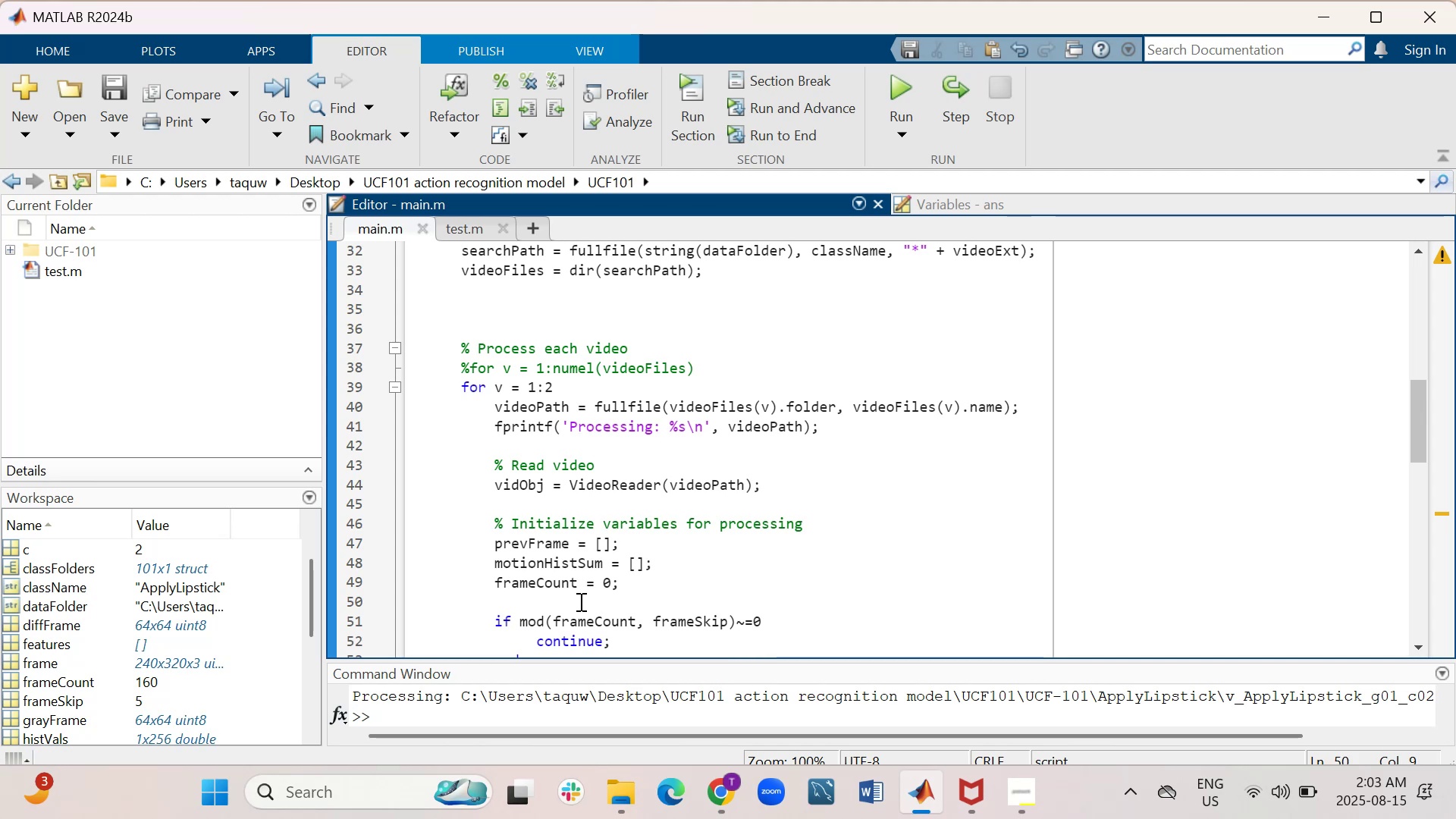 
key(Enter)
 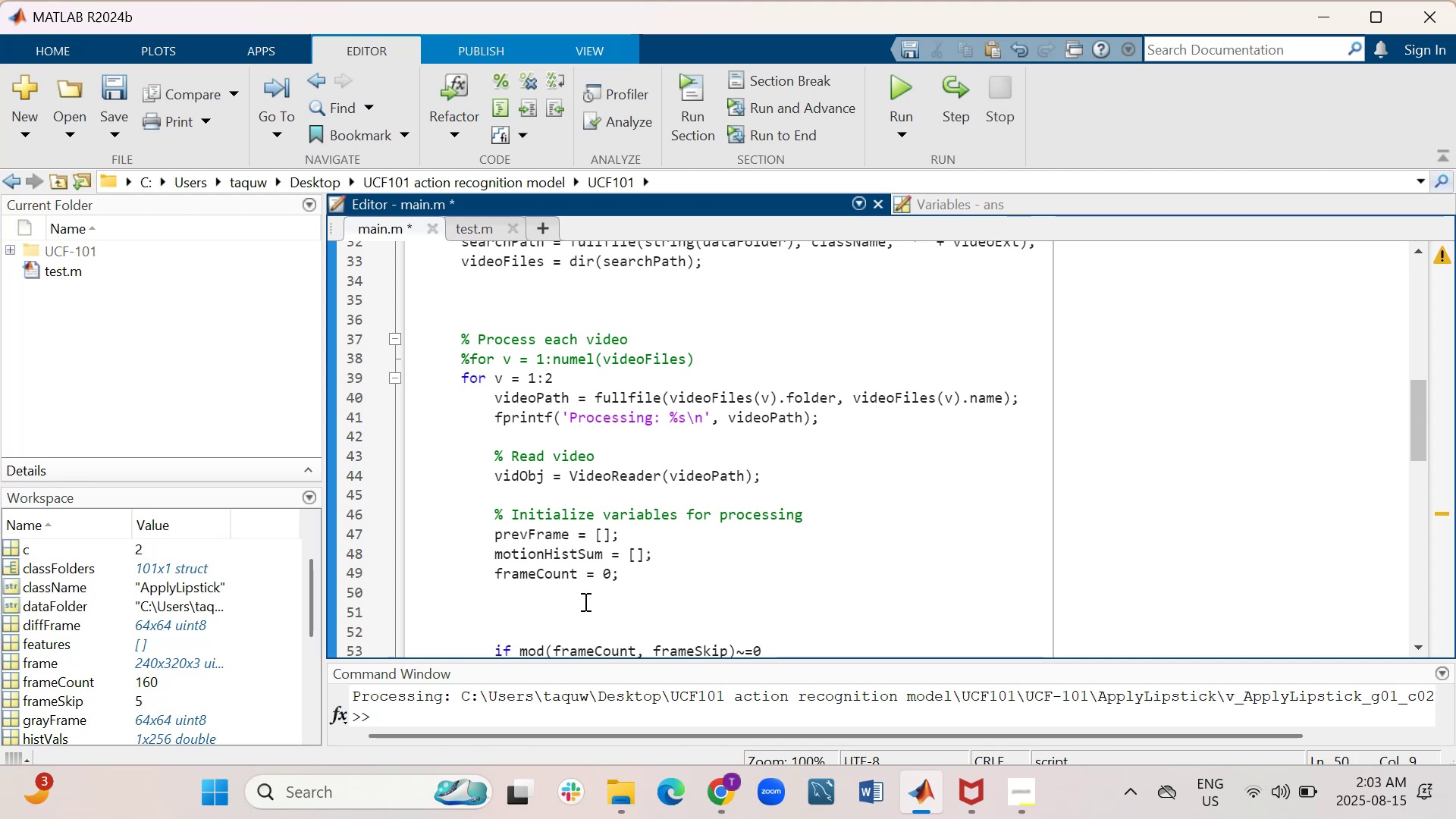 
key(ArrowUp)
 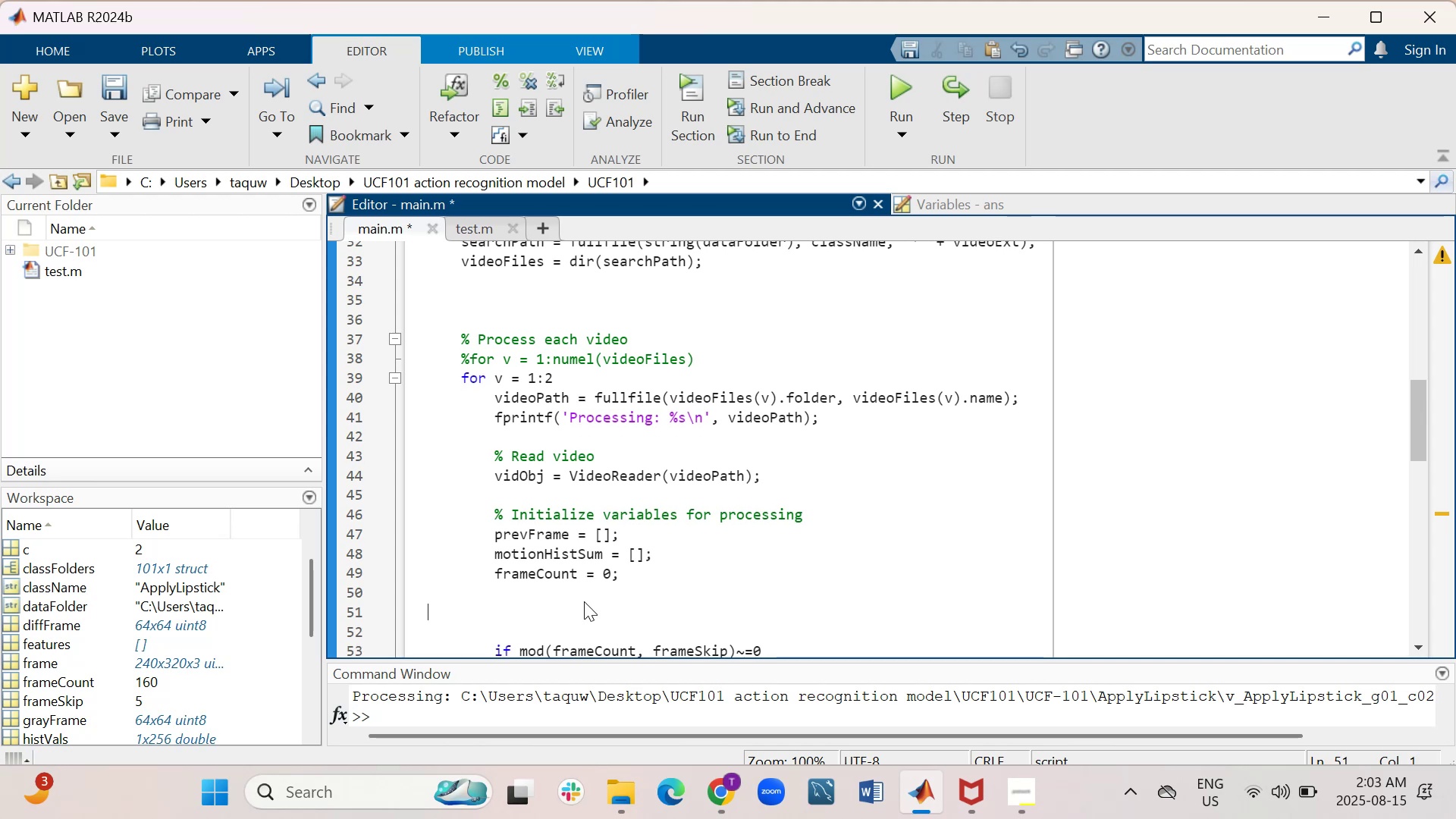 
key(ArrowUp)
 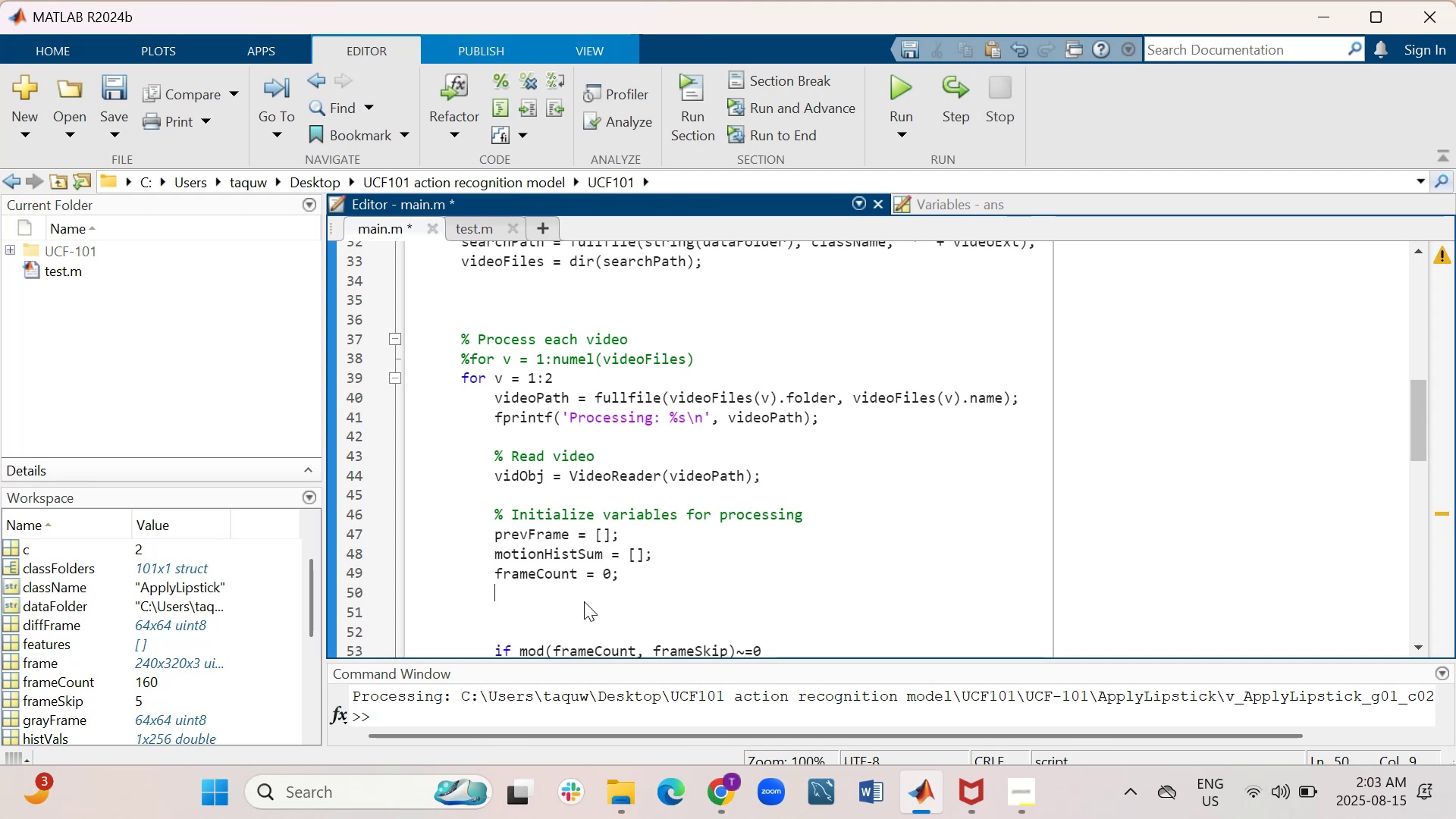 
key(Enter)
 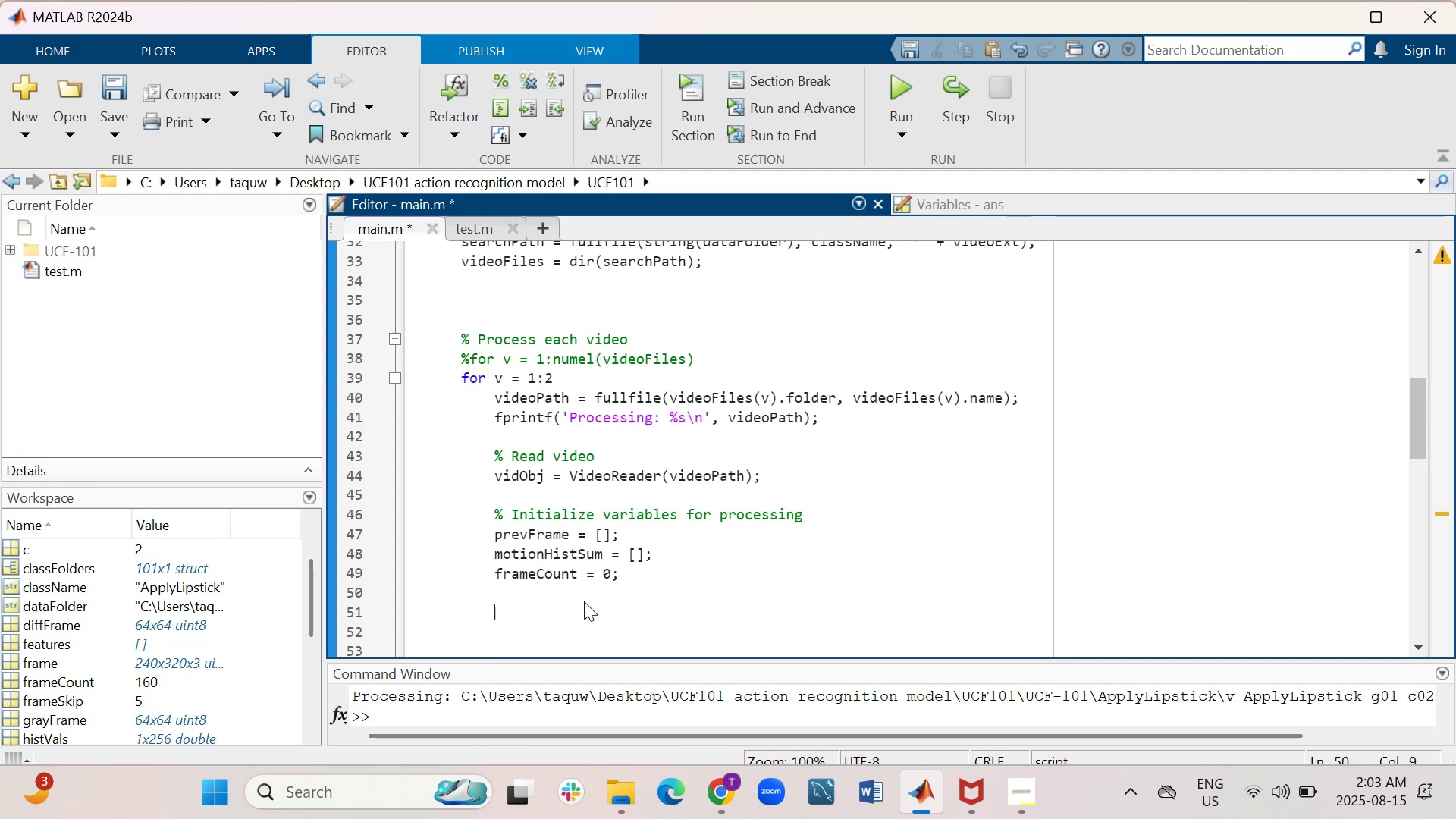 
type(while hsFra)
key(Tab)
 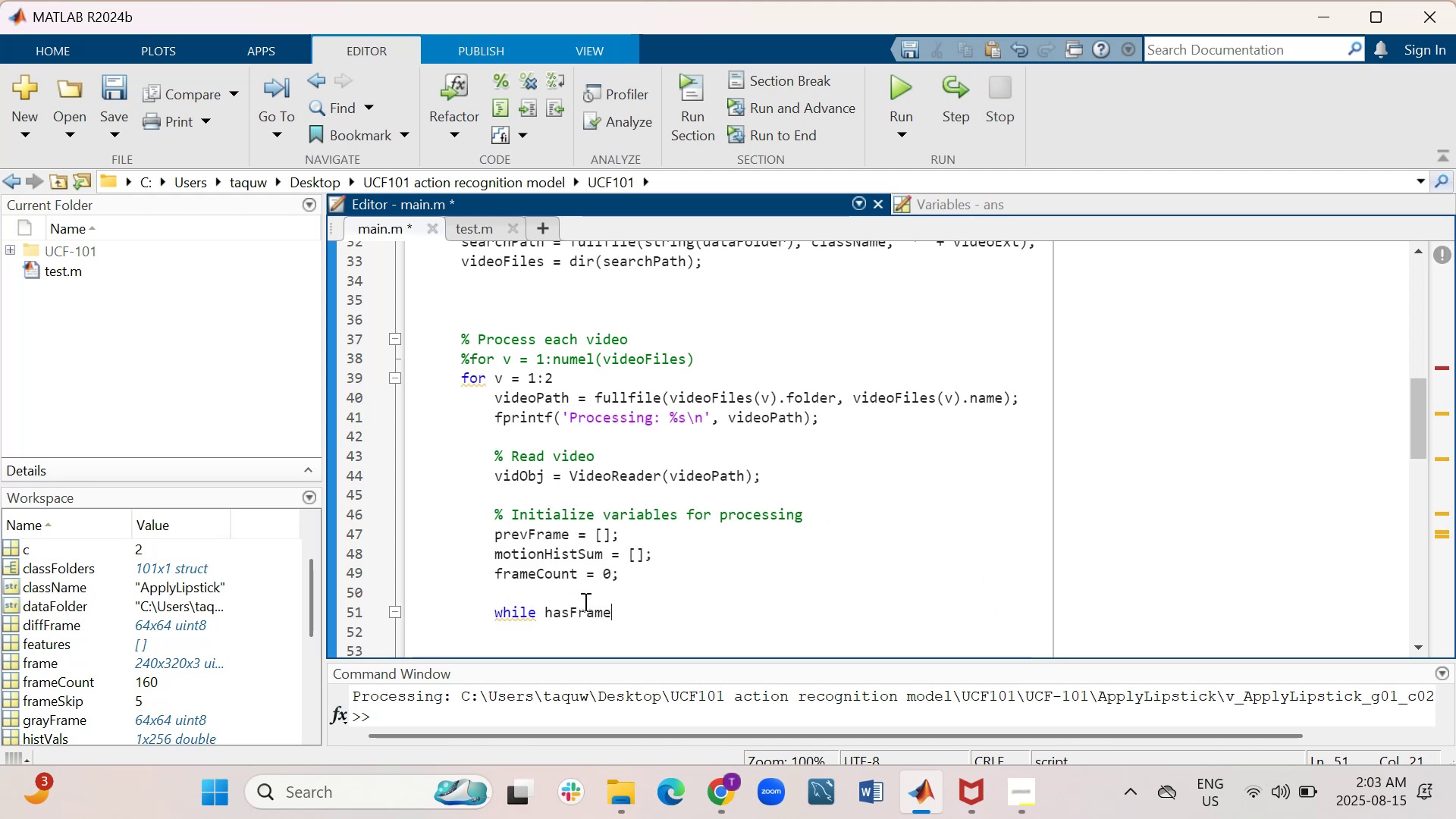 
type((vidObj)
 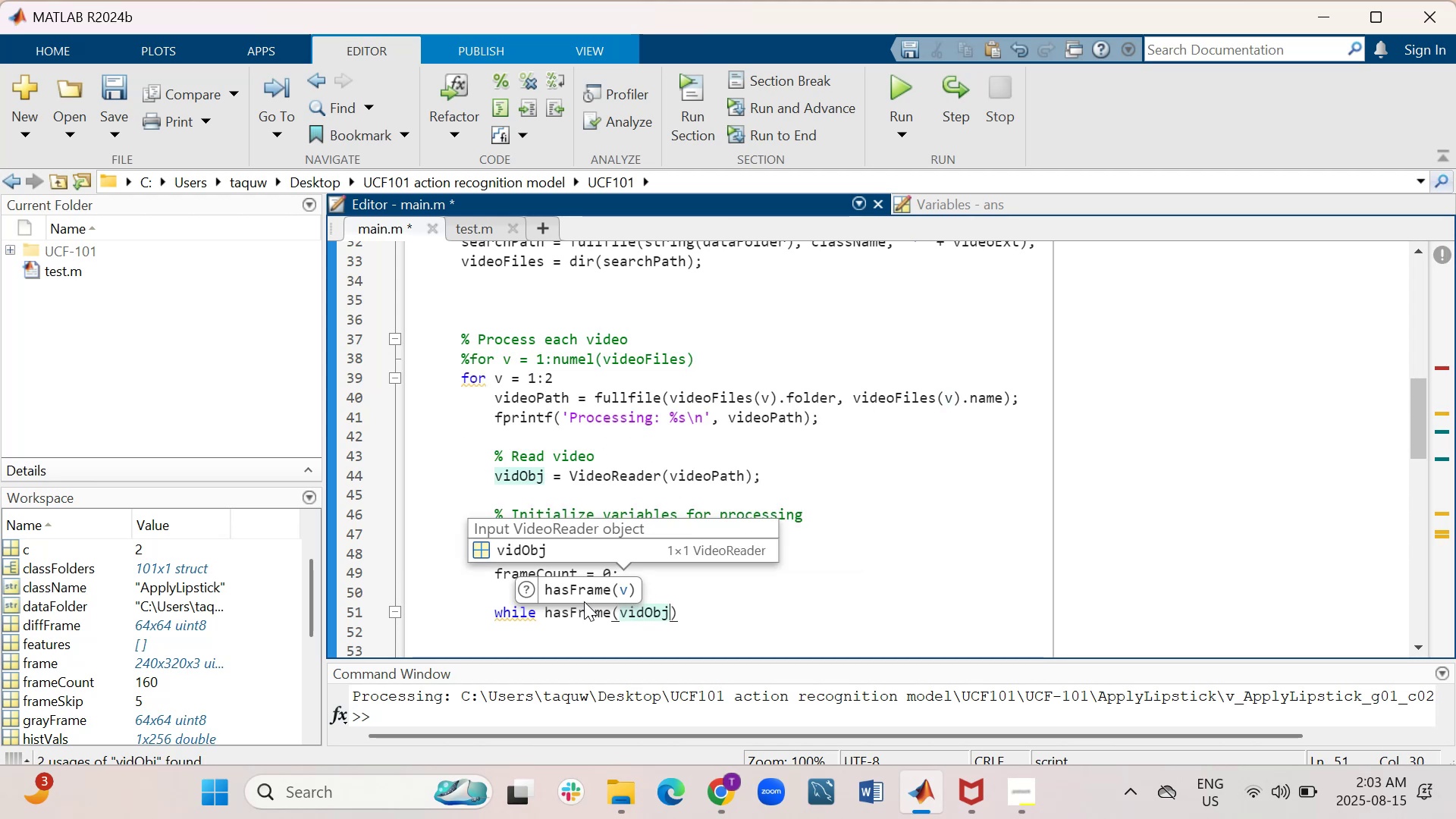 
key(ArrowRight)
 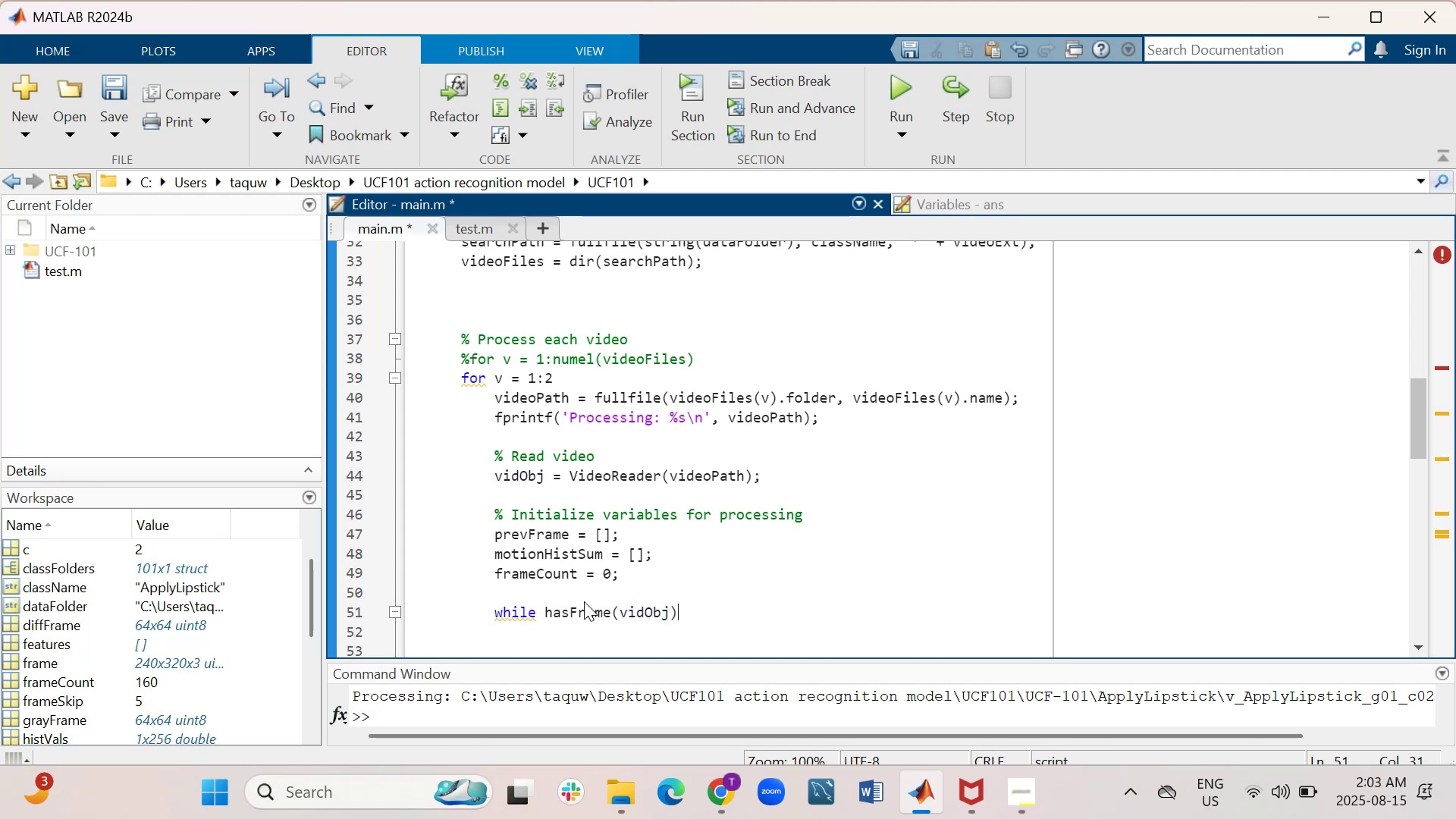 
key(Shift+Enter)
 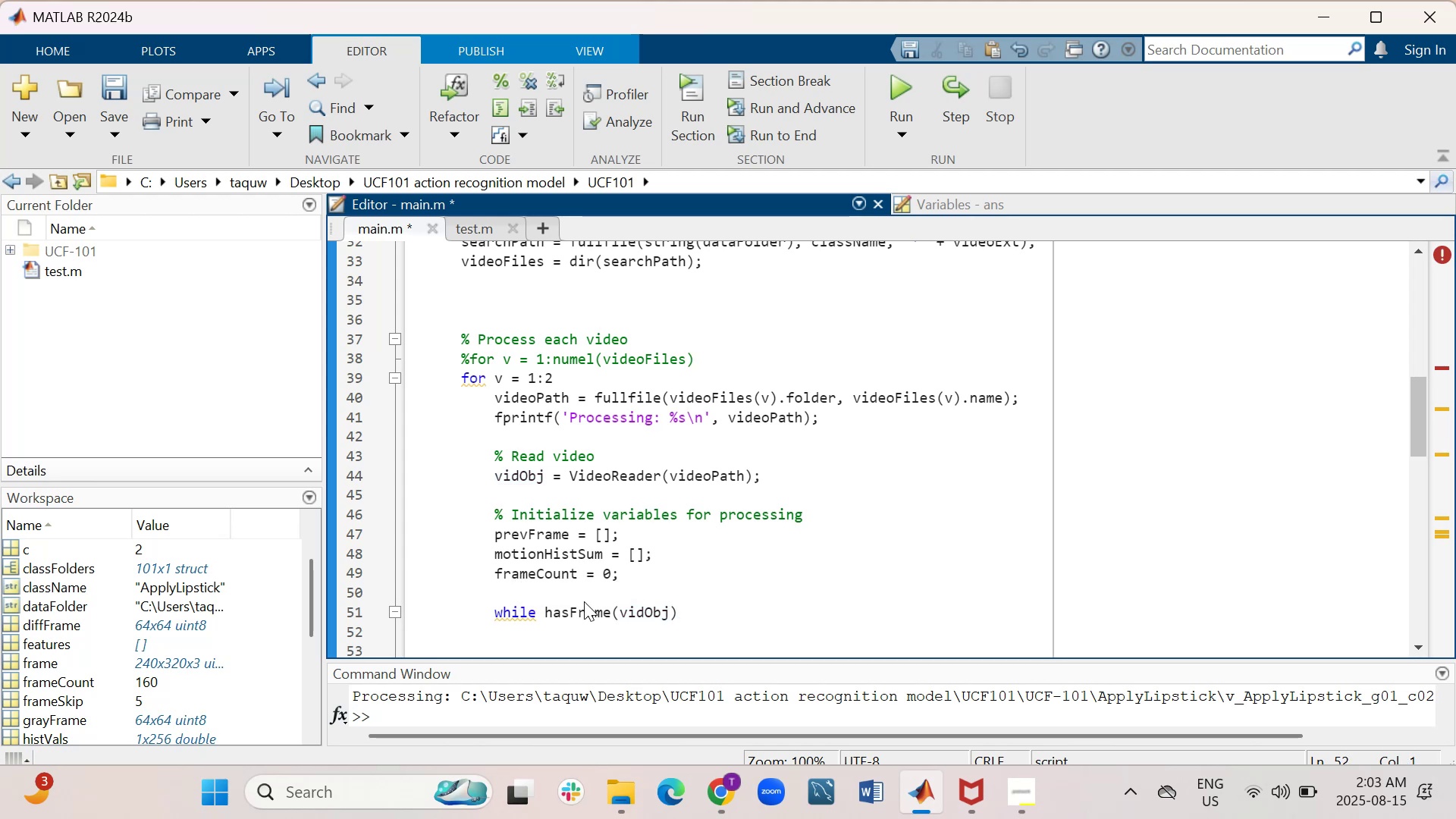 
key(Tab)
key(Tab)
key(Tab)
type(frame= read)
 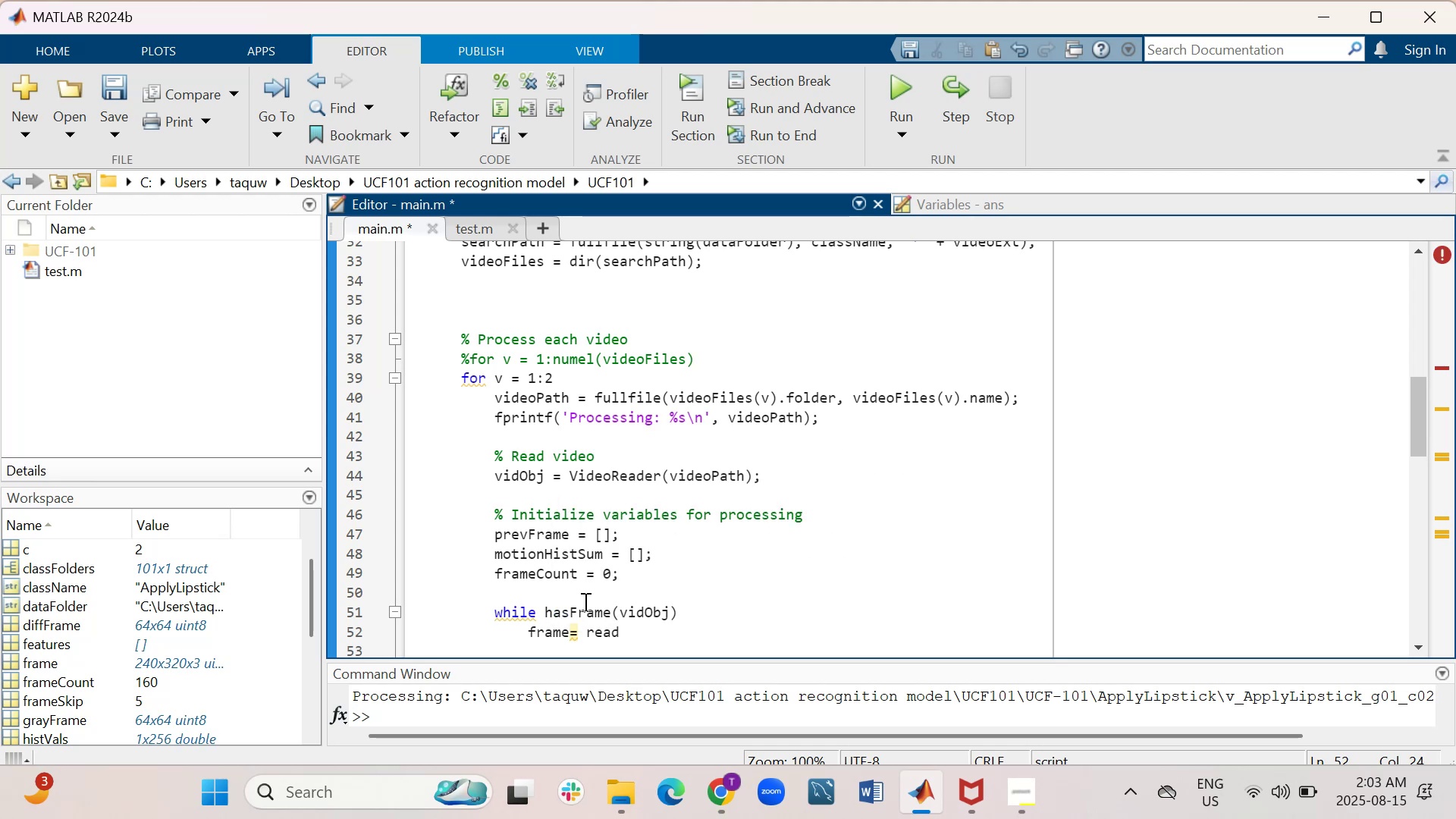 
type(Frame(vidObj)
 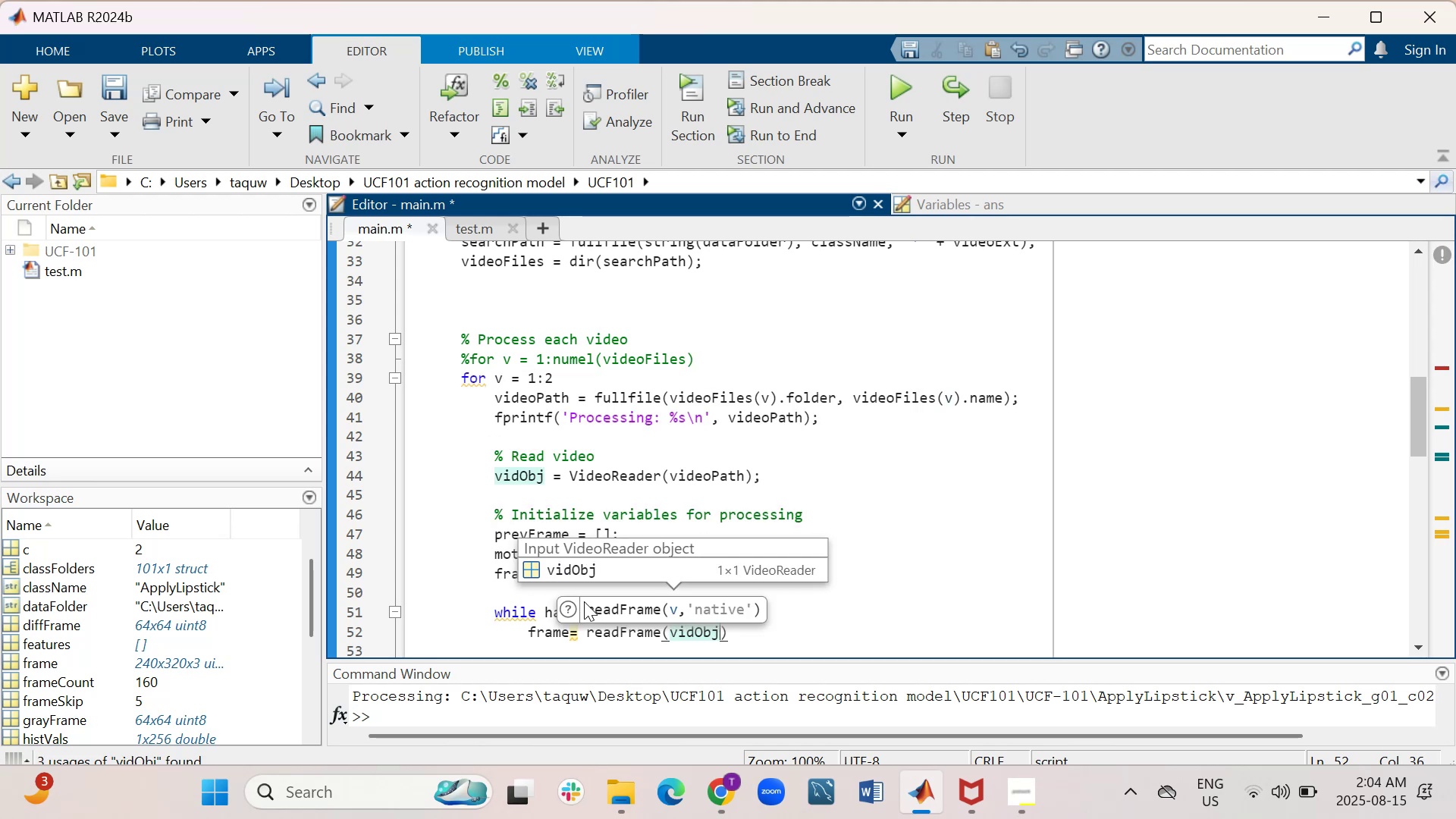 
key(ArrowRight)
 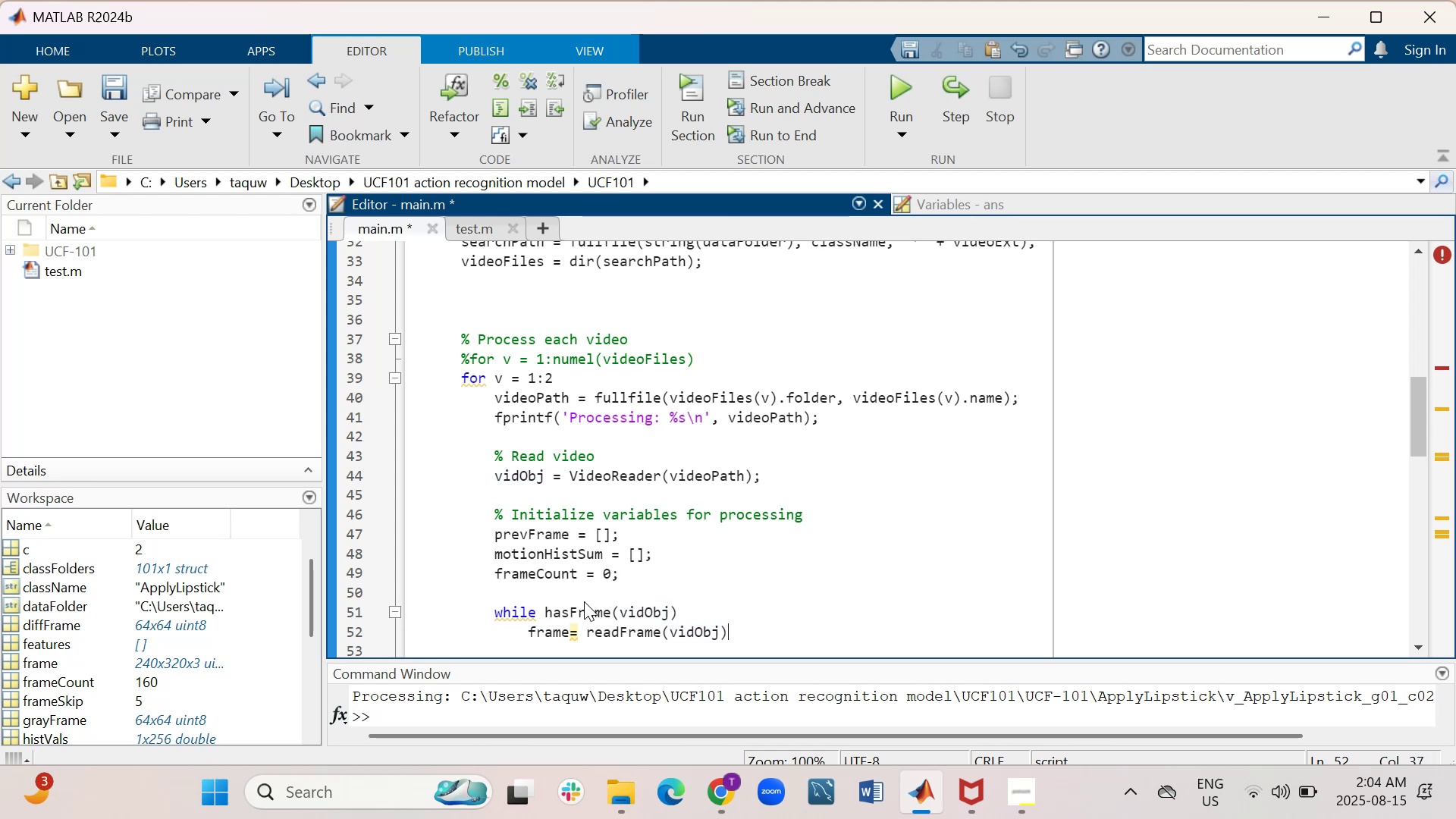 
key(Semicolon)
 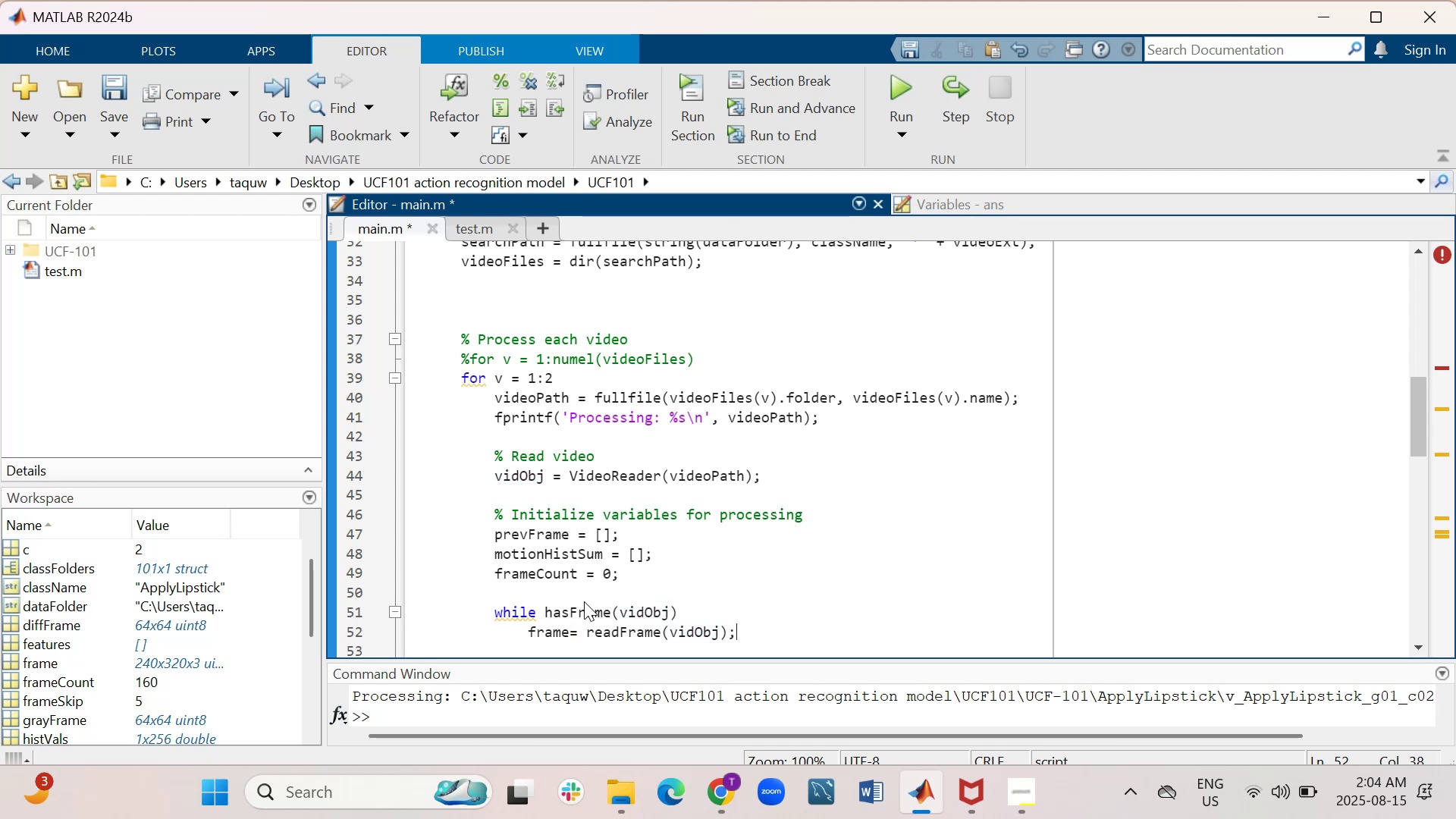 
key(Shift+Enter)
 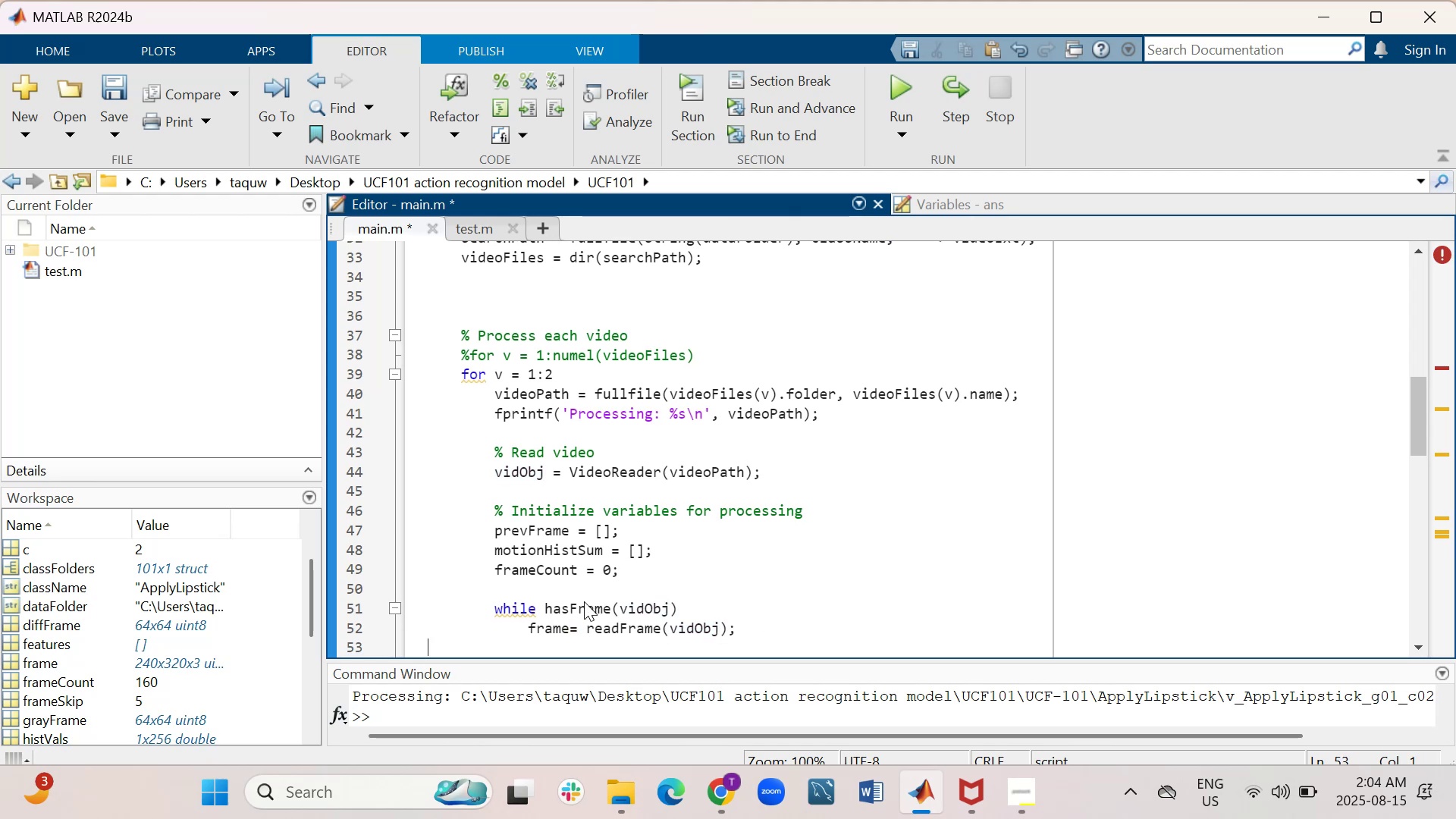 
key(Tab)
 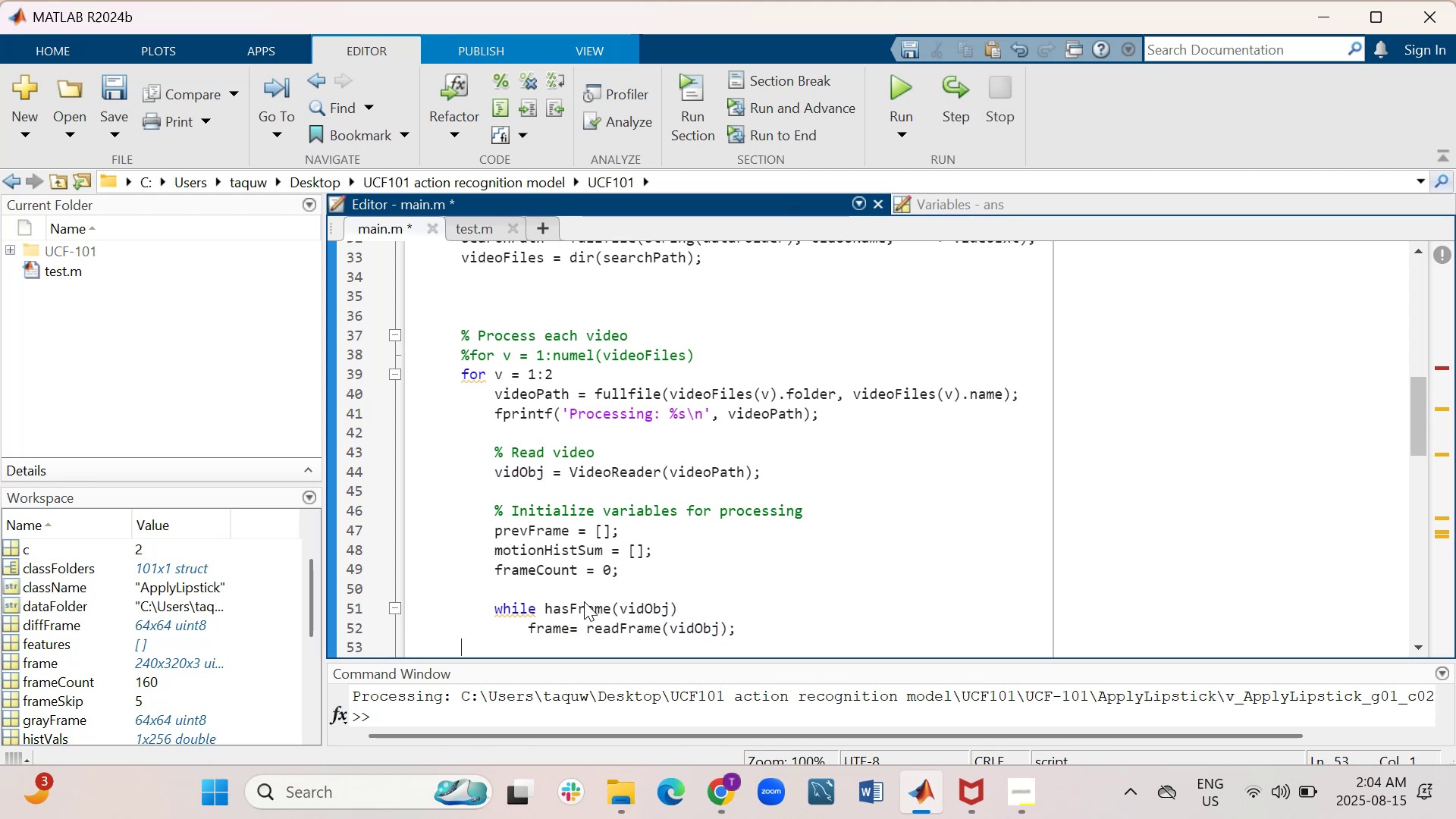 
key(Tab)
 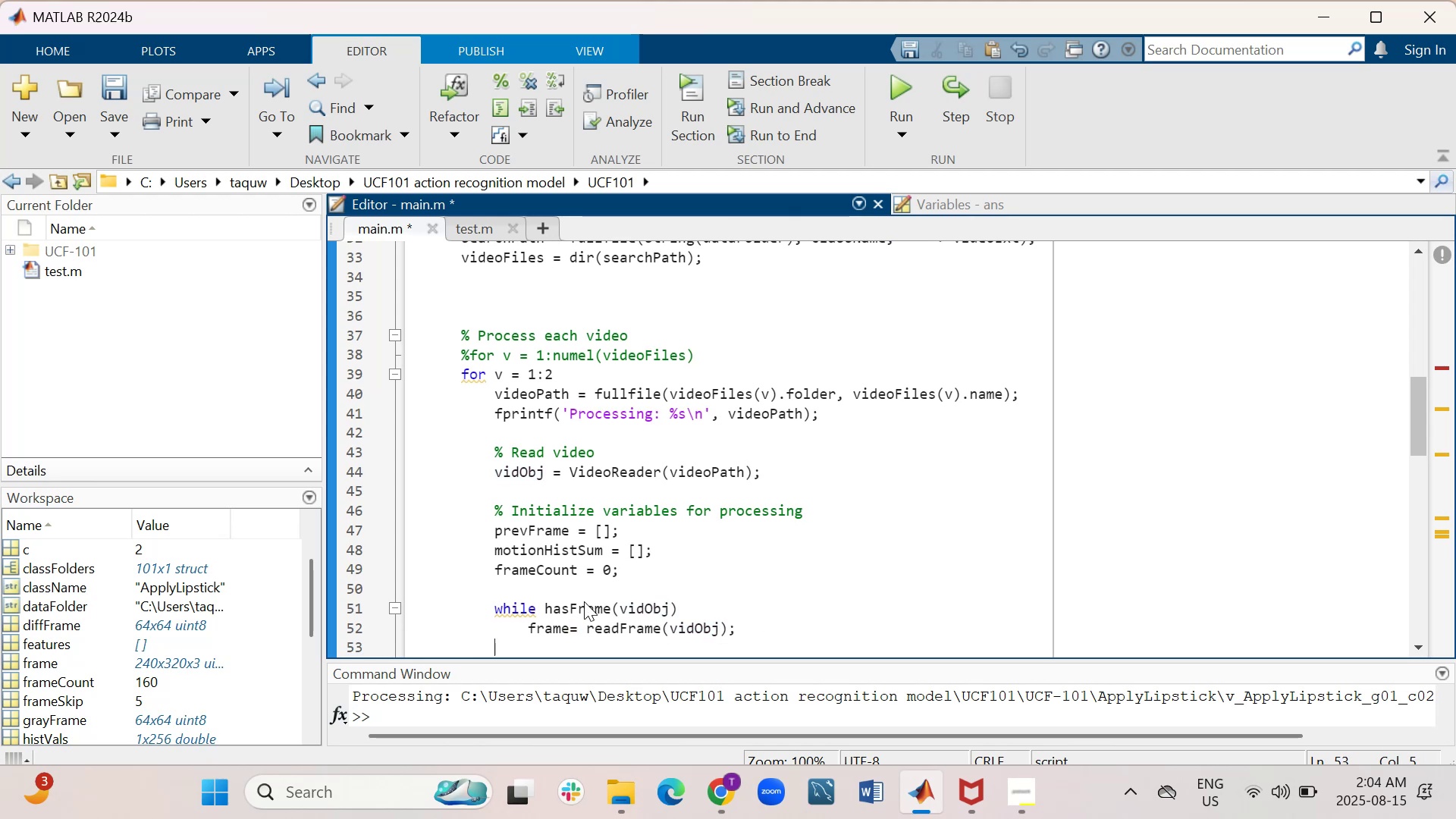 
key(Tab)
 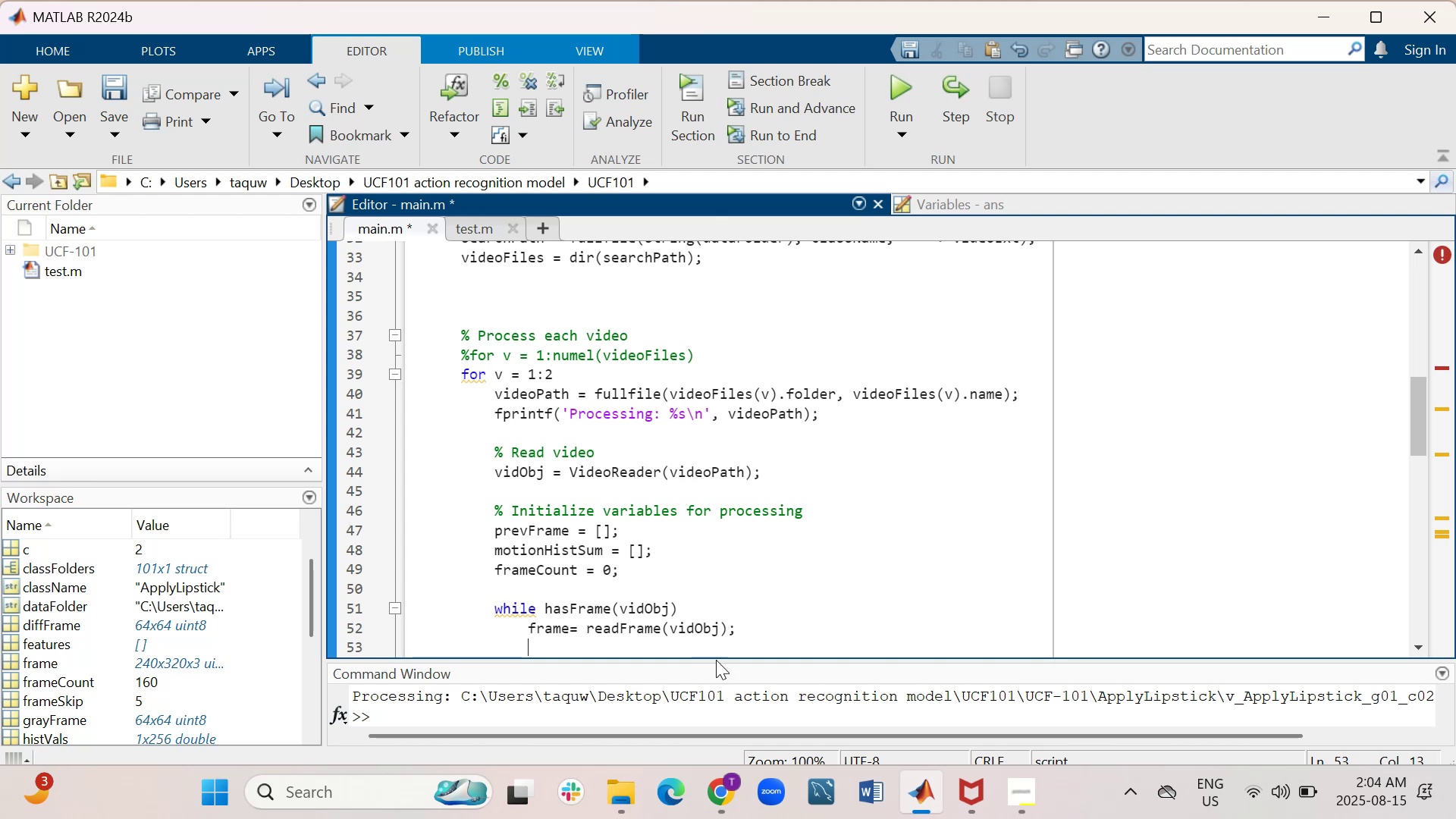 
scroll: coordinate [1056, 477], scroll_direction: down, amount: 1.0
 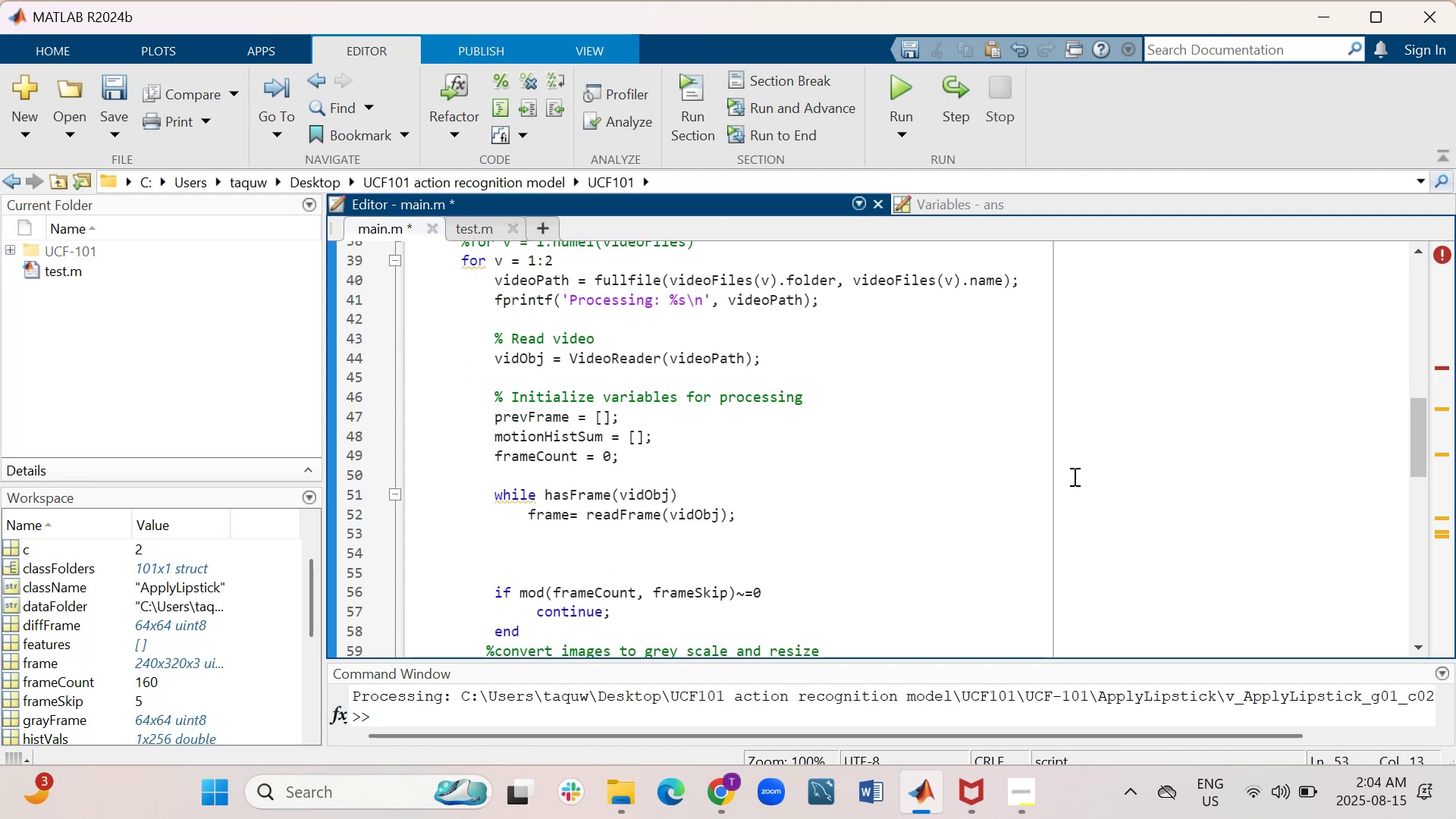 
type(frame)
 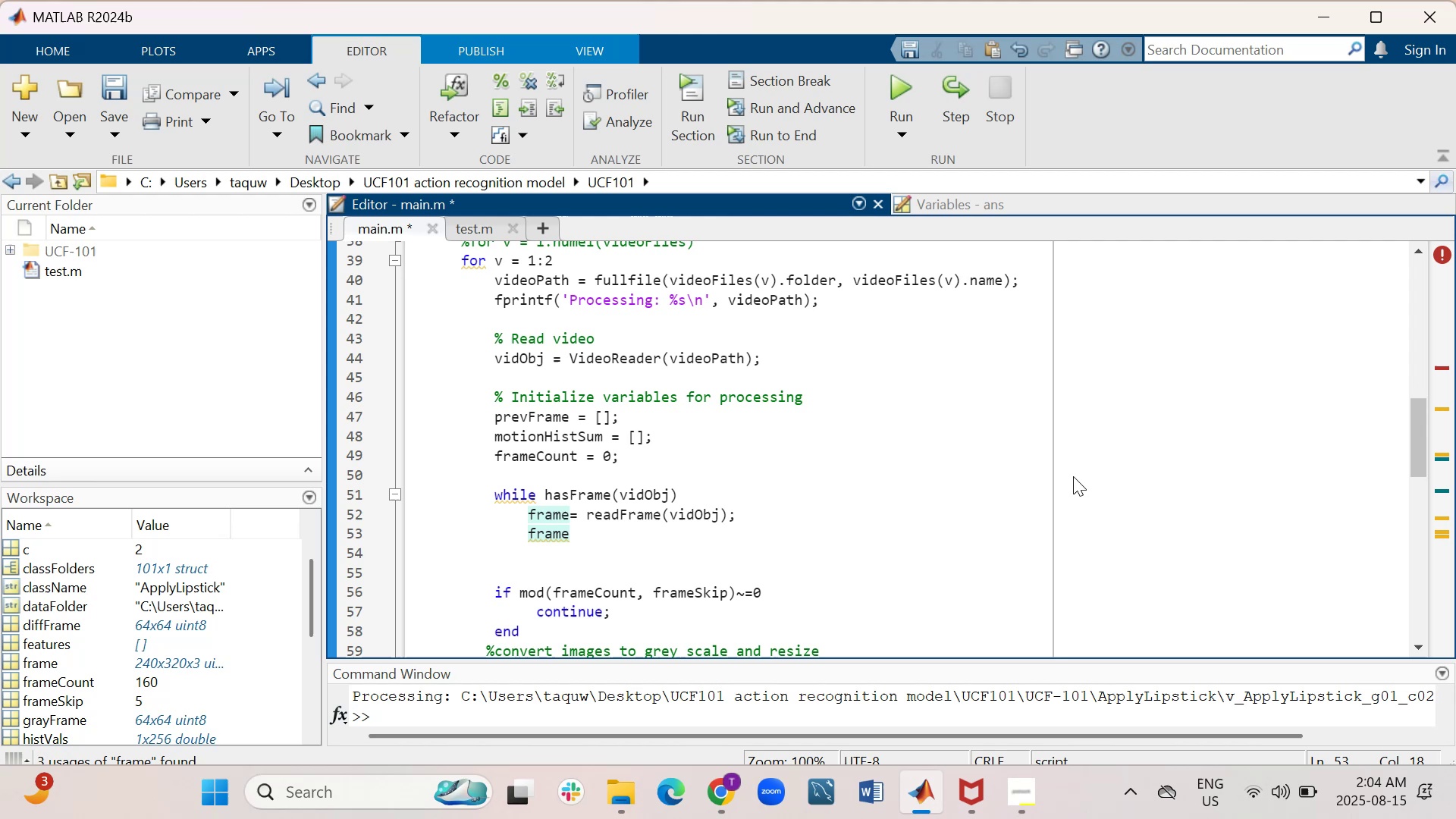 
key(Shift+C)
 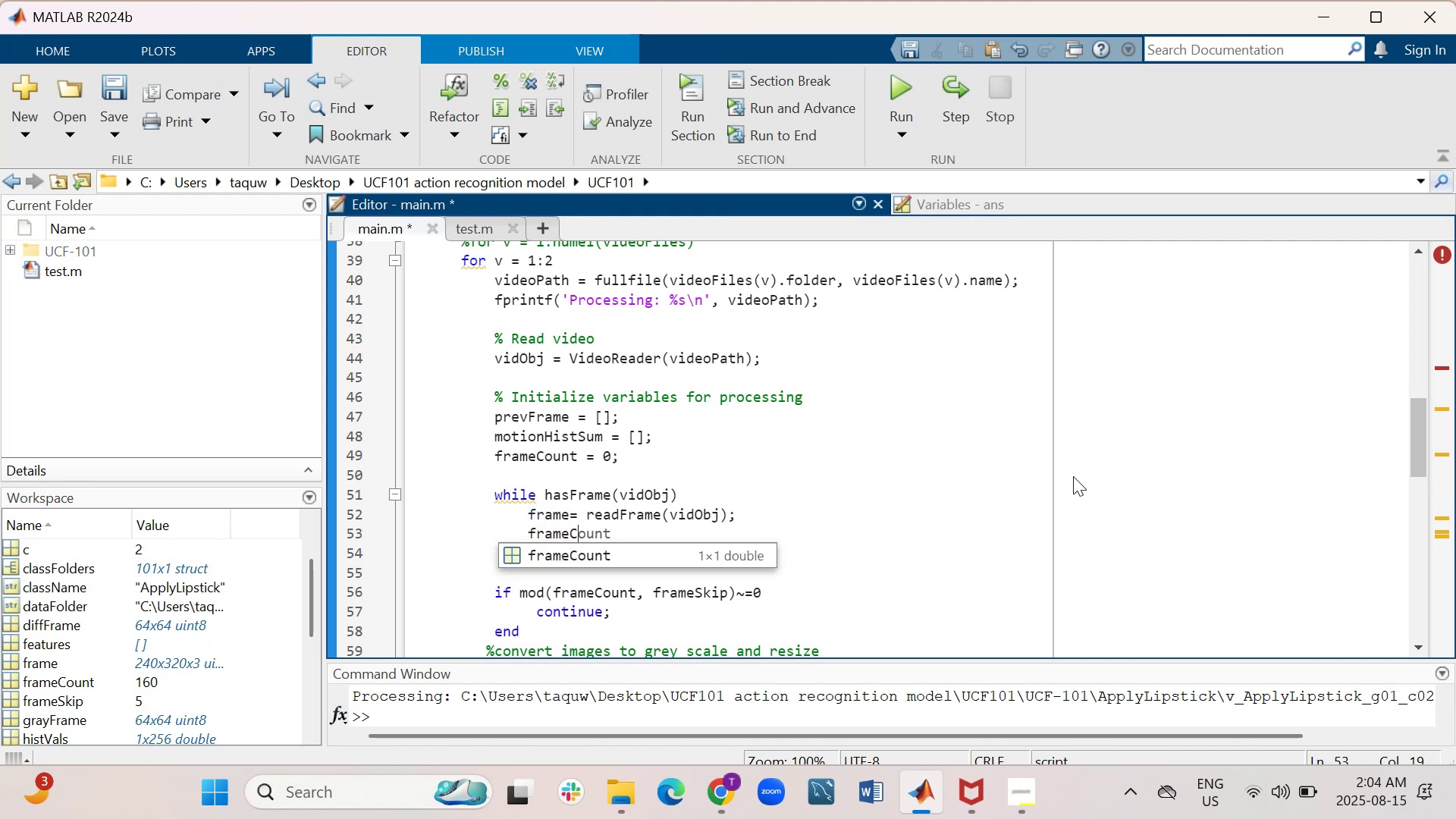 
key(Backspace)
 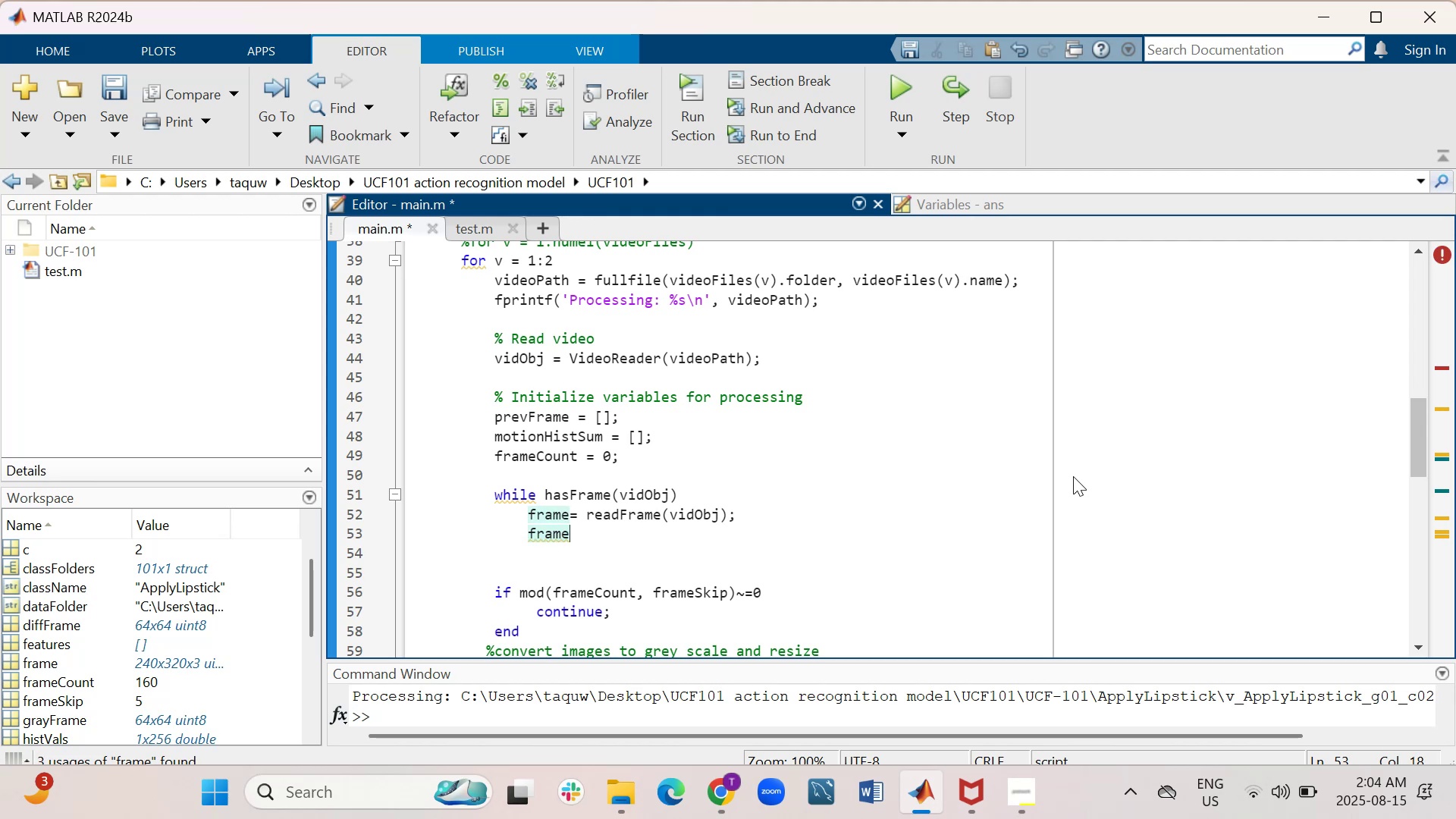 
wait(5.94)
 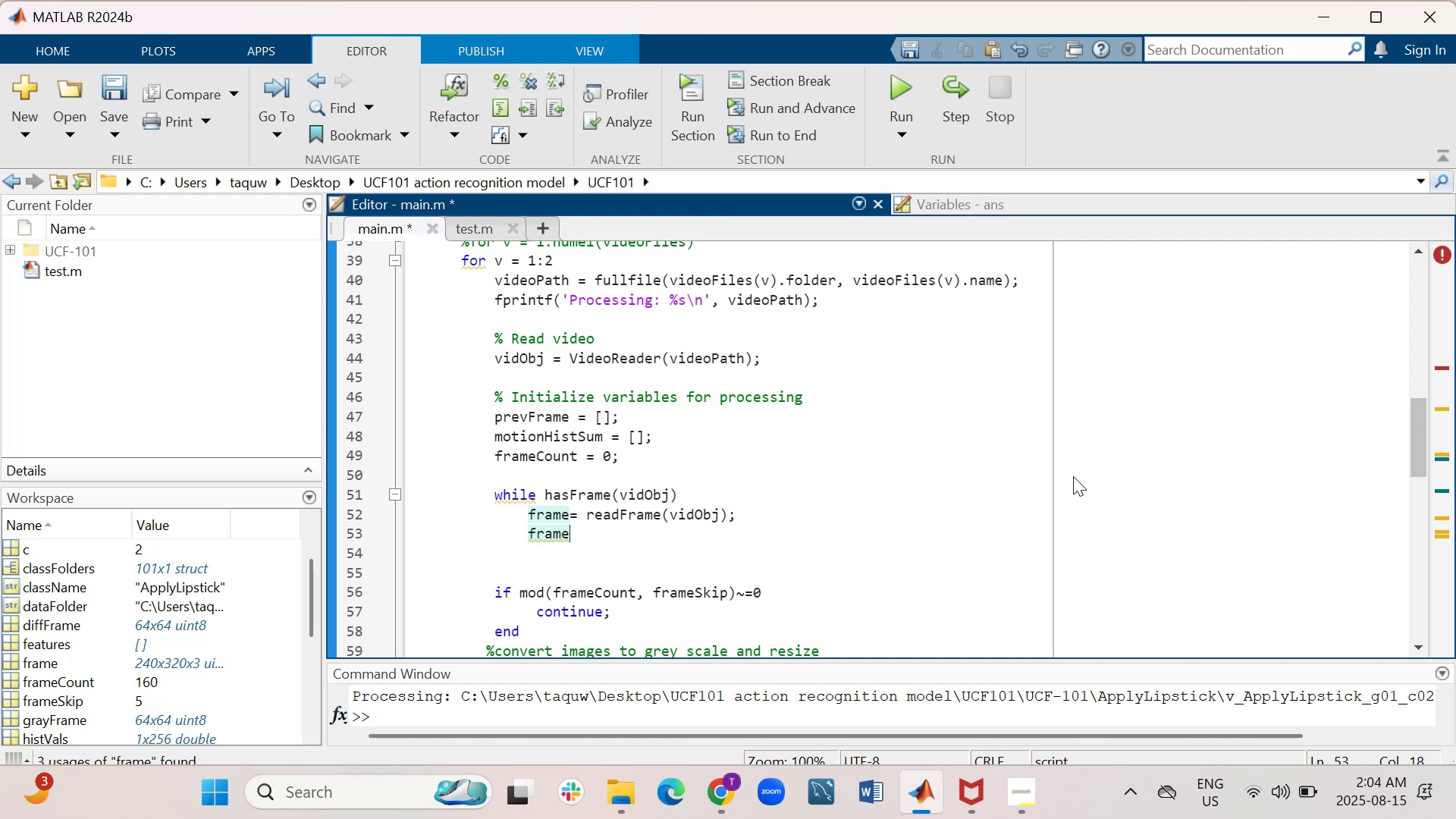 
type(Count= framecount)
 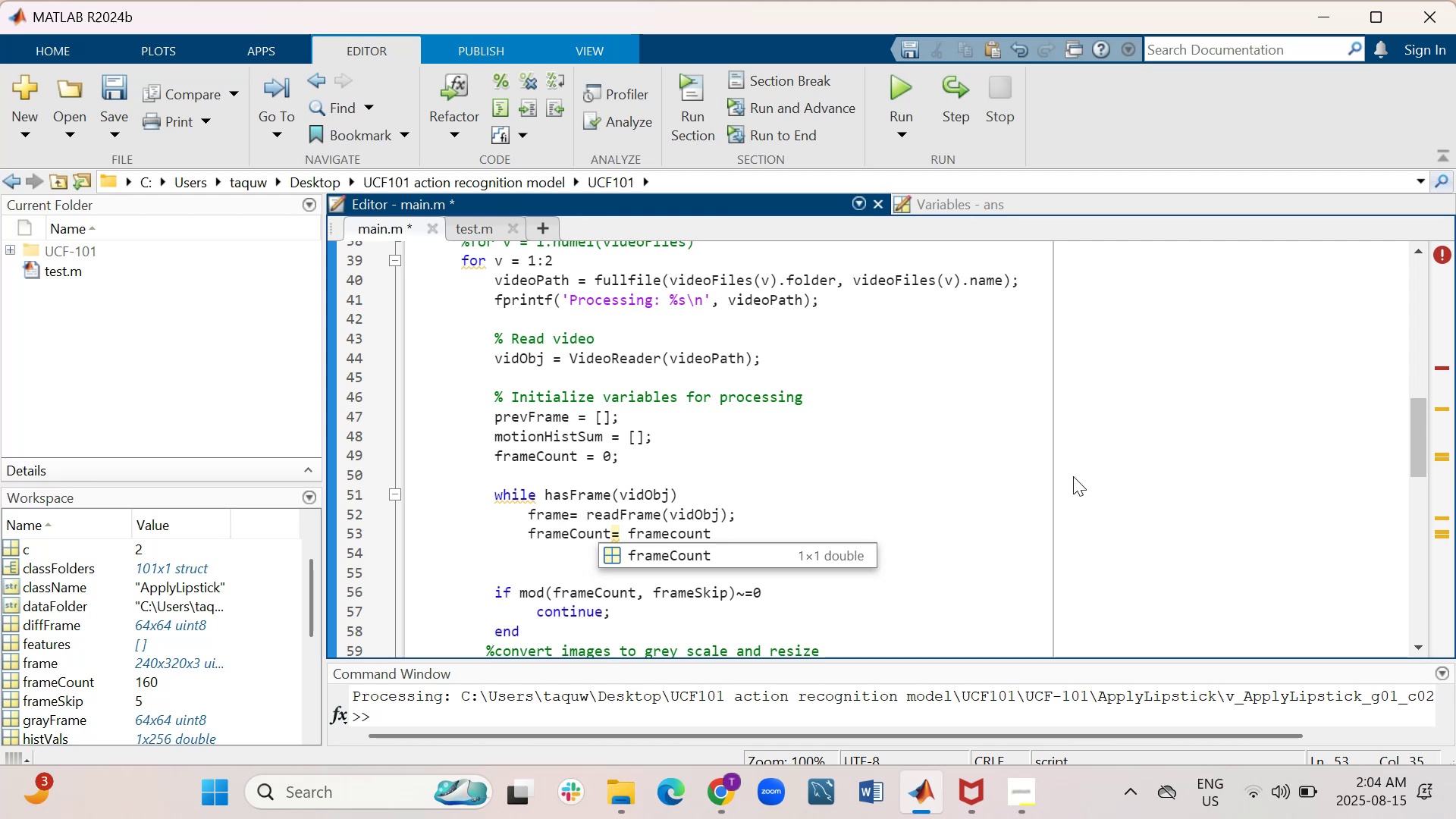 
key(Space)
 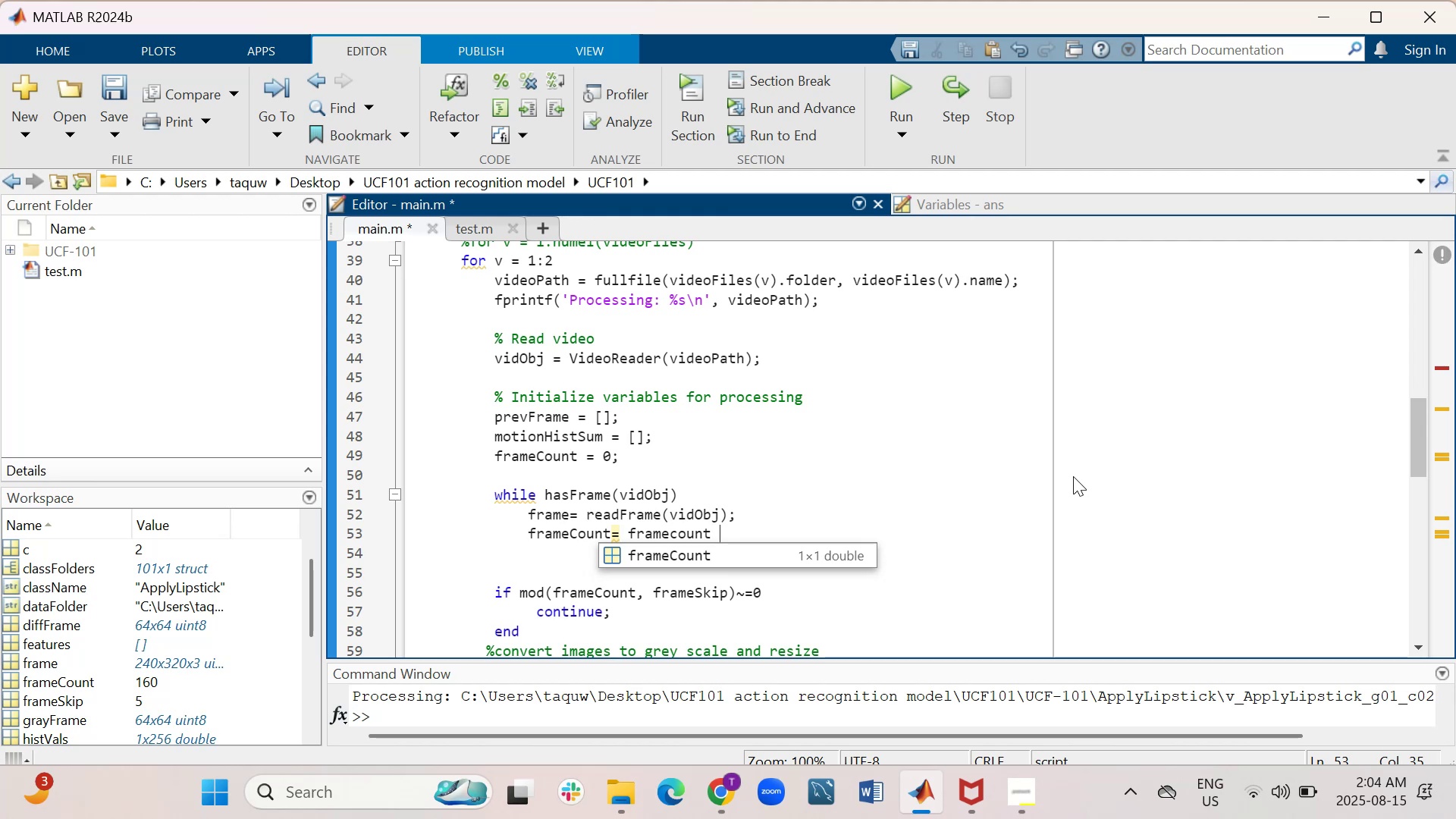 
key(Shift+Equal)
 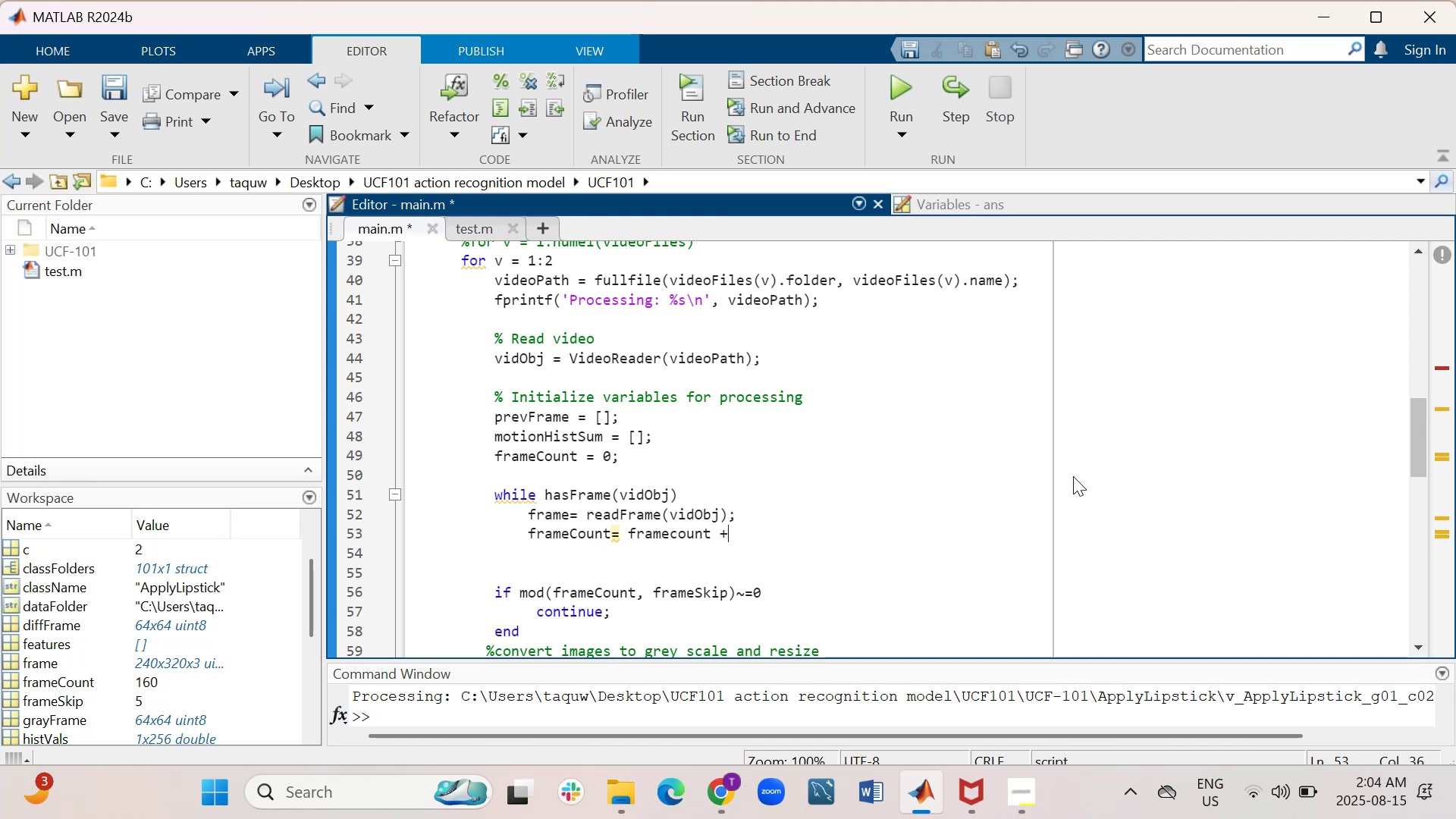 
key(1)
 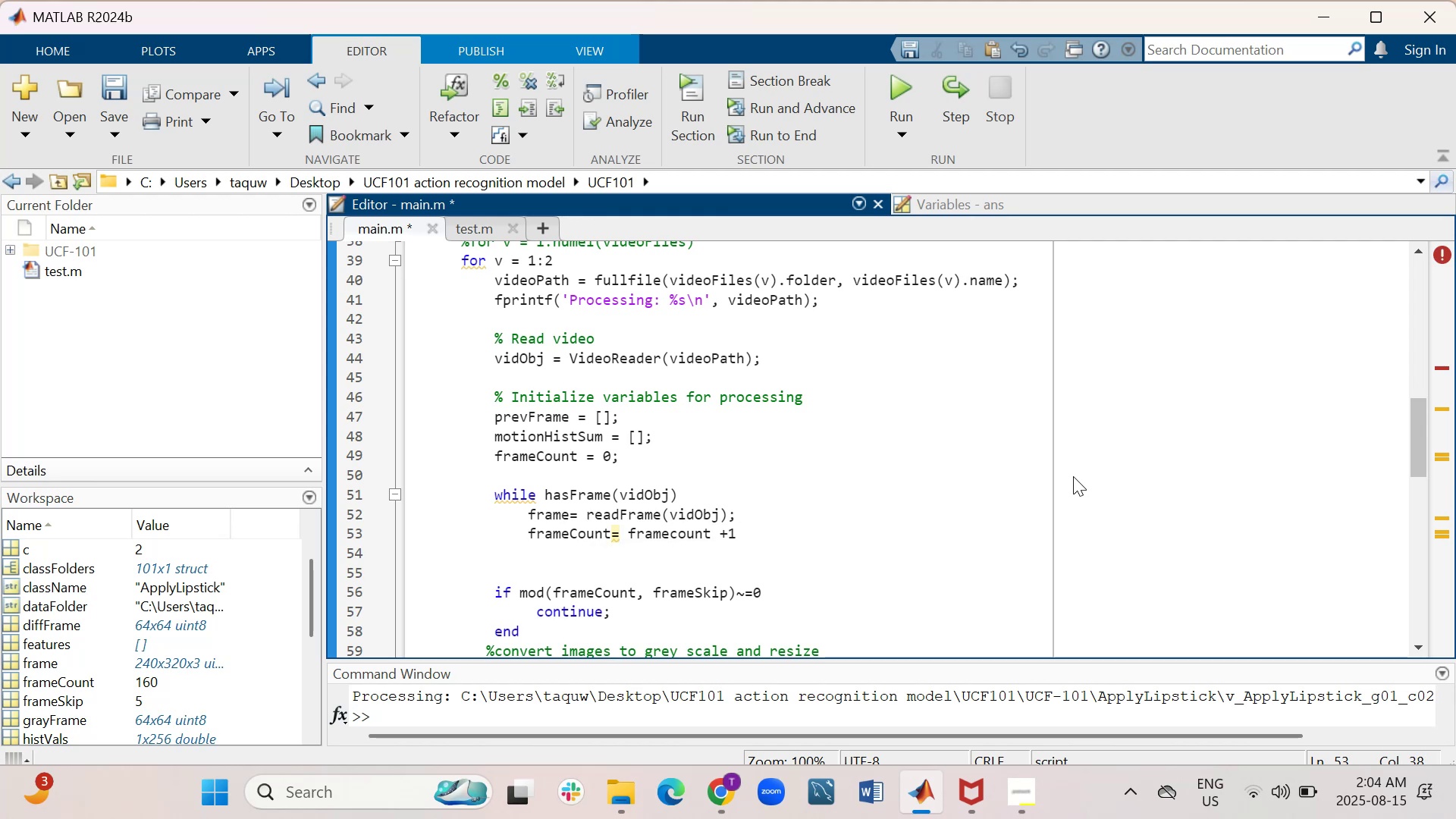 
key(Semicolon)
 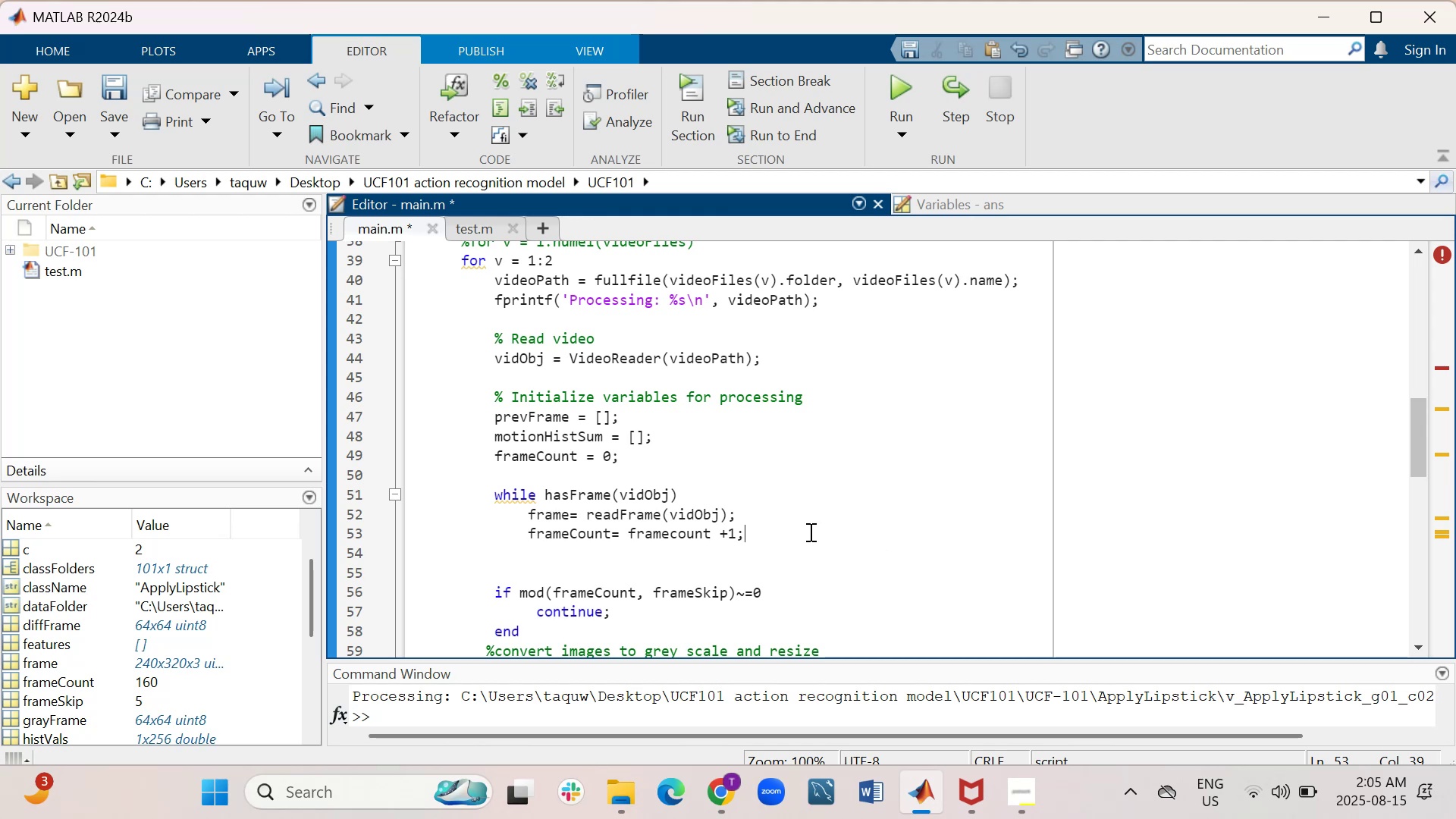 
wait(11.54)
 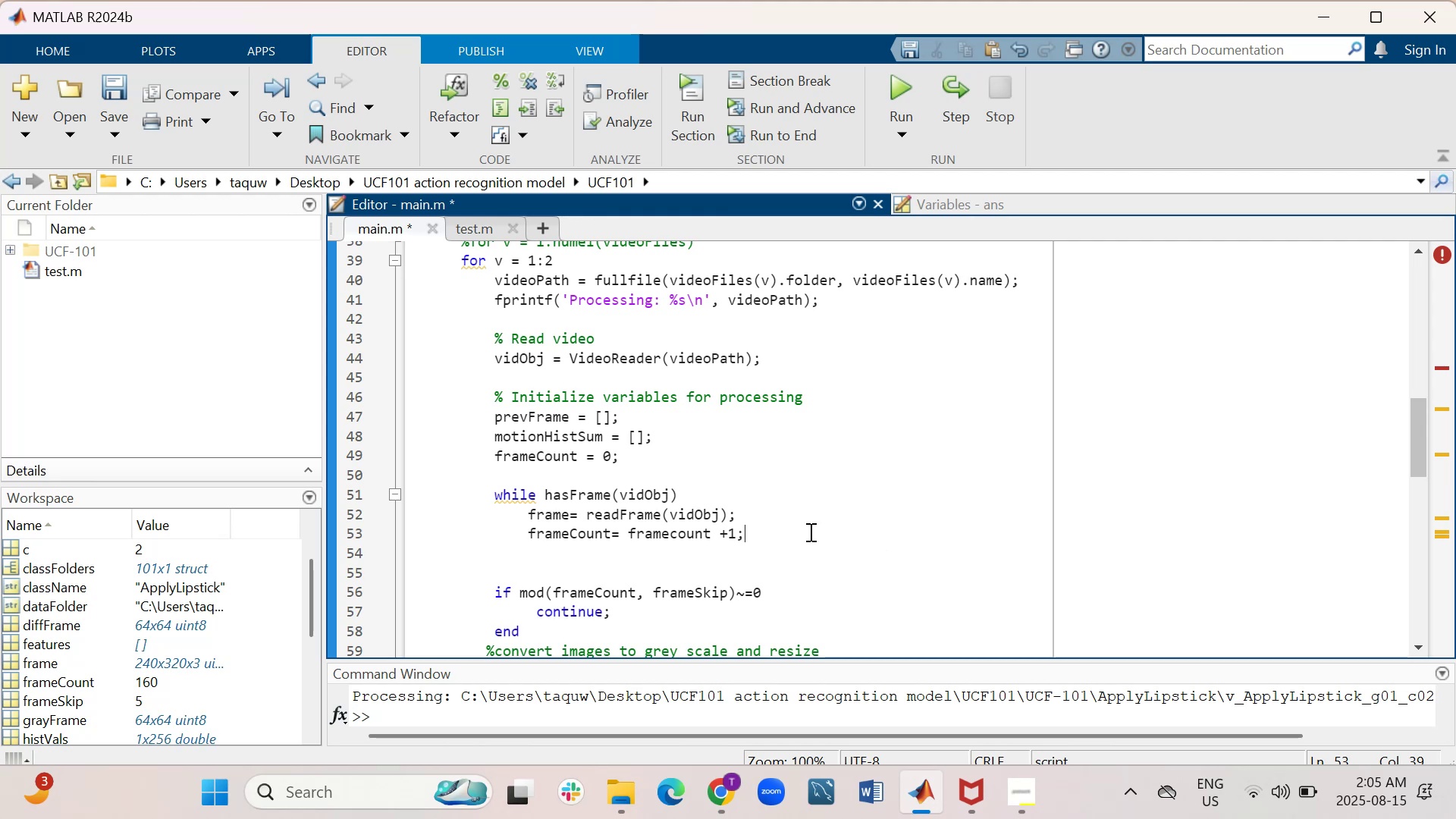 
left_click([523, 629])
 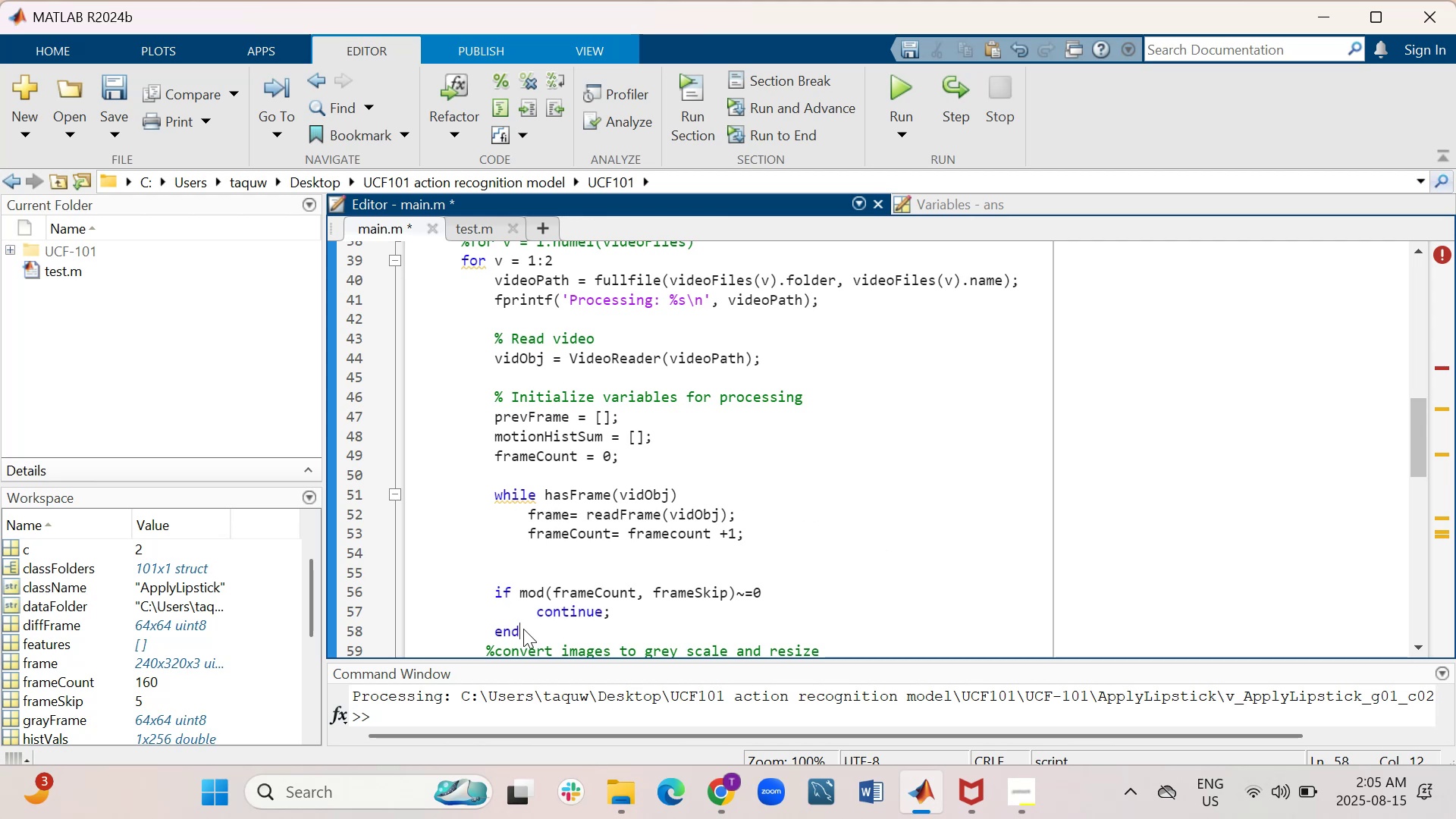 
scroll: coordinate [523, 629], scroll_direction: down, amount: 1.0
 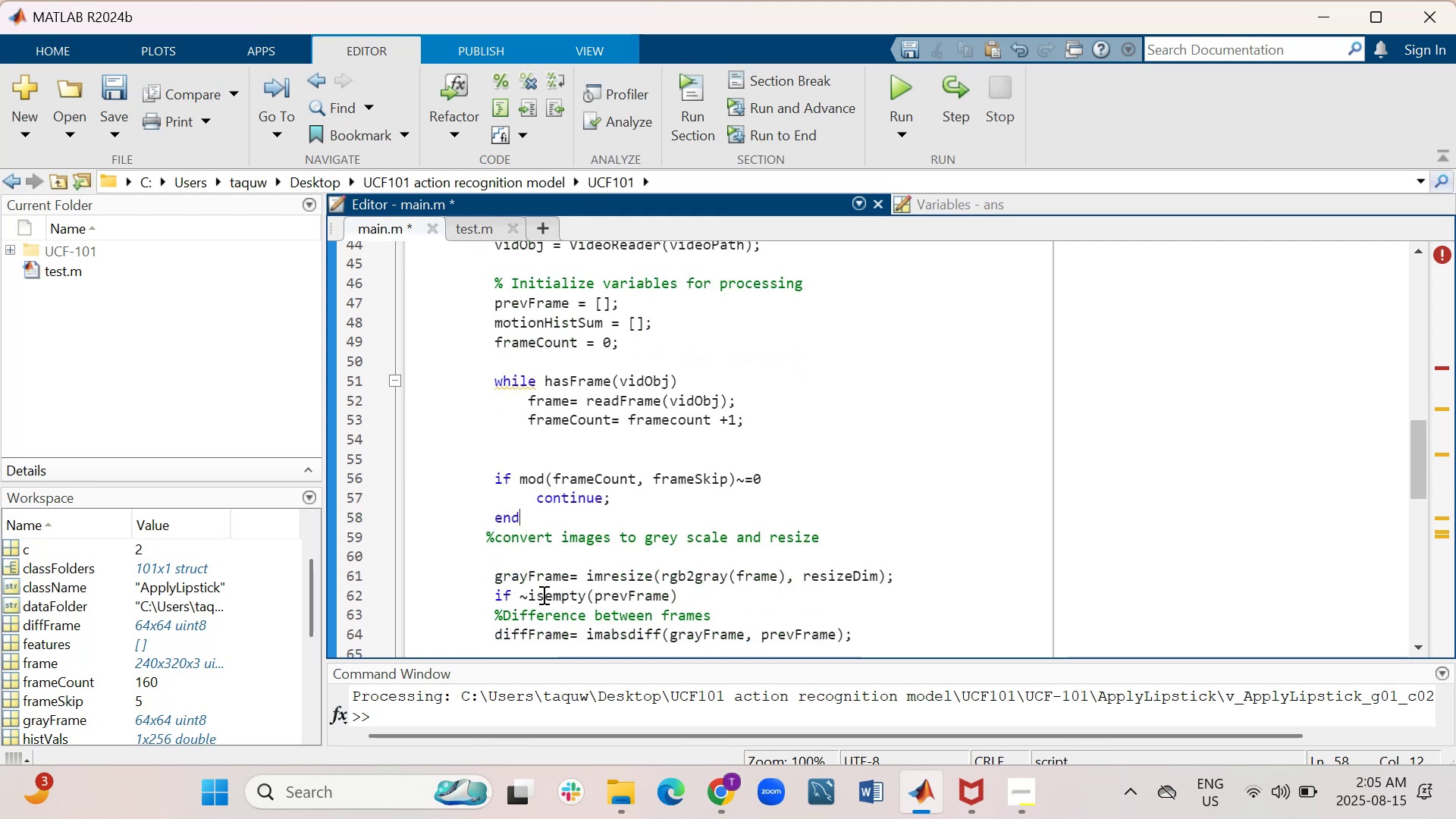 
left_click([952, 576])
 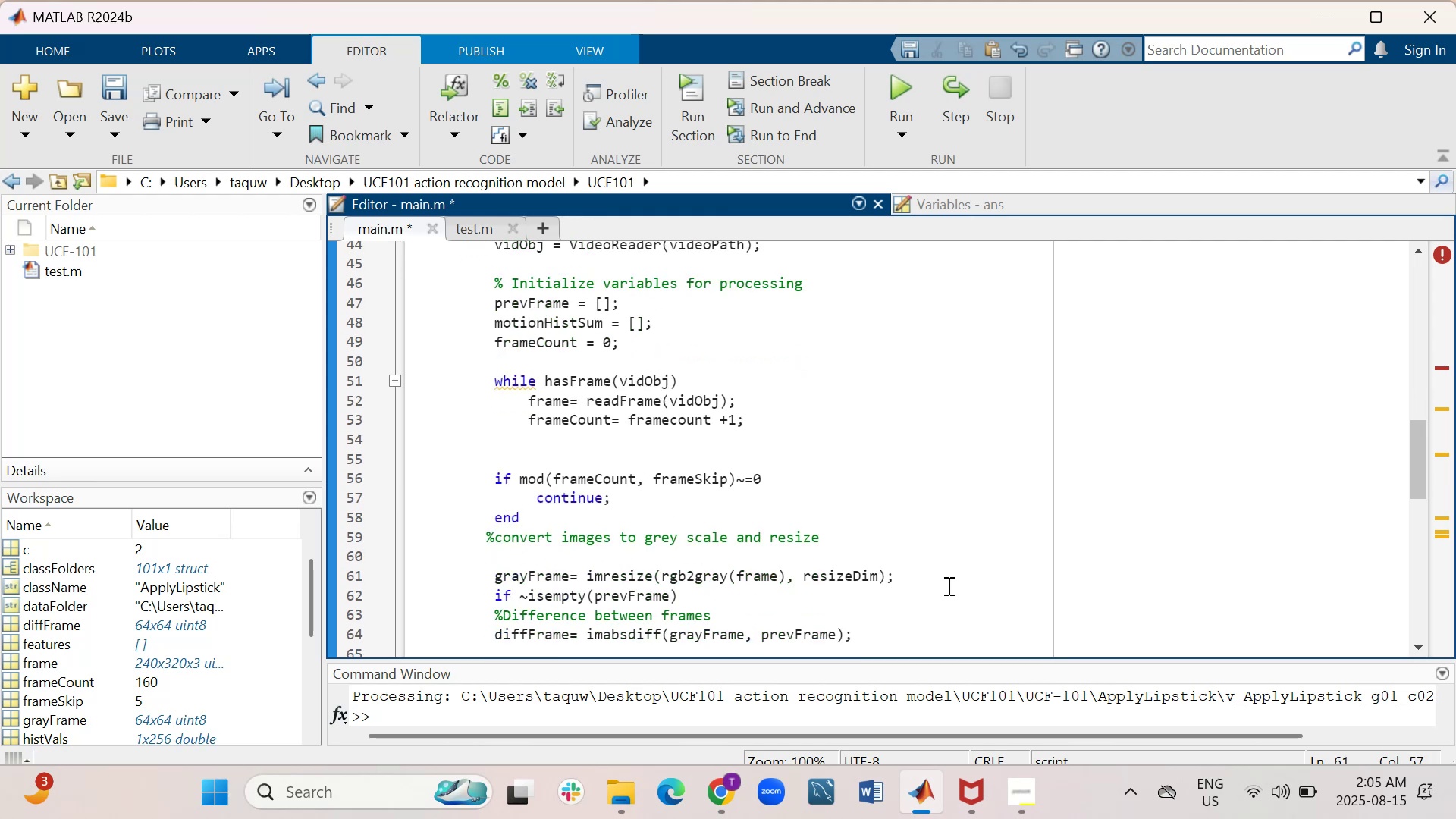 
key(Shift+Enter)
 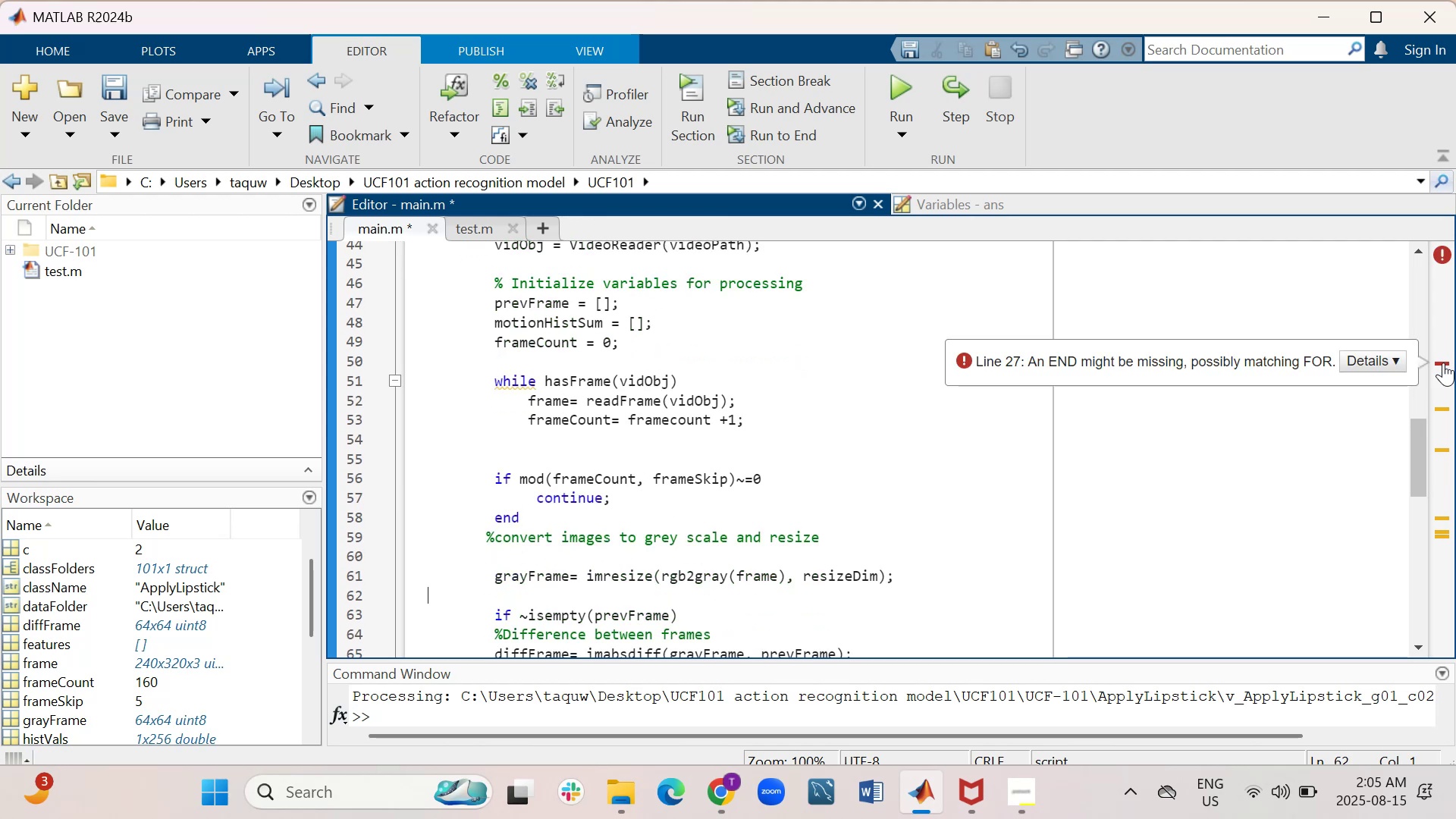 
left_click([1443, 362])
 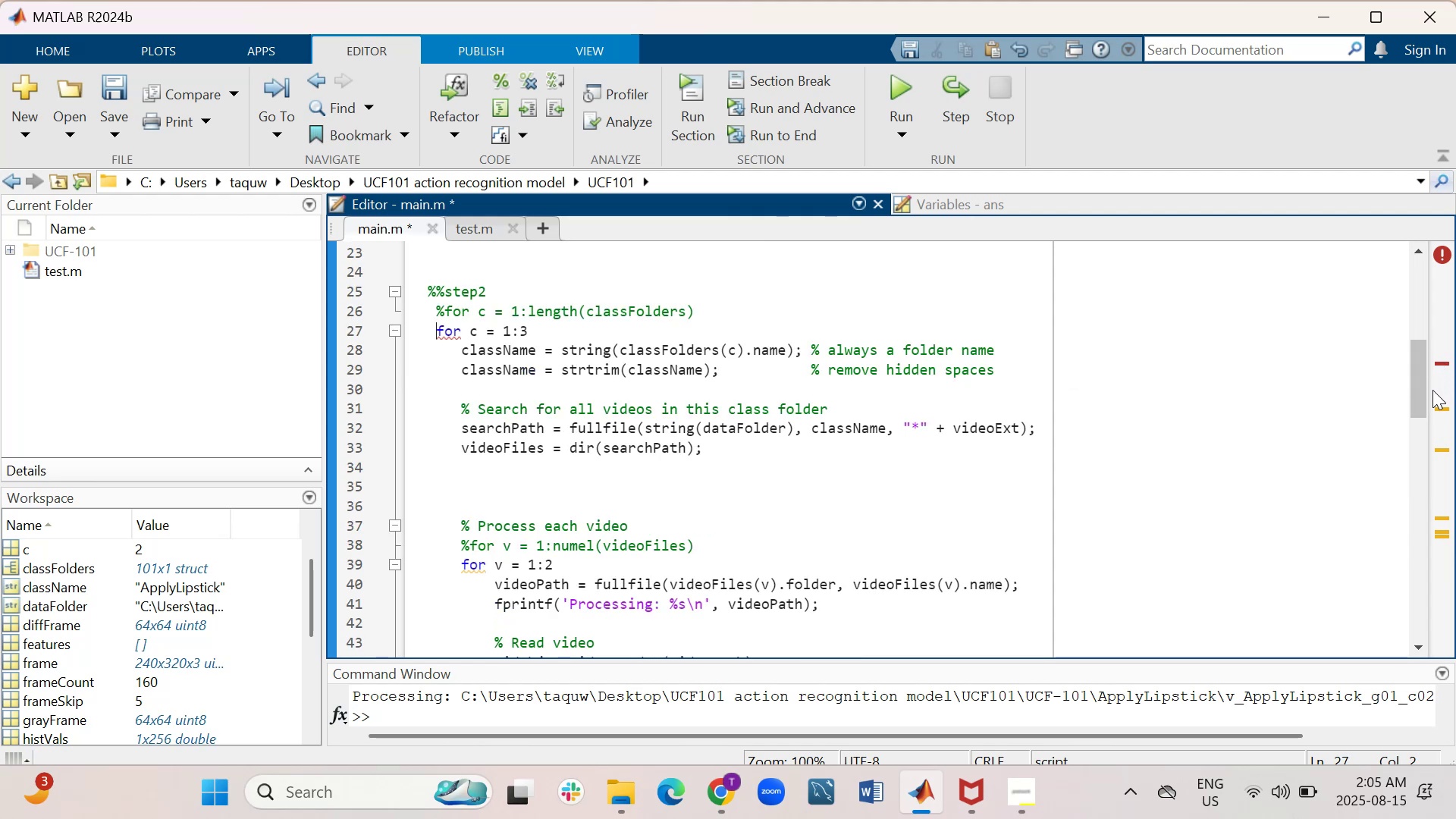 
key(Tab)
 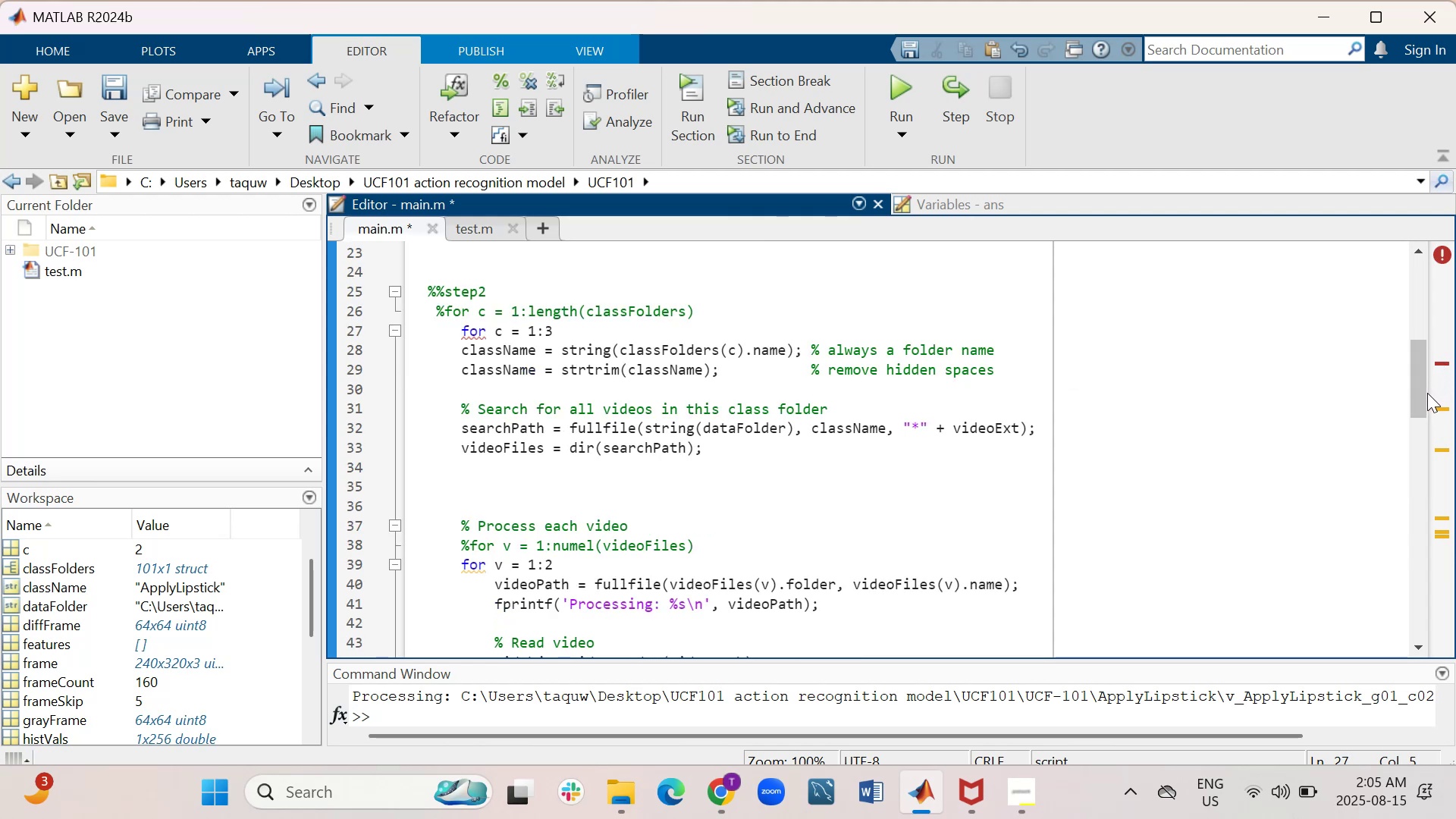 
key(Tab)
 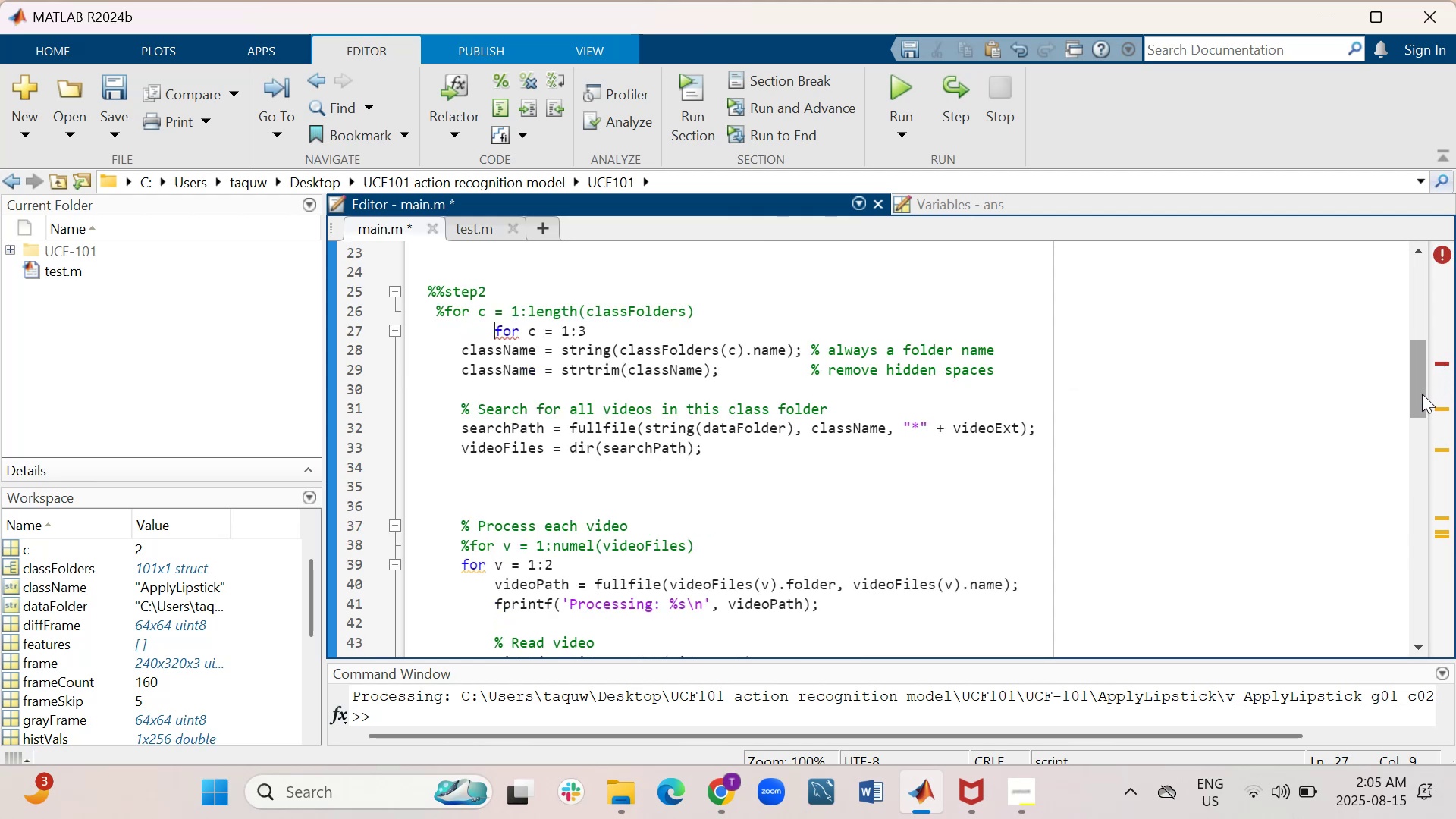 
key(Backspace)
 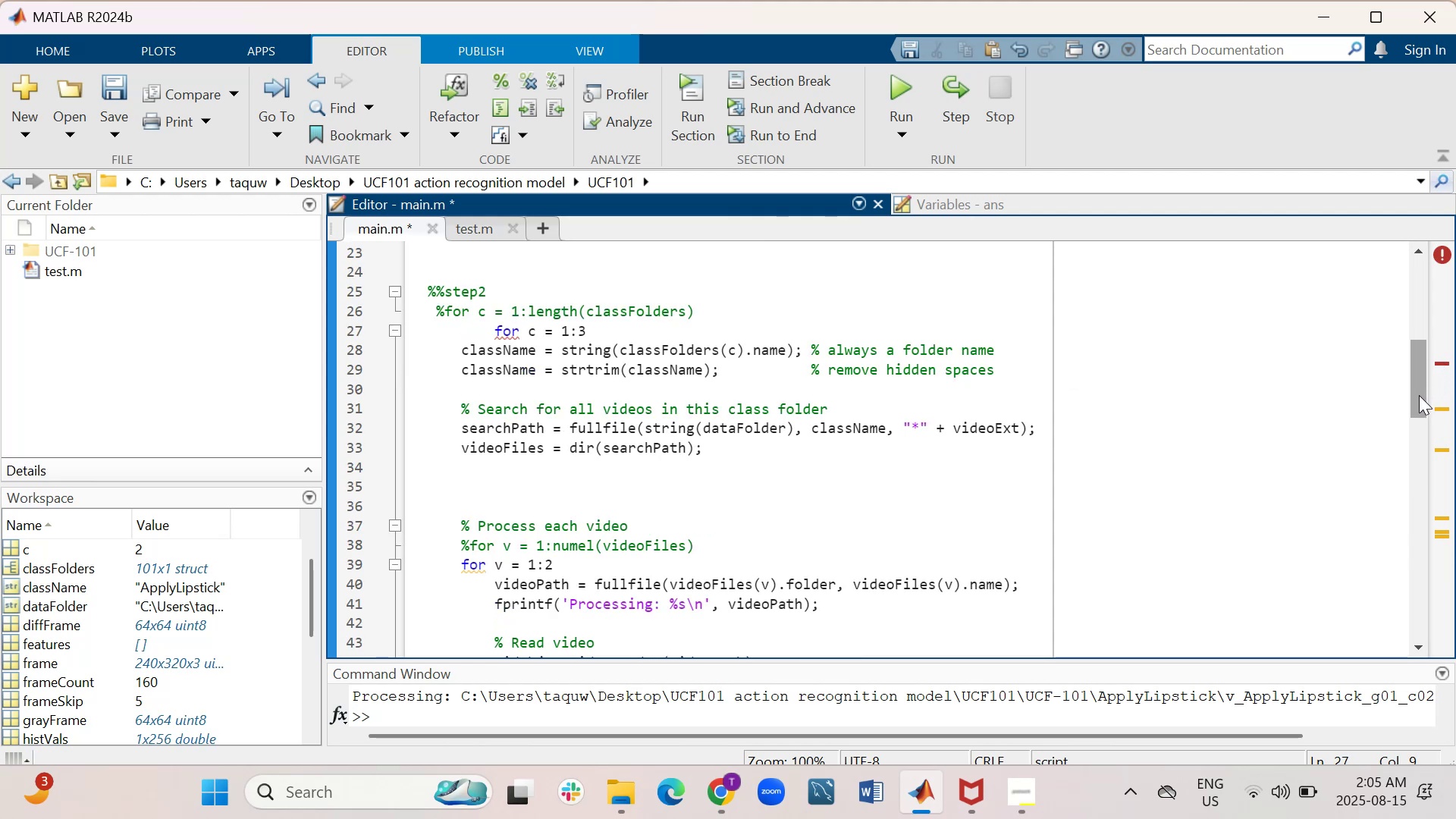 
key(Backspace)
 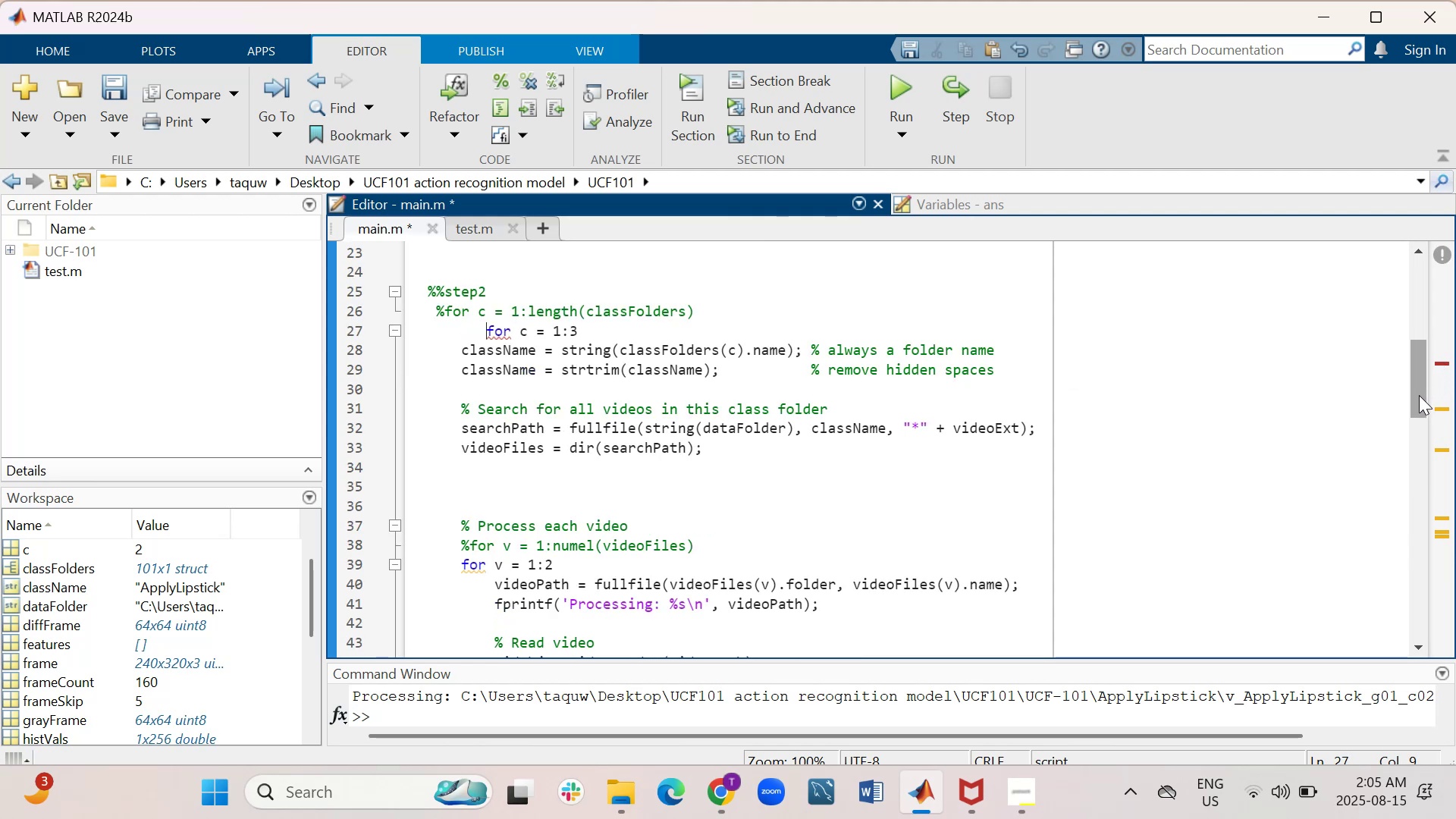 
key(Backspace)
 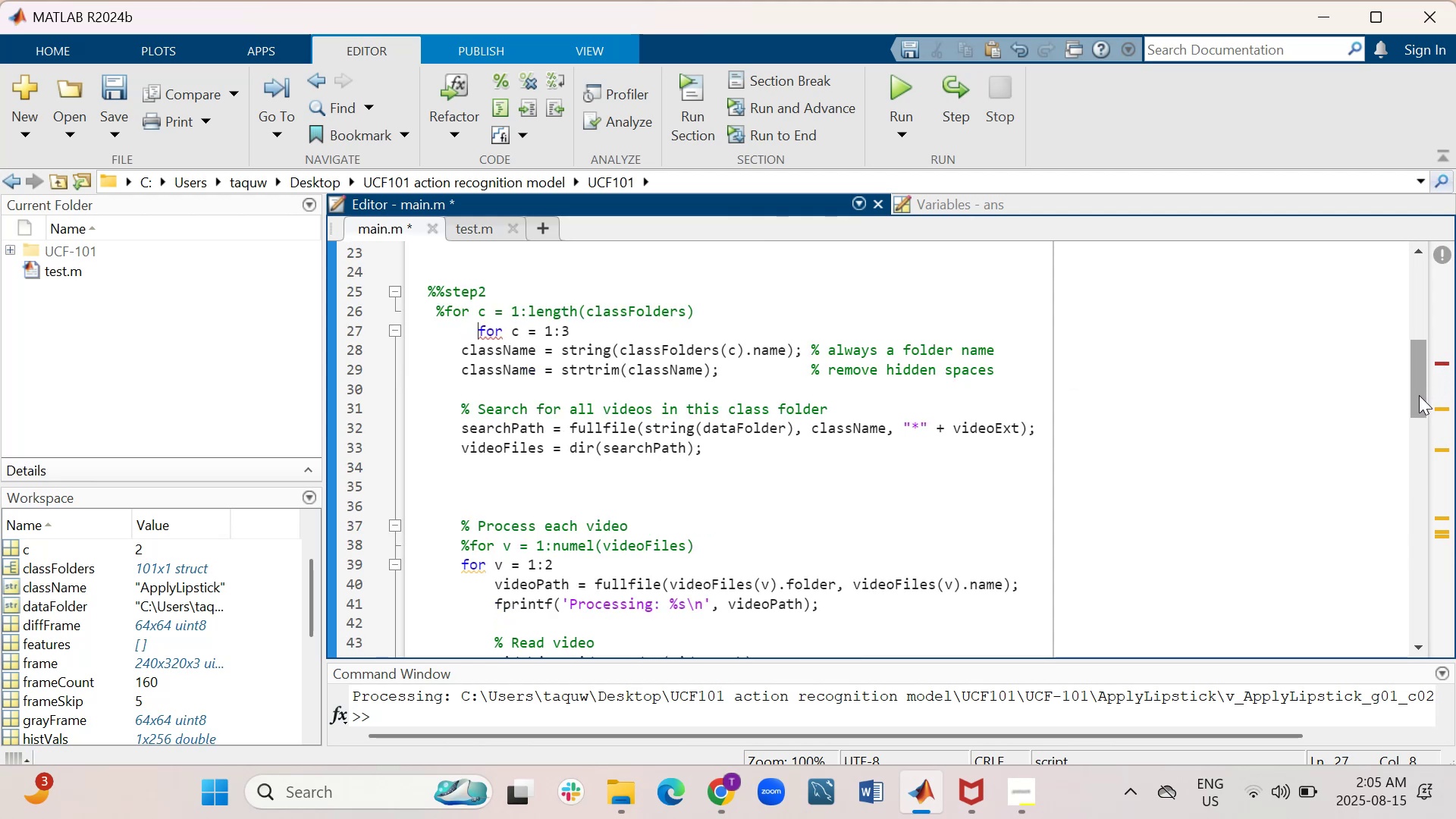 
key(Backspace)
 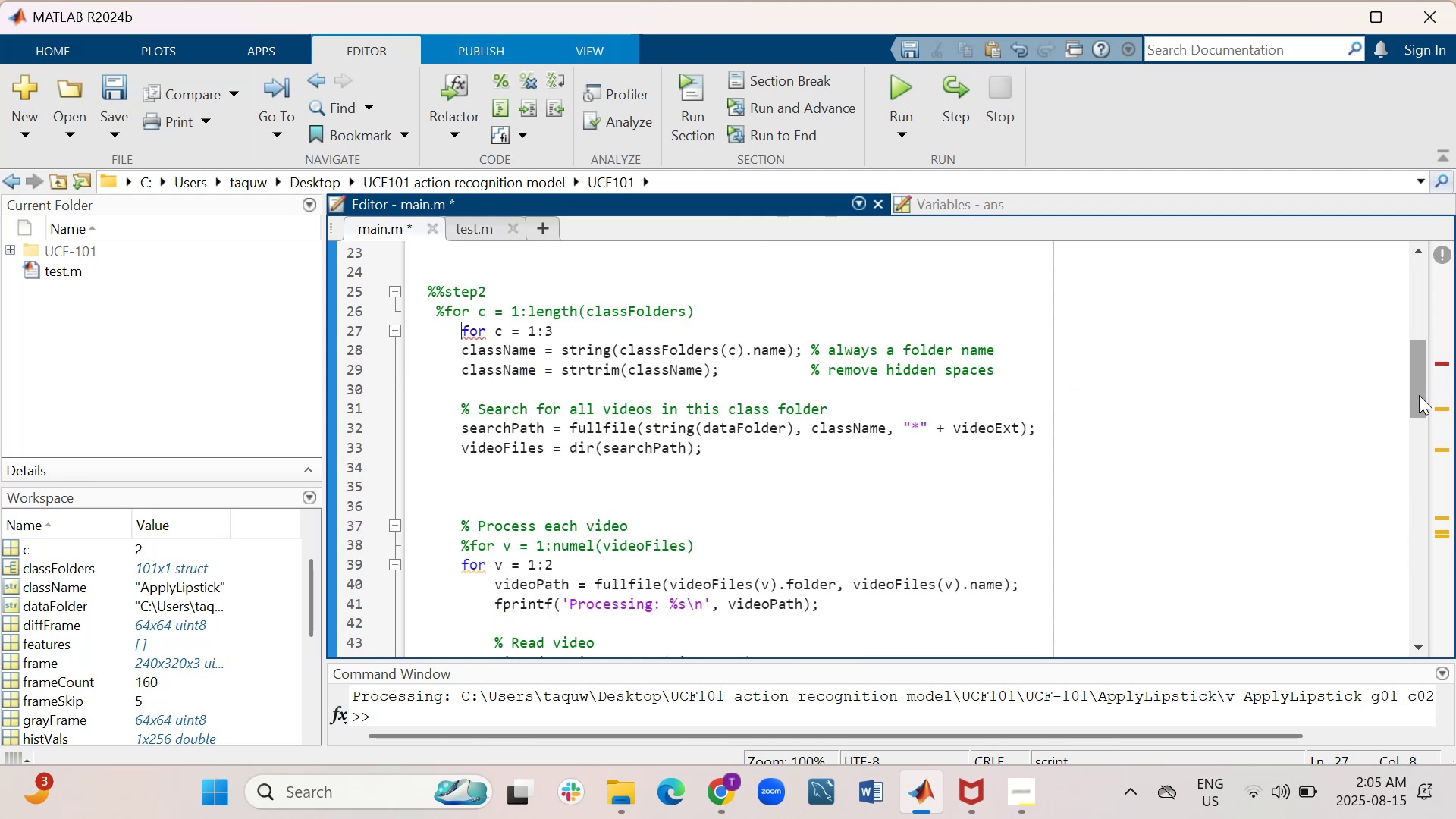 
key(Backspace)
 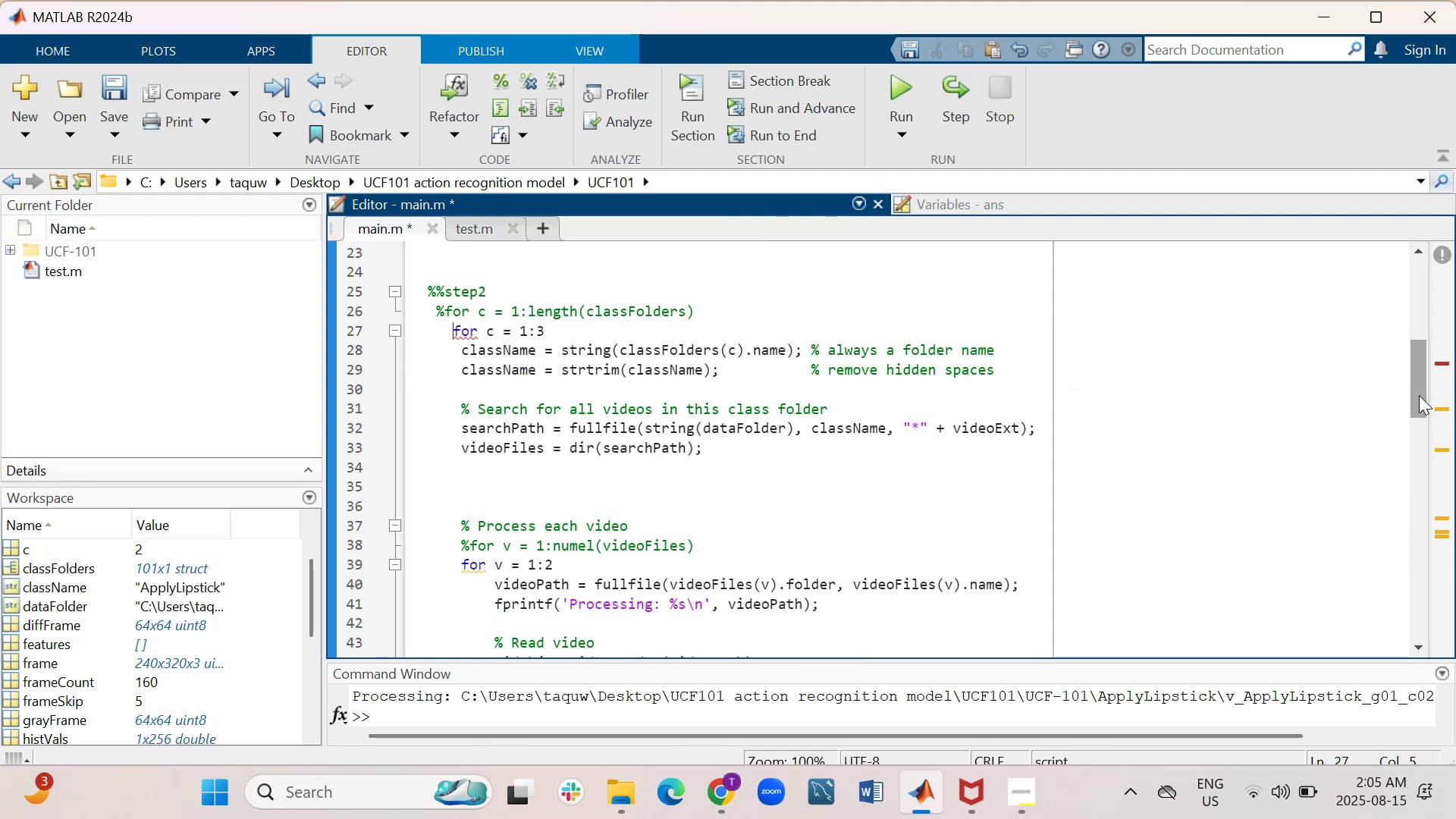 
key(Backspace)
 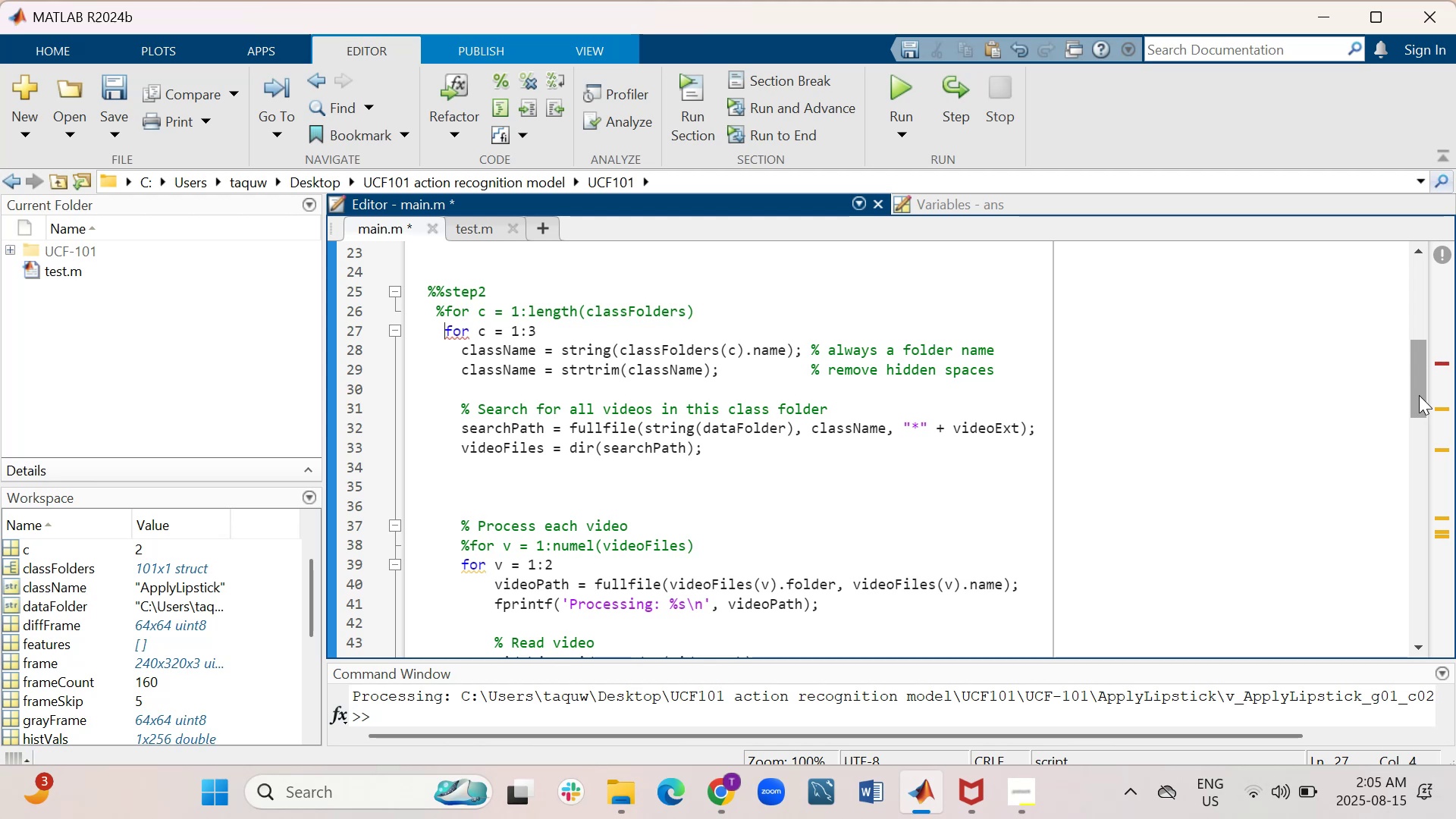 
key(Backspace)
 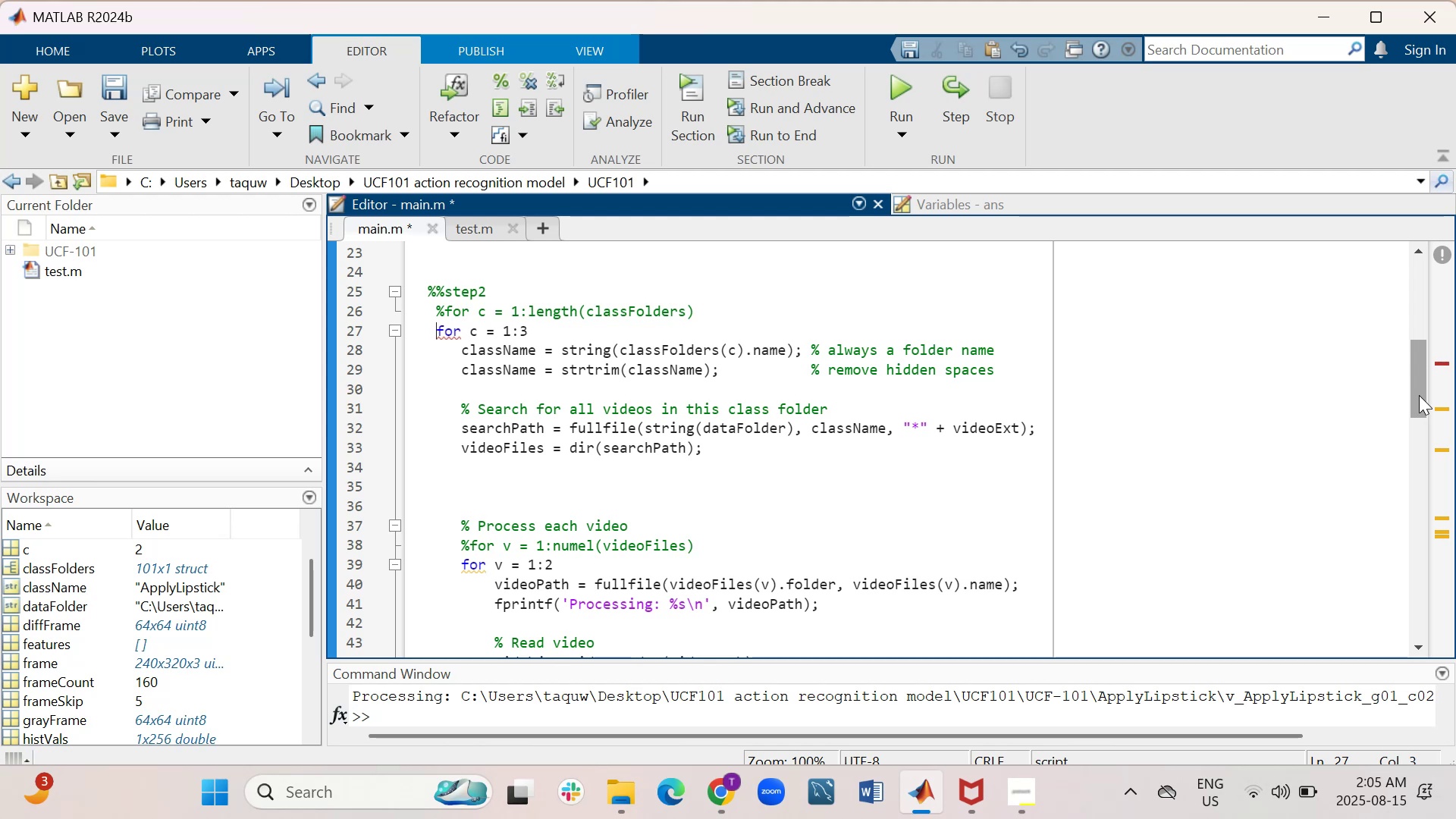 
key(Backspace)
 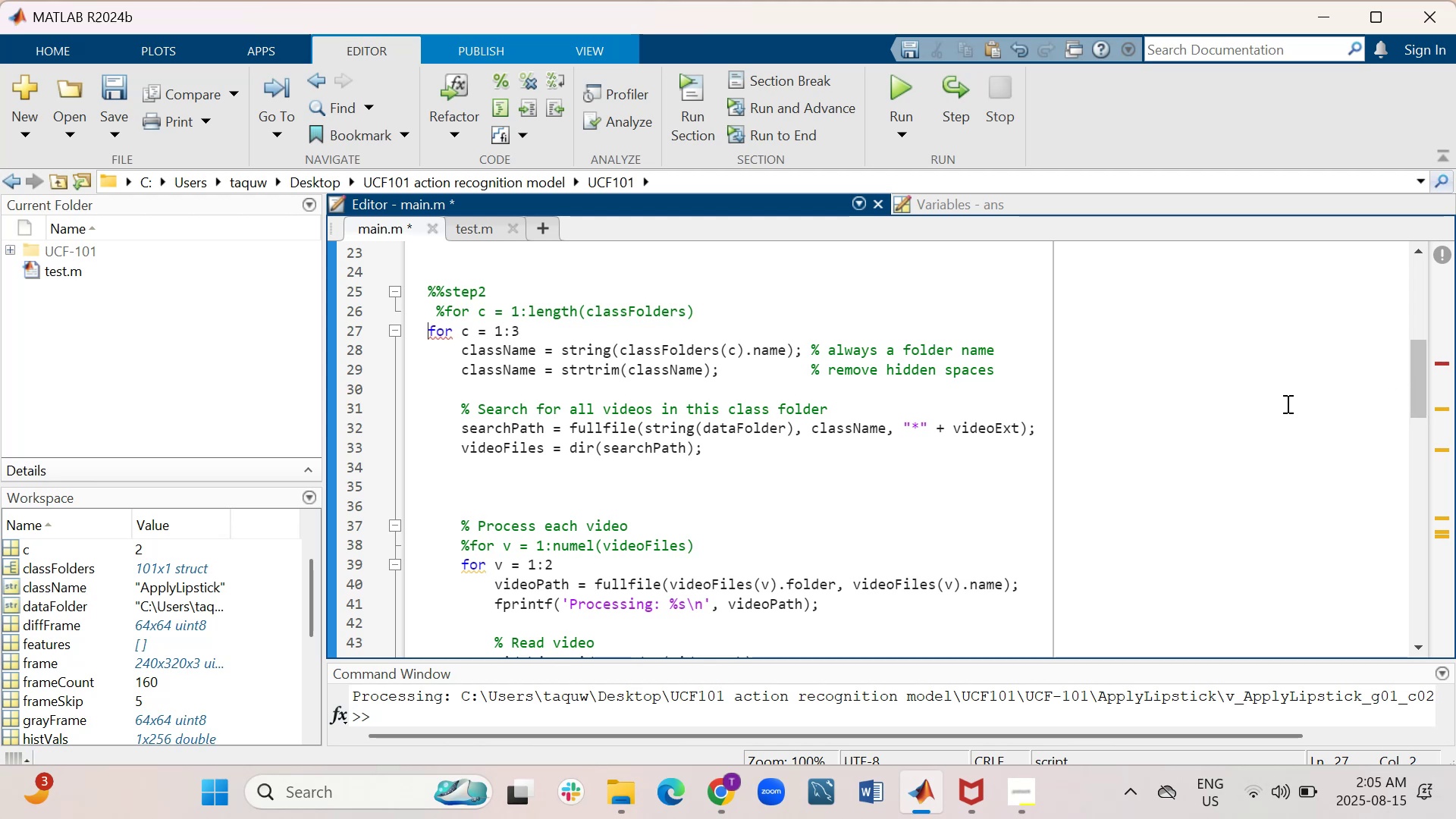 
key(Backspace)
 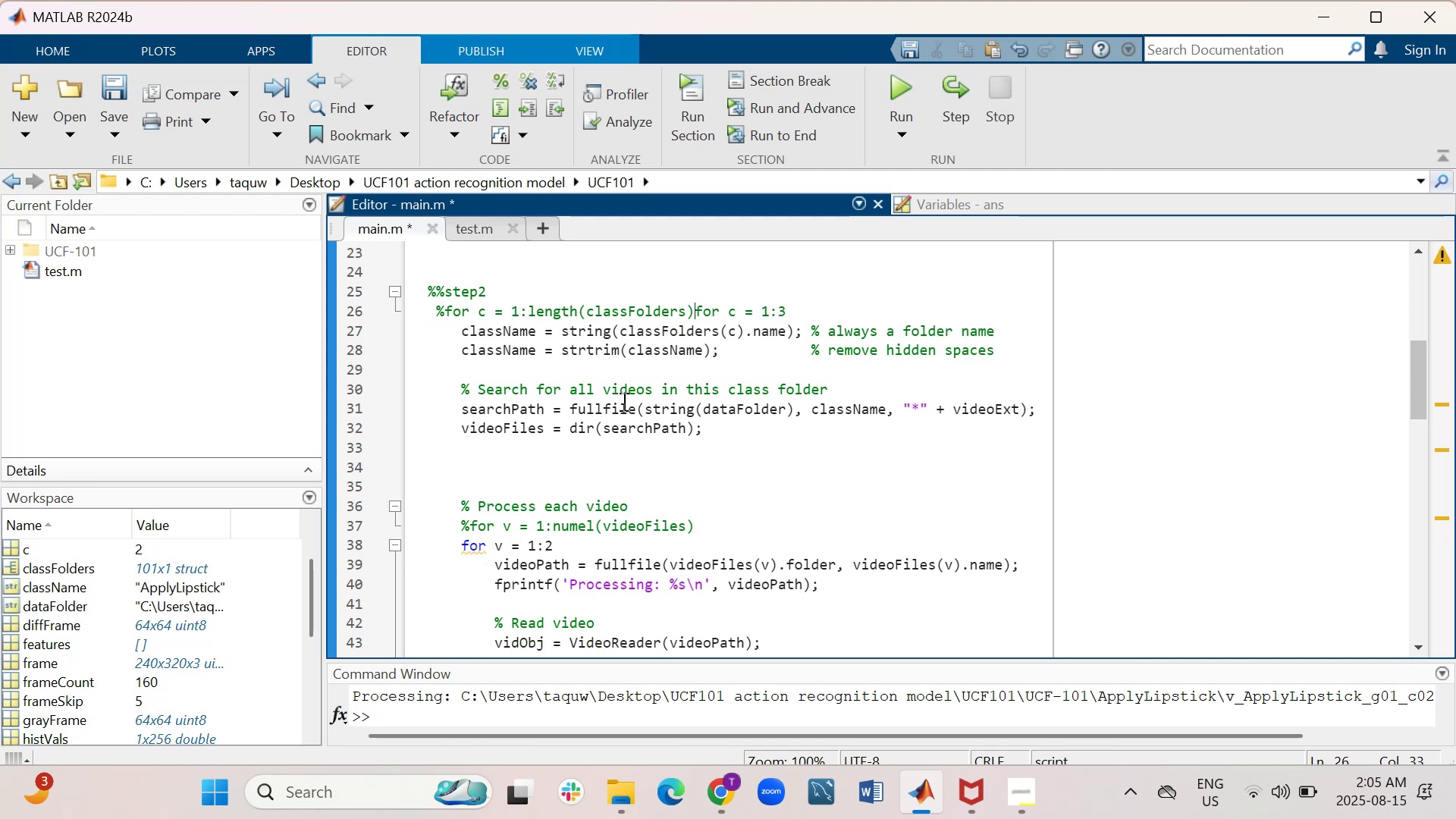 
key(Control+Z)
 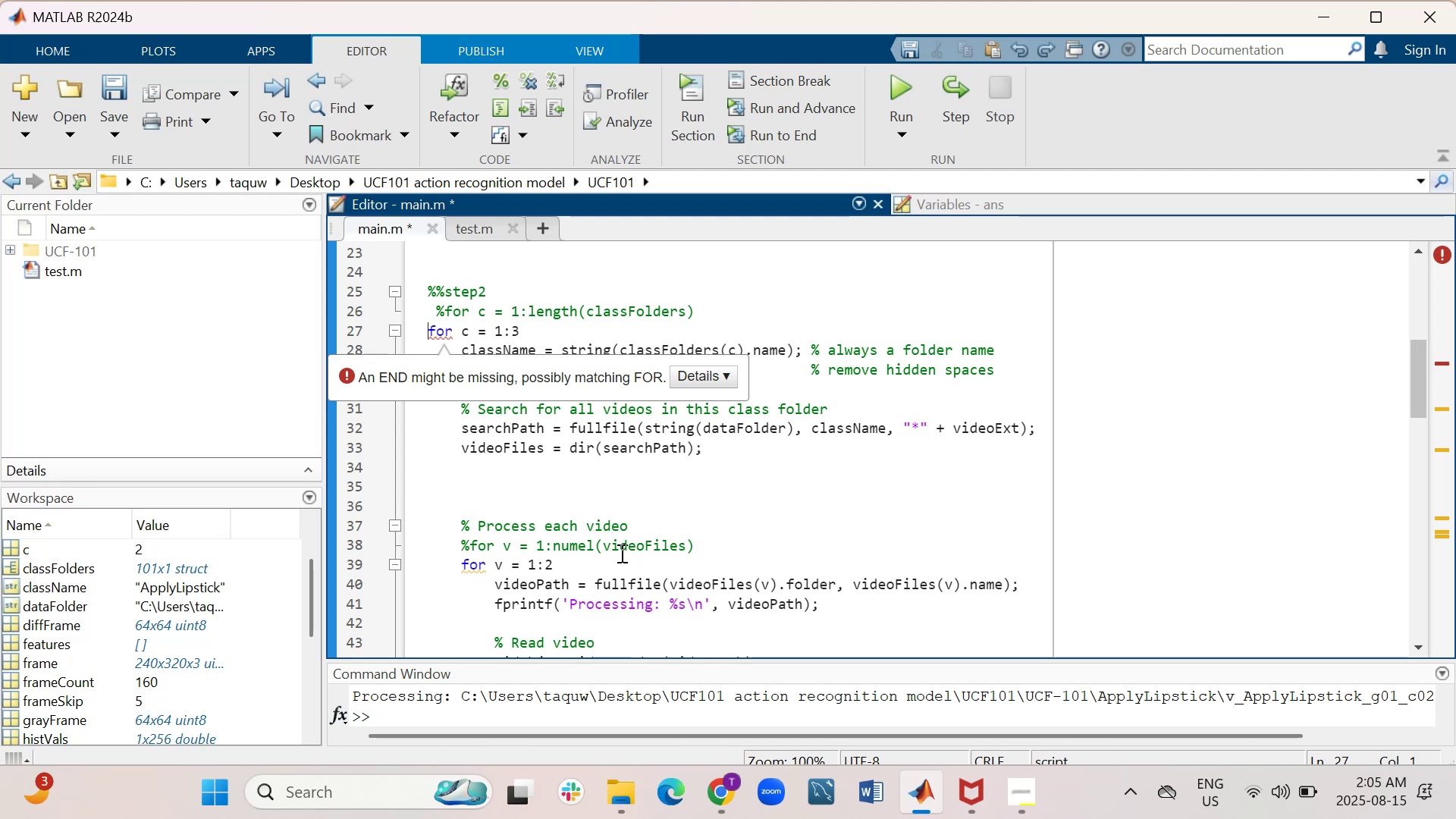 
wait(11.62)
 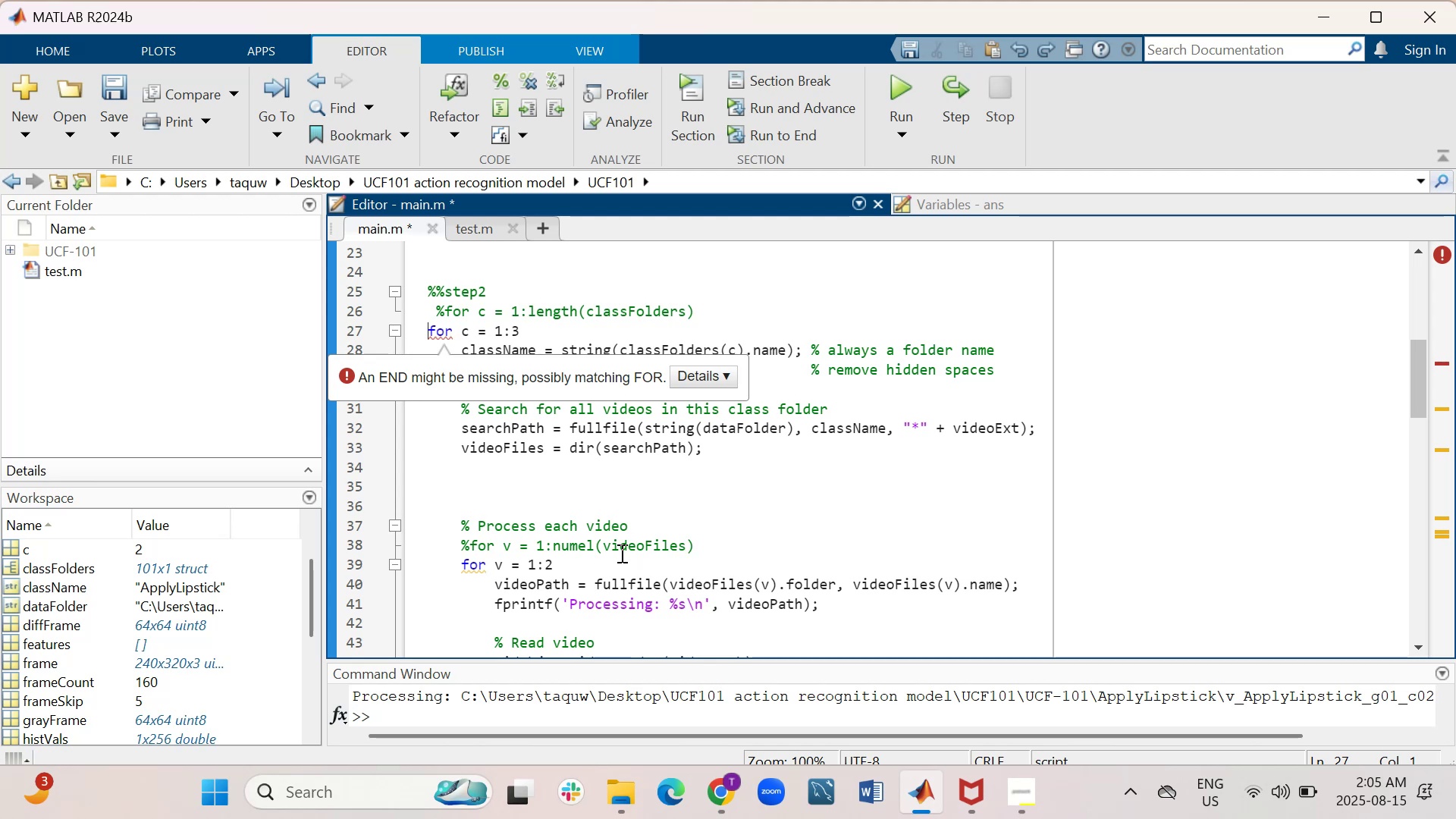 
left_click([459, 563])
 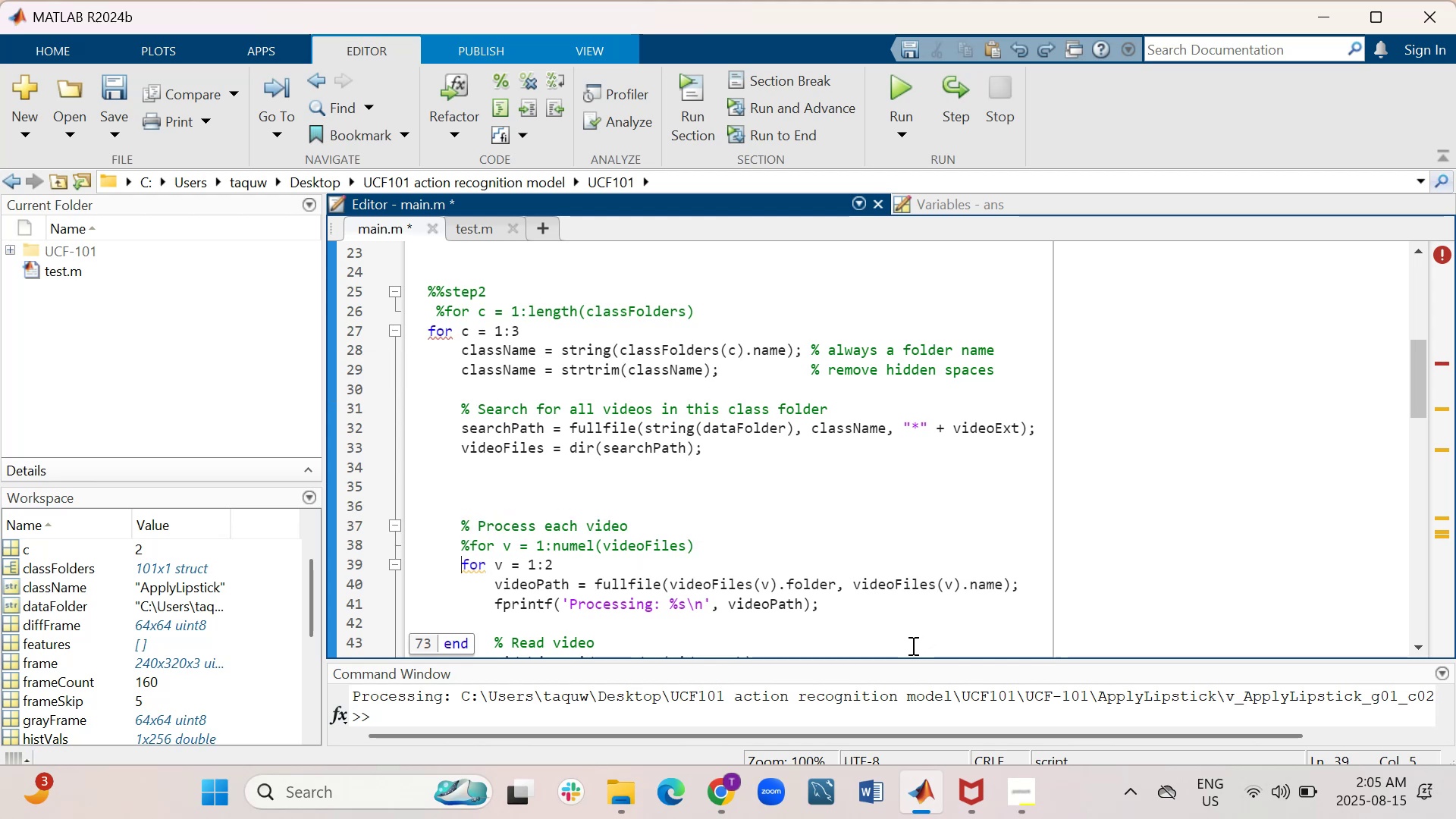 
key(Tab)
 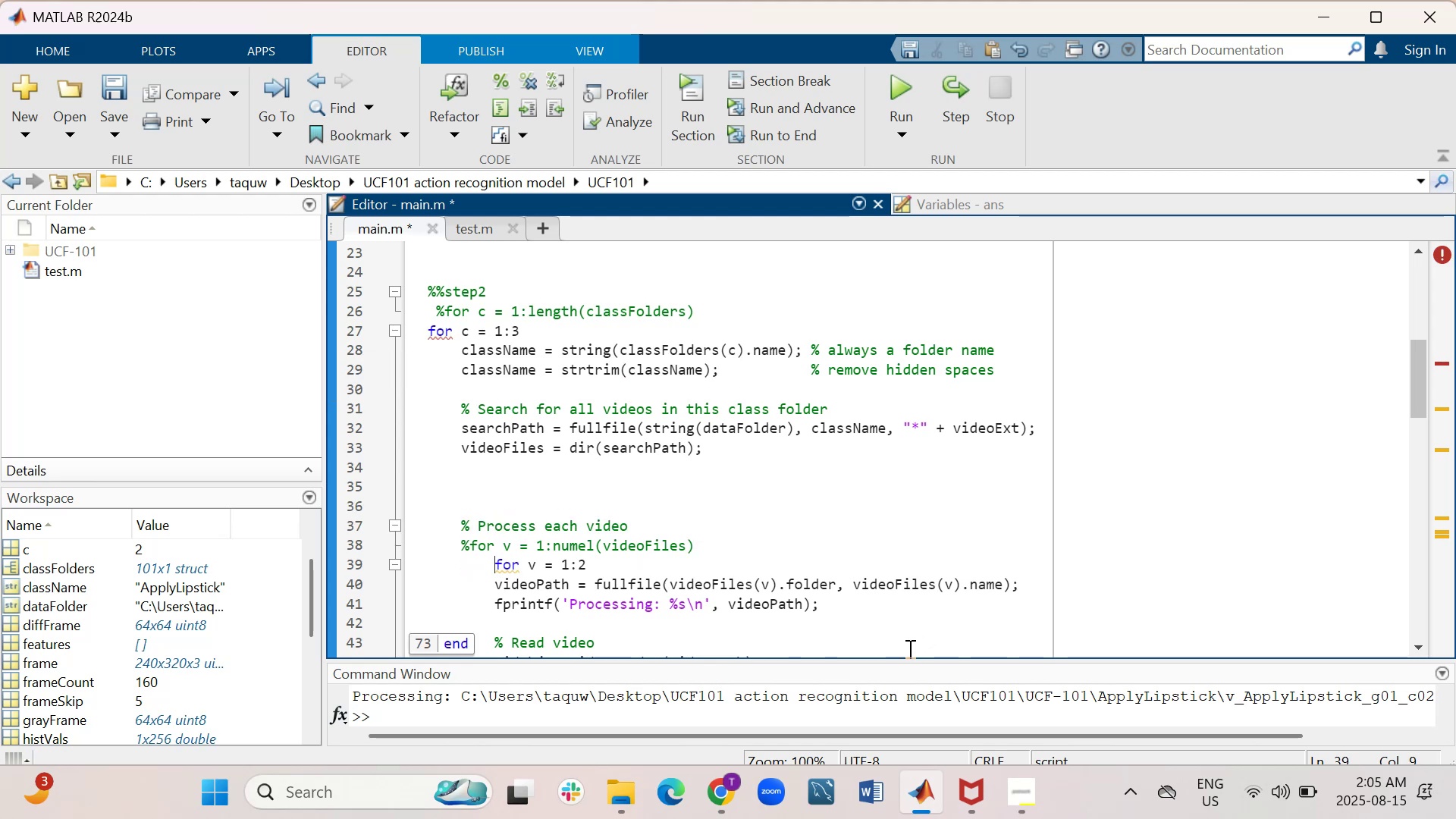 
key(Tab)
 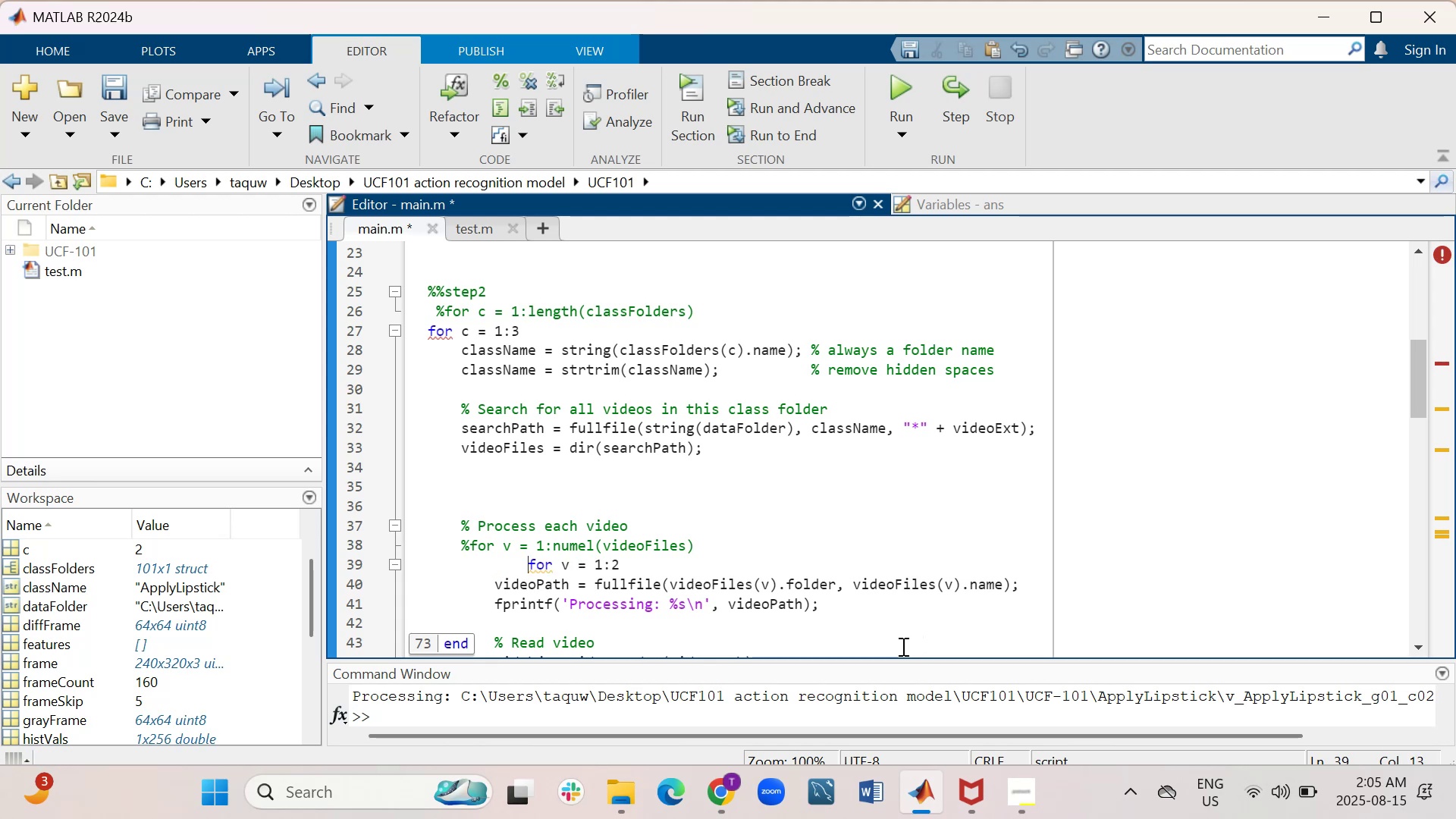 
key(Backspace)
 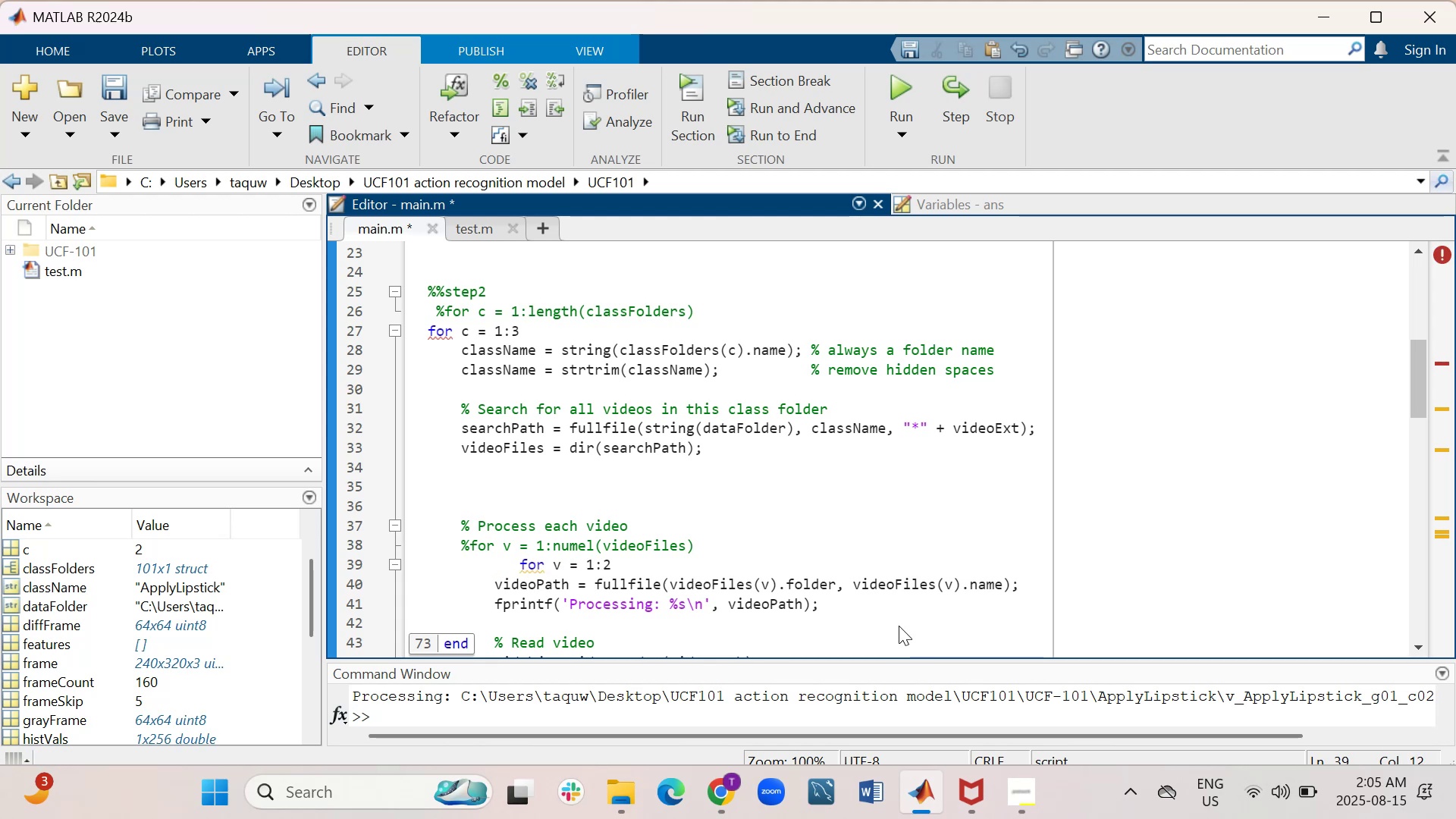 
key(Backspace)
 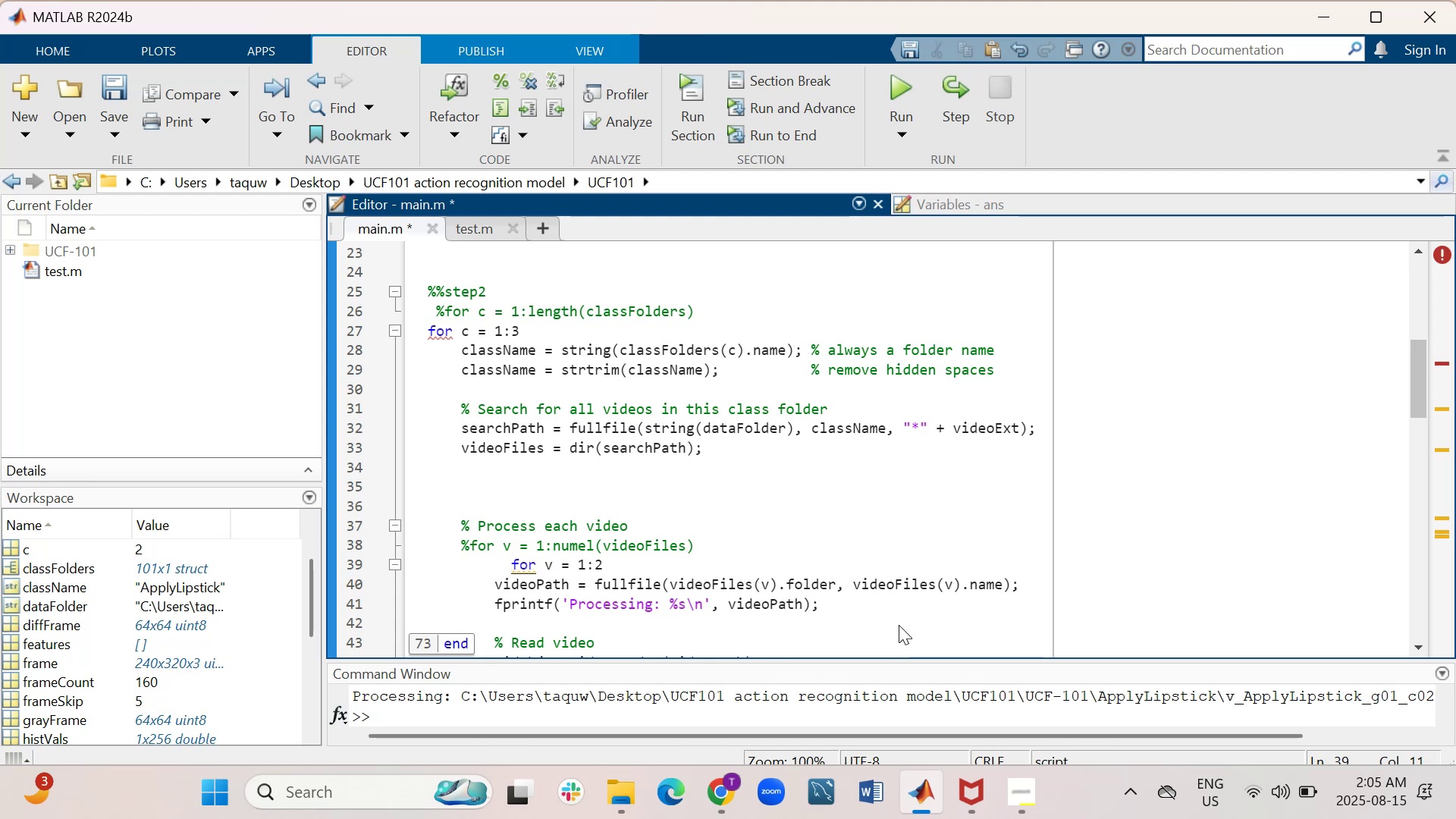 
key(Backspace)
 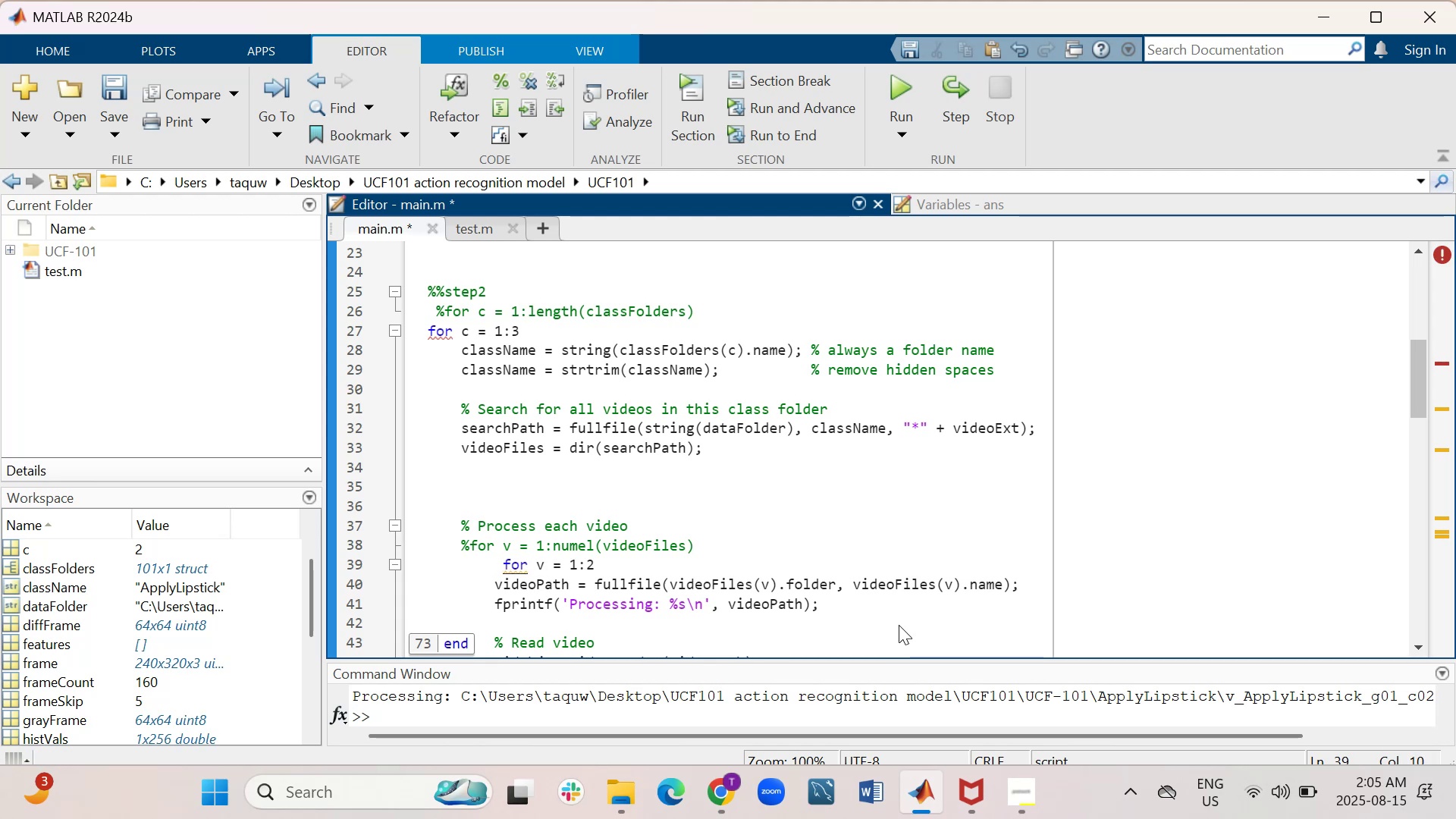 
key(Backspace)
 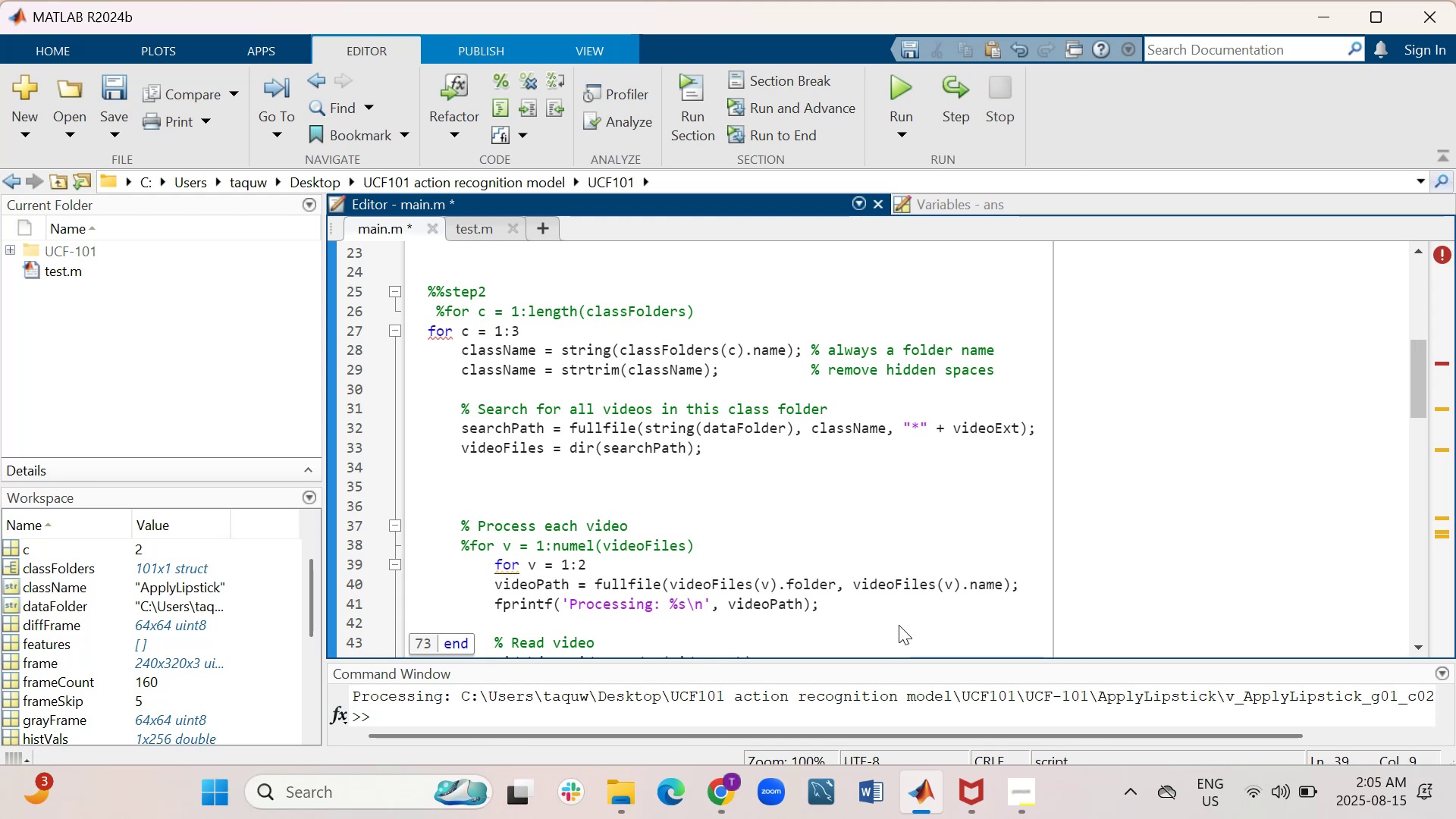 
key(Backspace)
 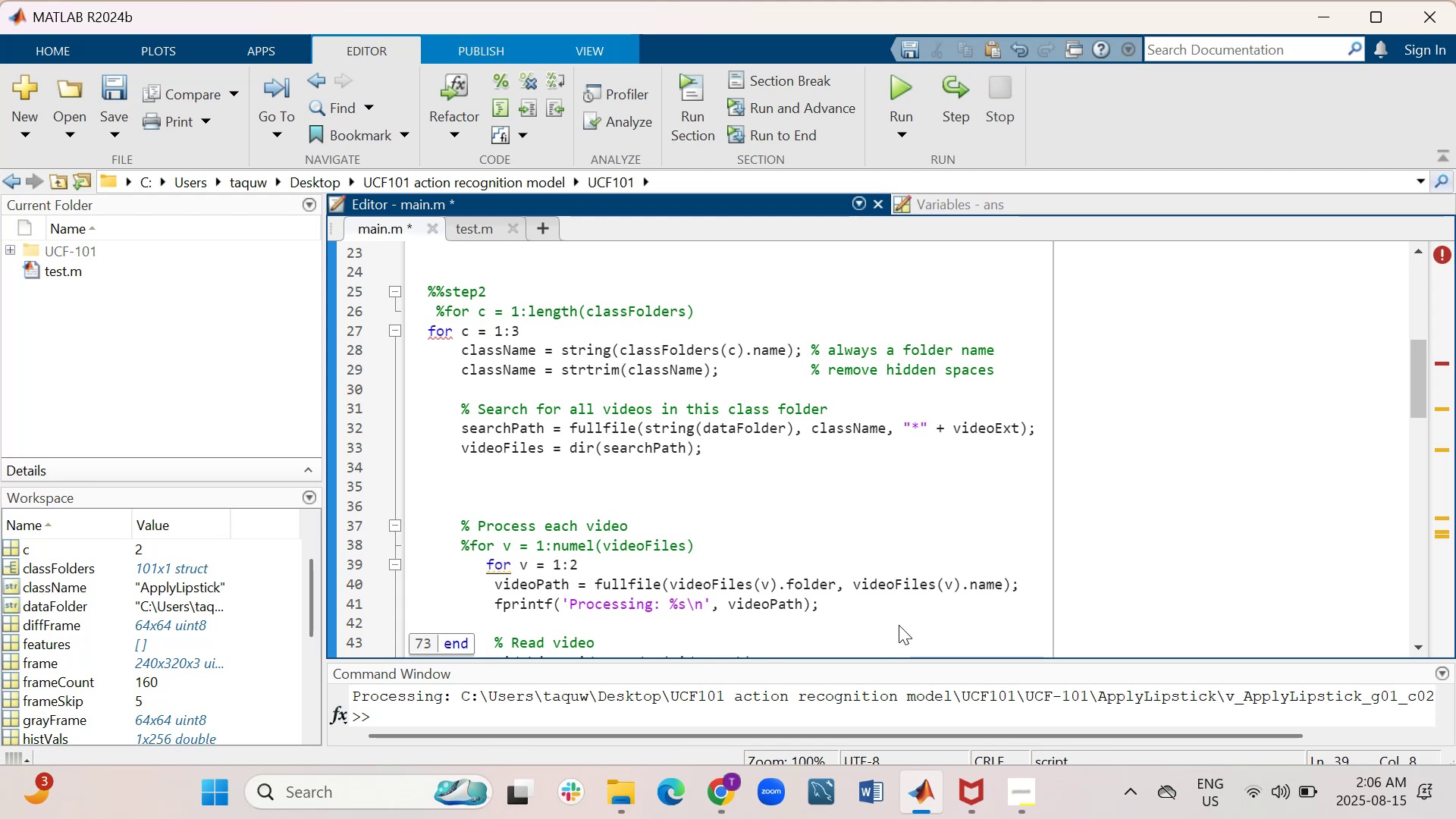 
key(Backspace)
 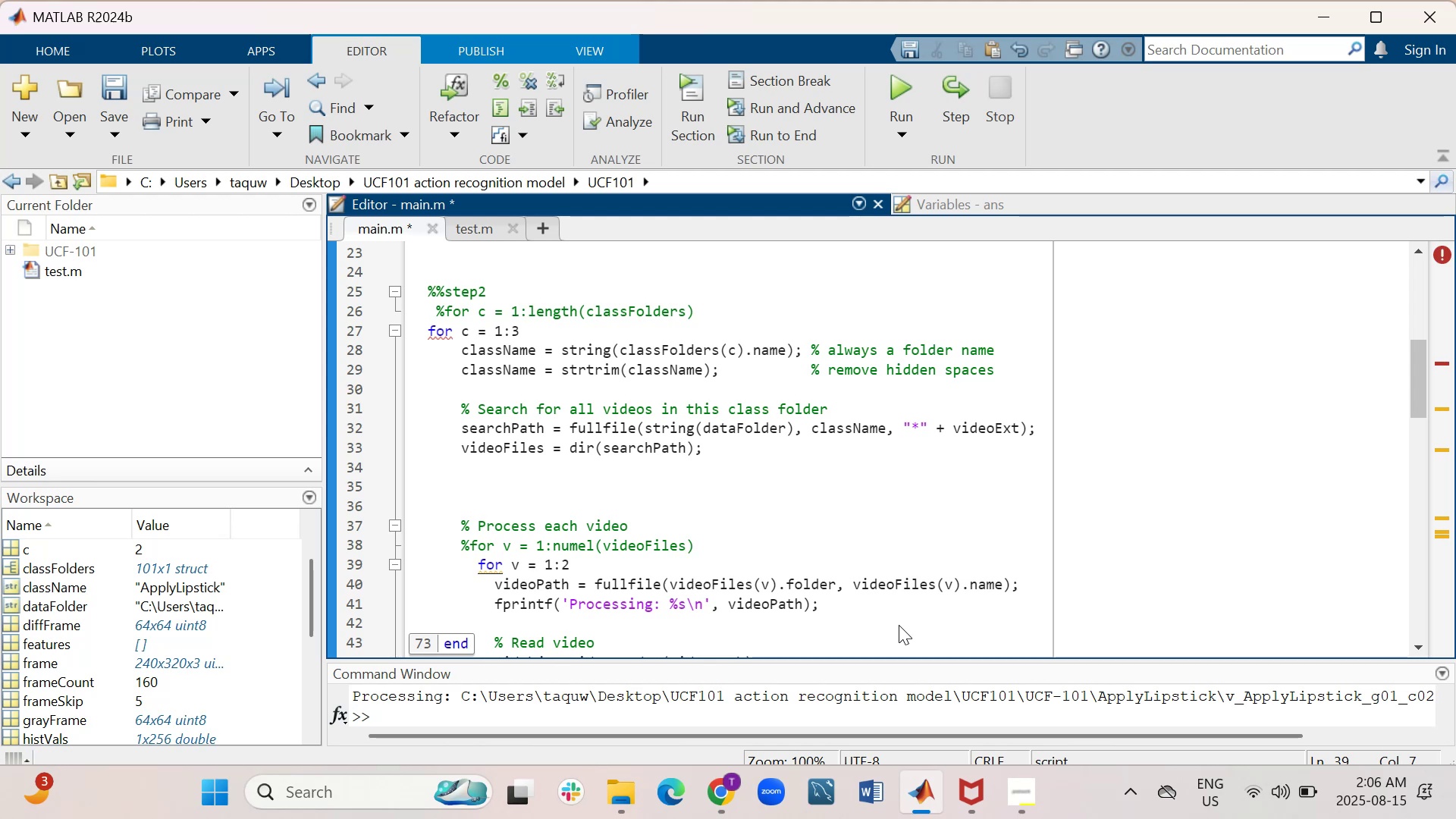 
key(Backspace)
 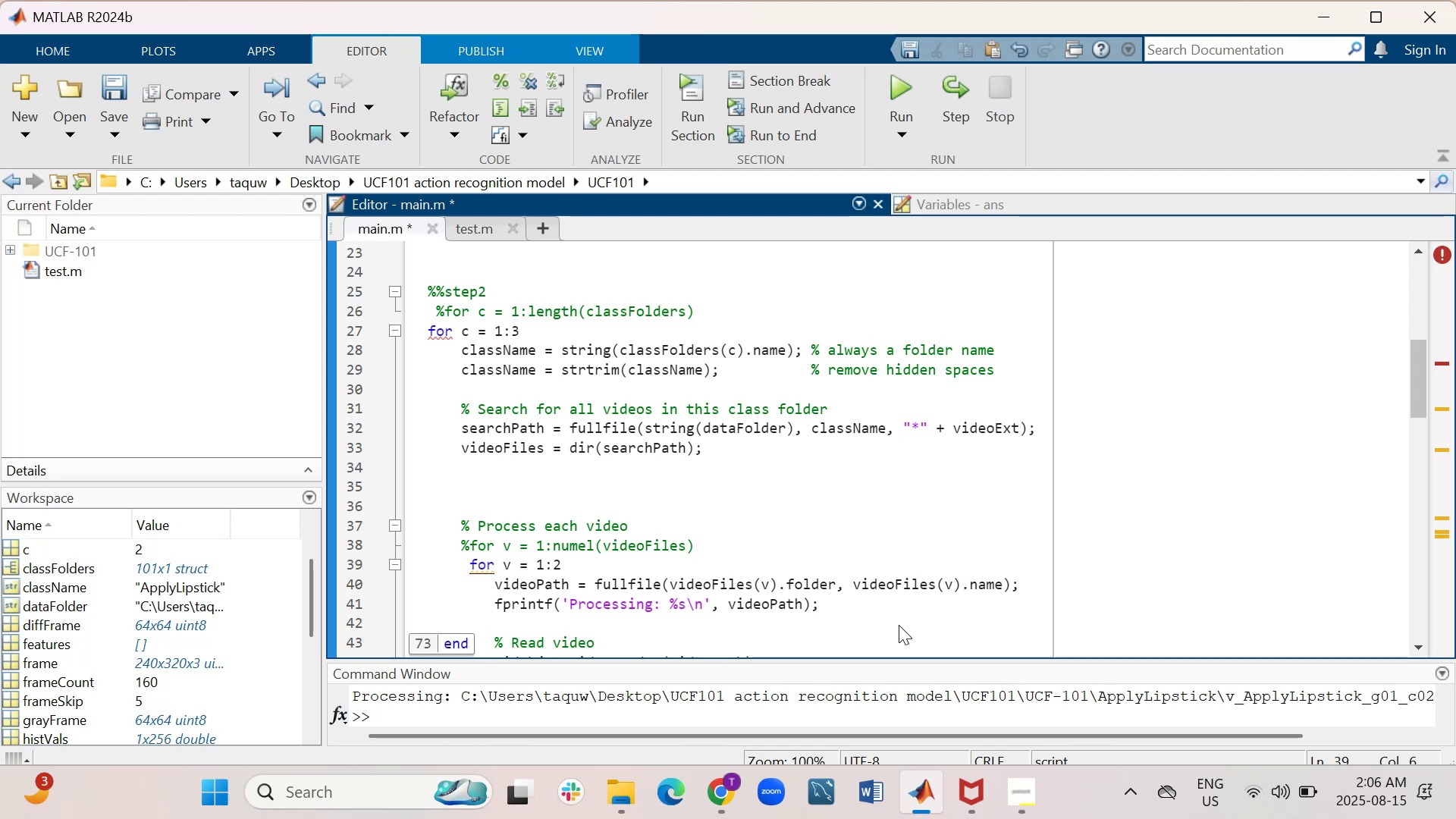 
key(Backspace)
 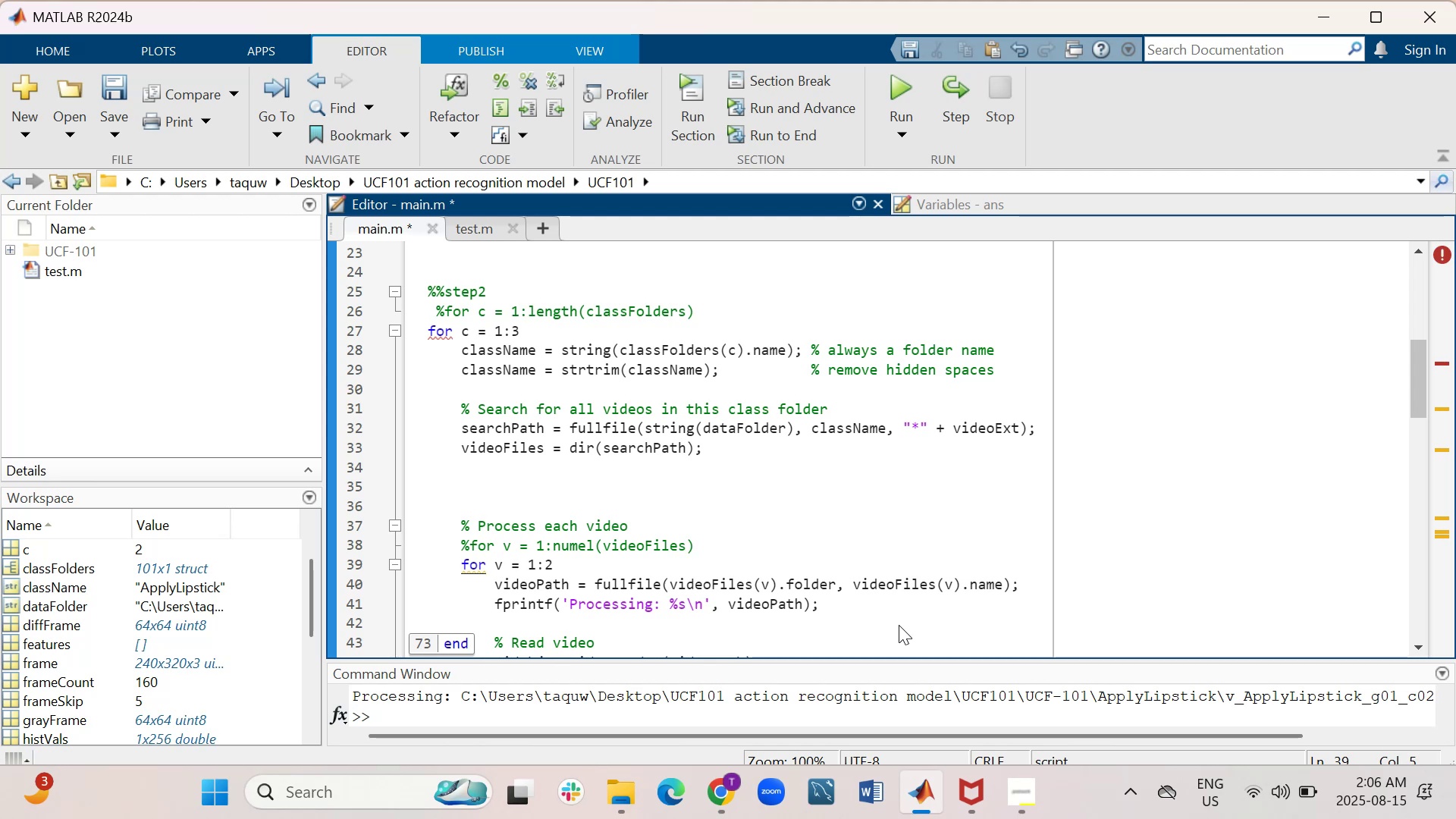 
key(Backspace)
 